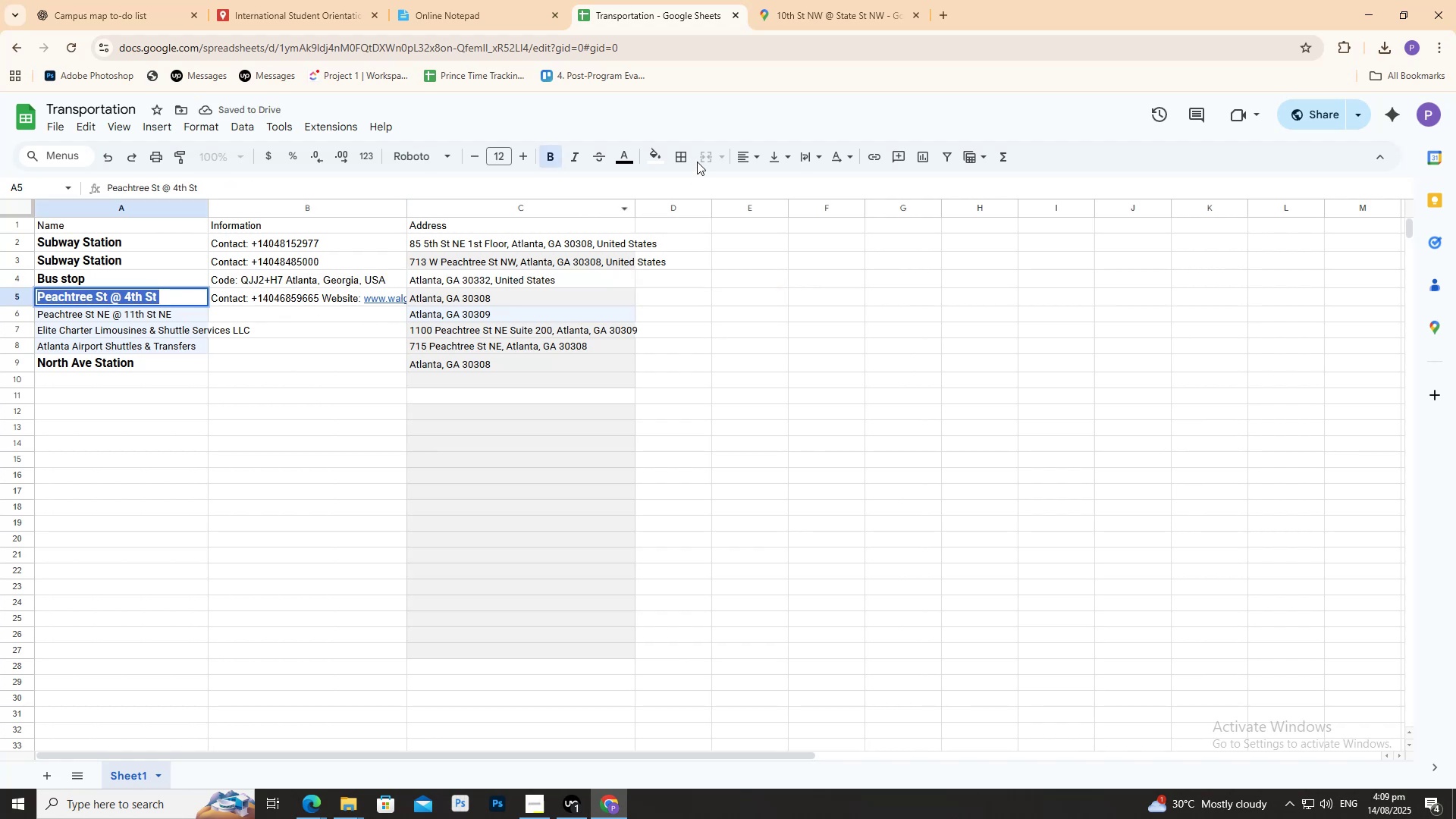 
key(Control+C)
 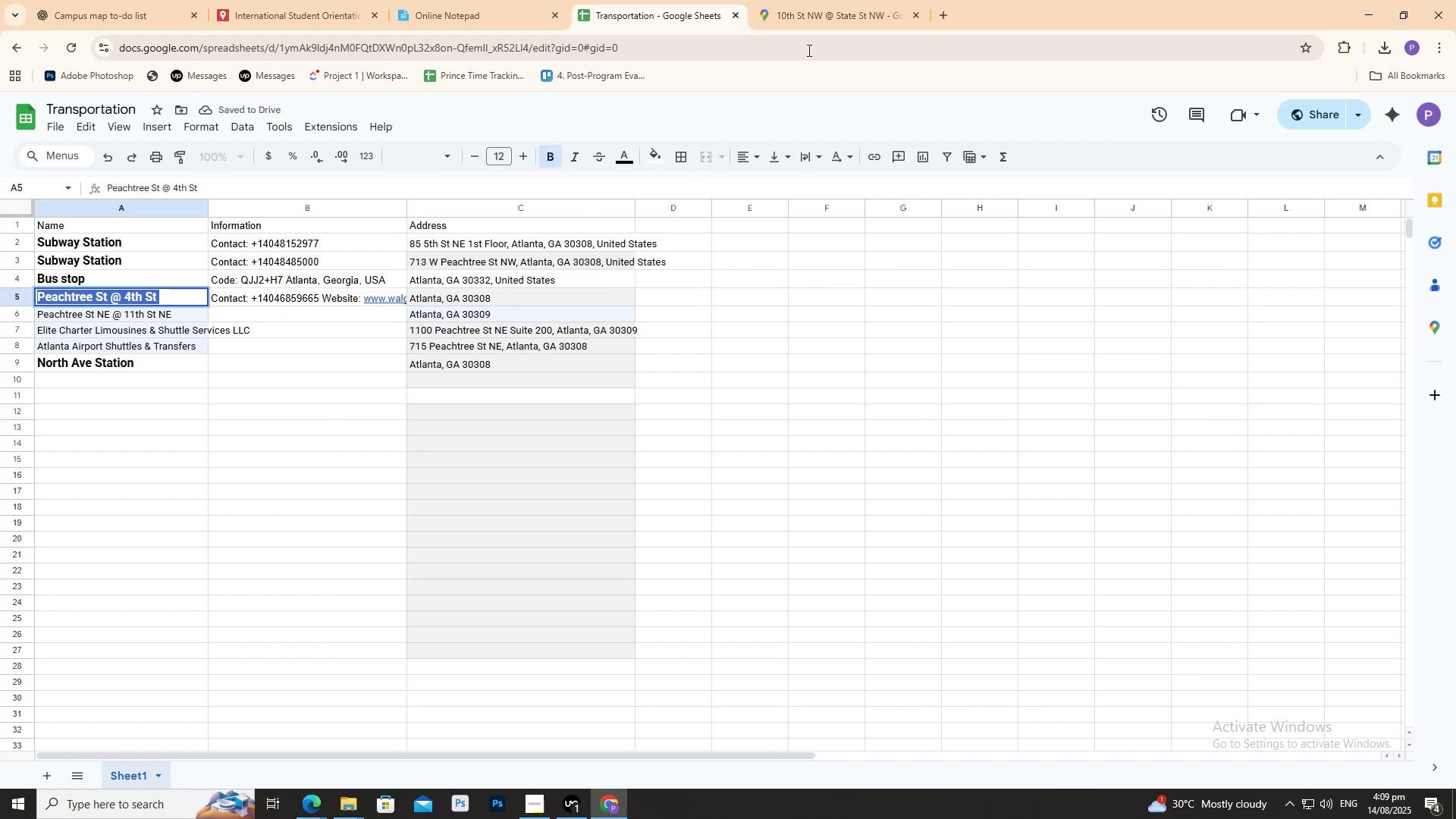 
key(Control+C)
 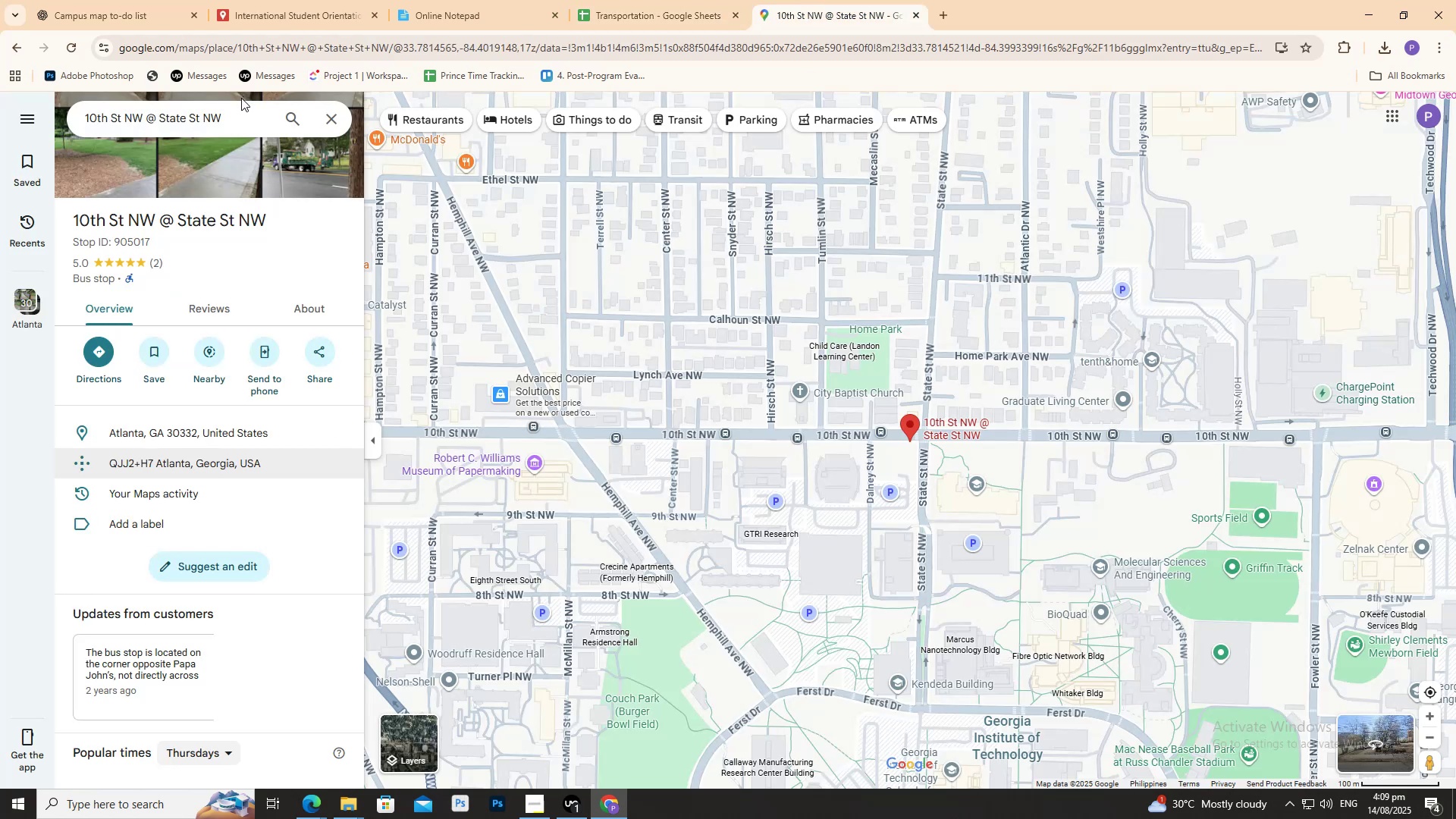 
double_click([248, 112])
 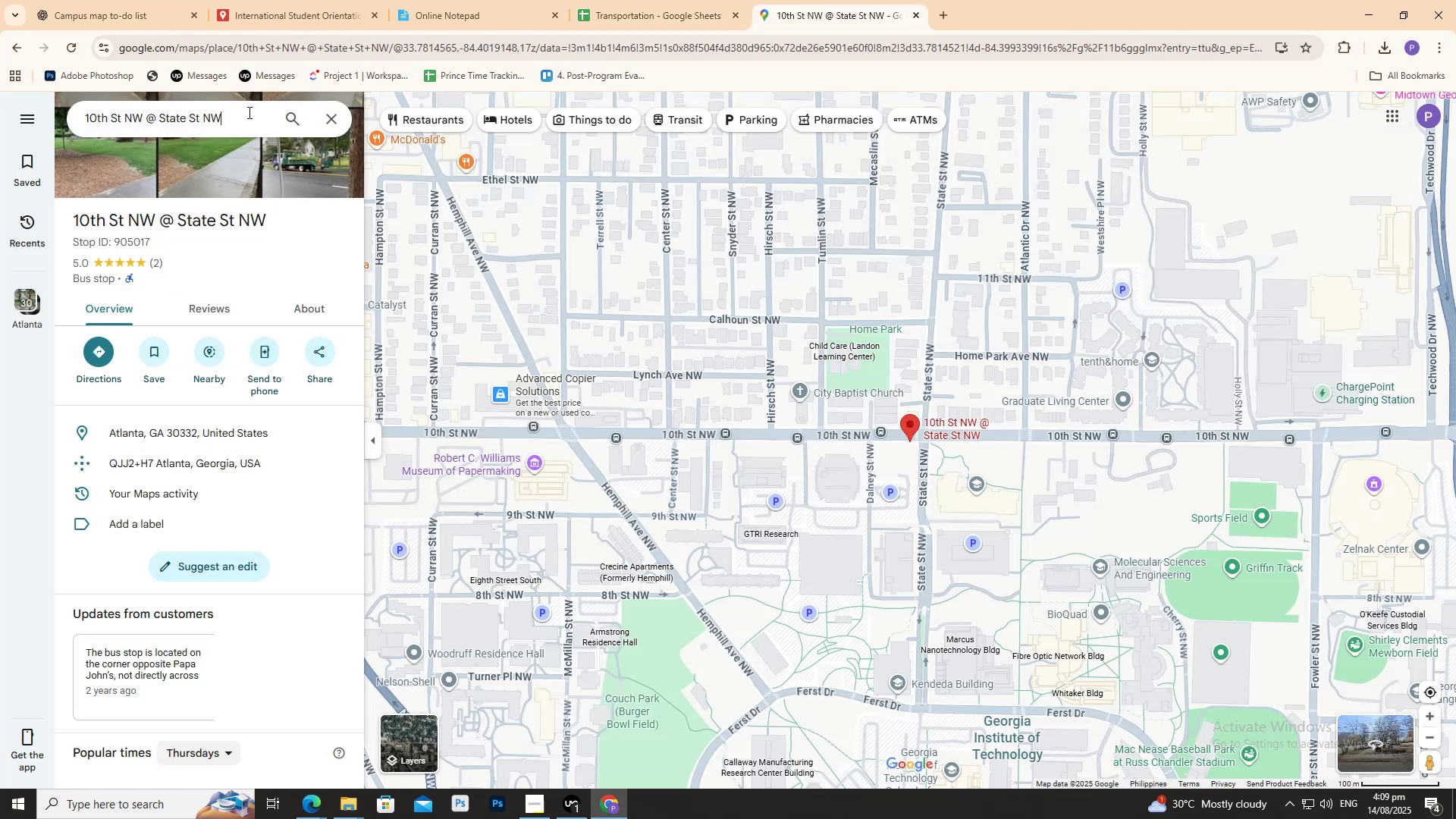 
key(Control+A)
 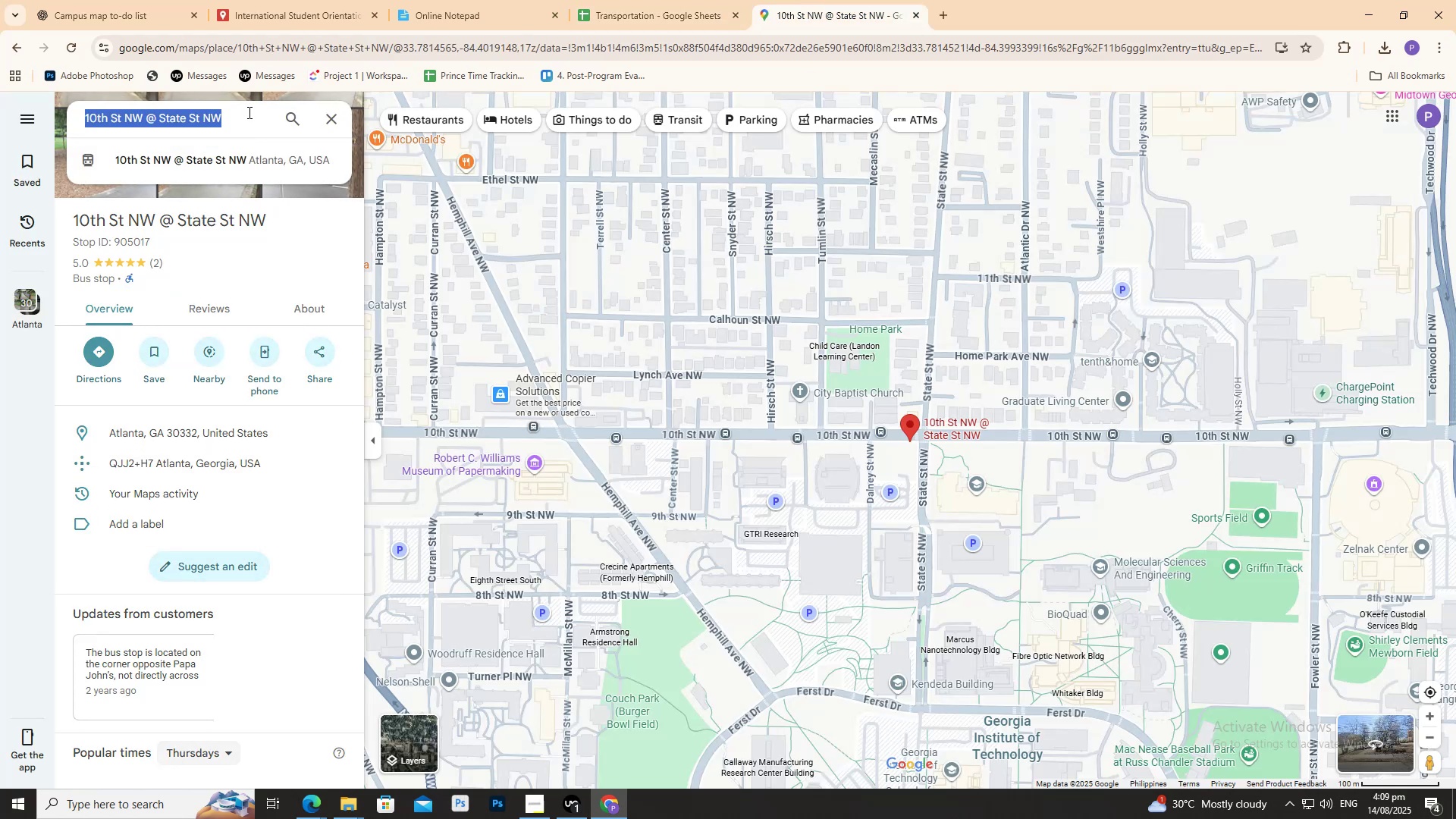 
key(Control+V)
 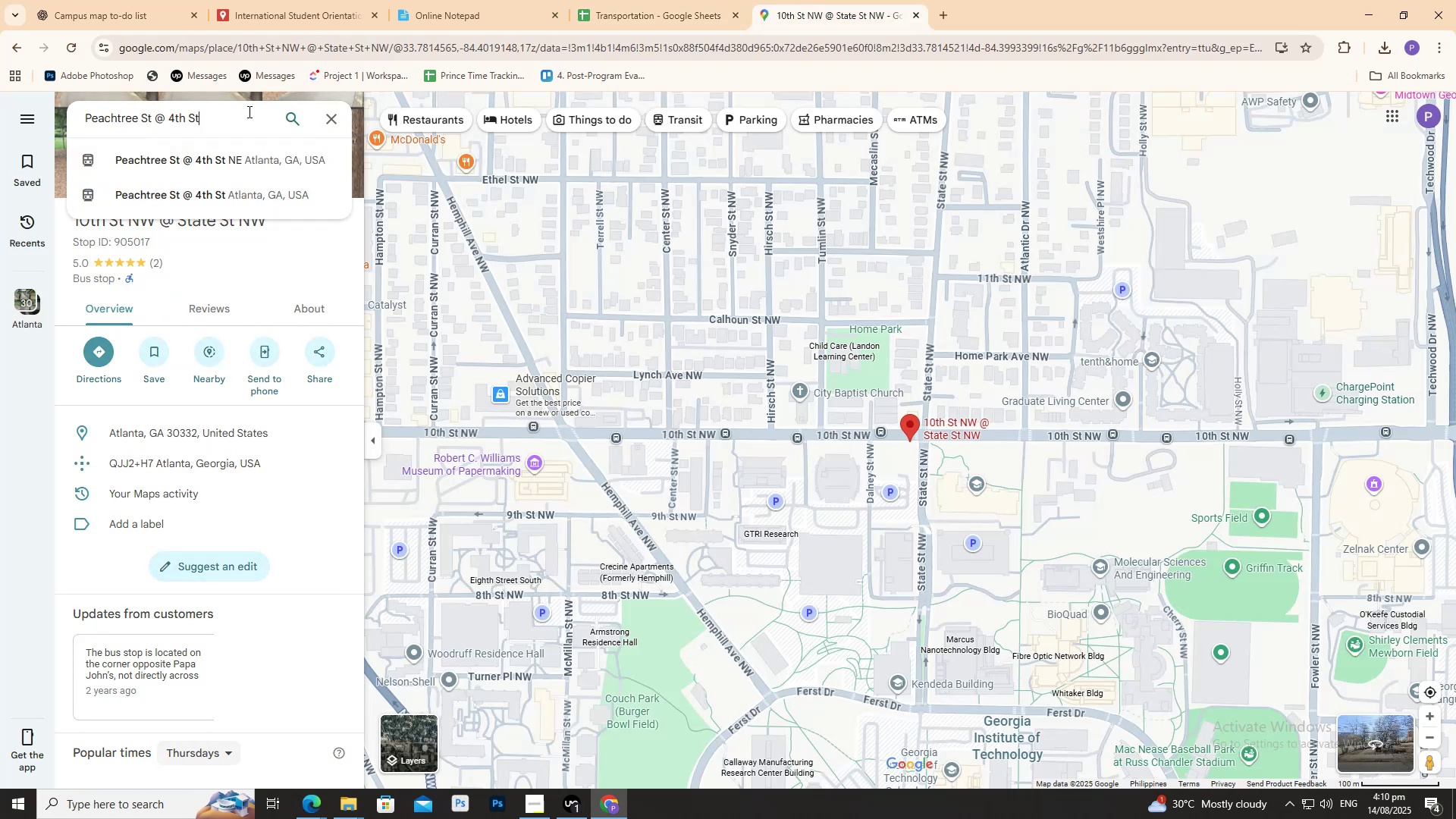 
key(Space)
 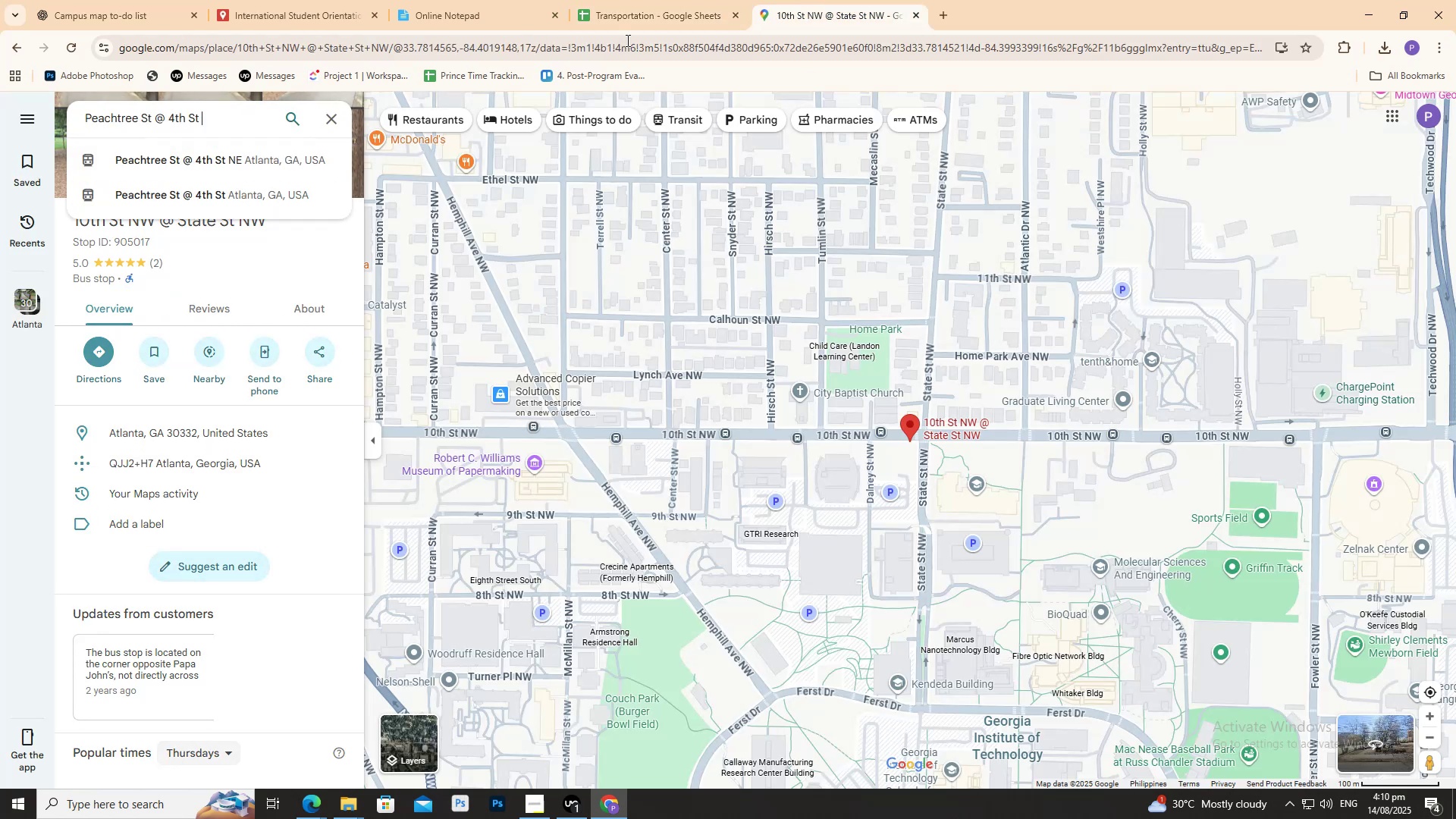 
mouse_move([605, 17])
 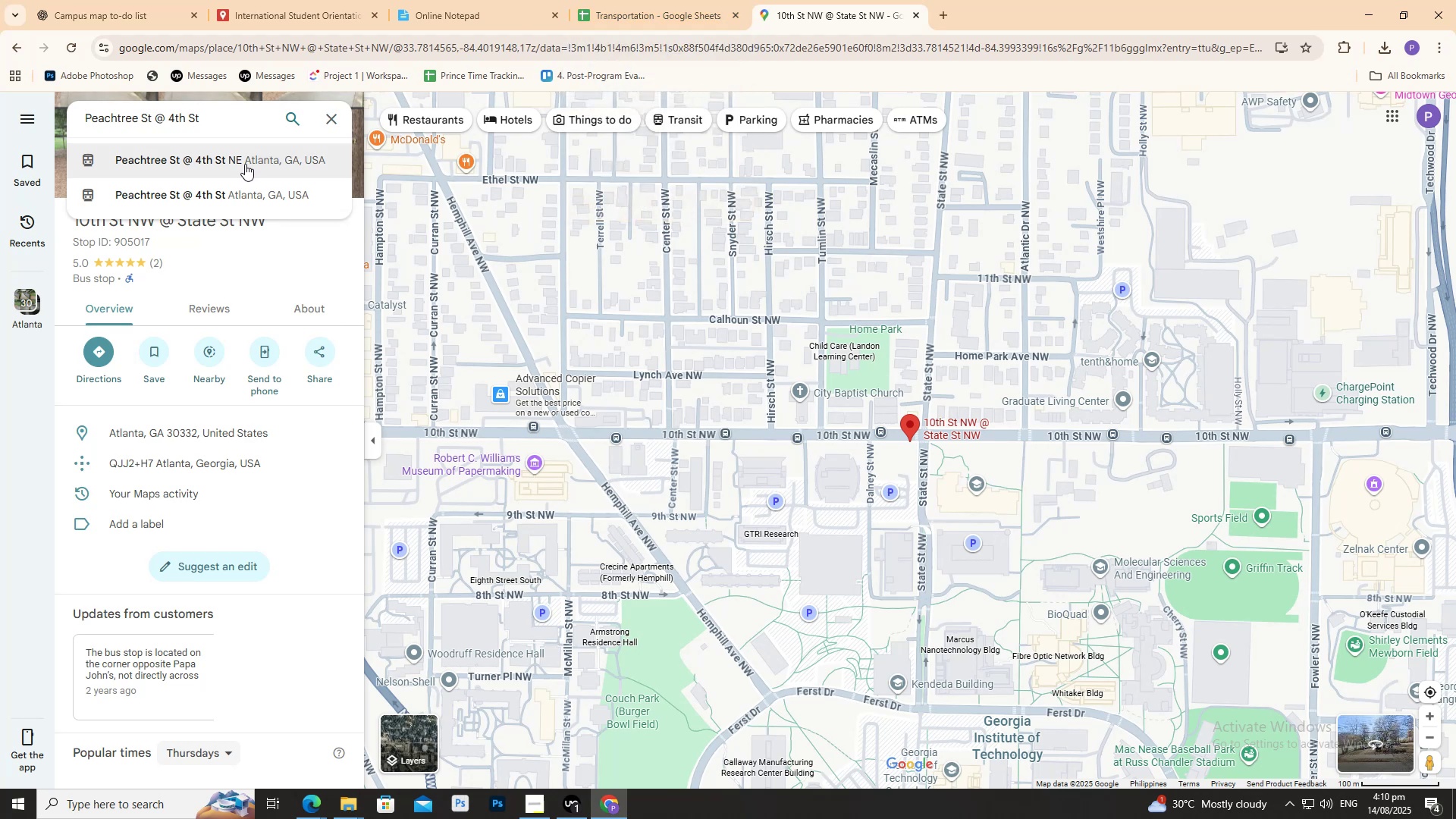 
left_click([245, 164])
 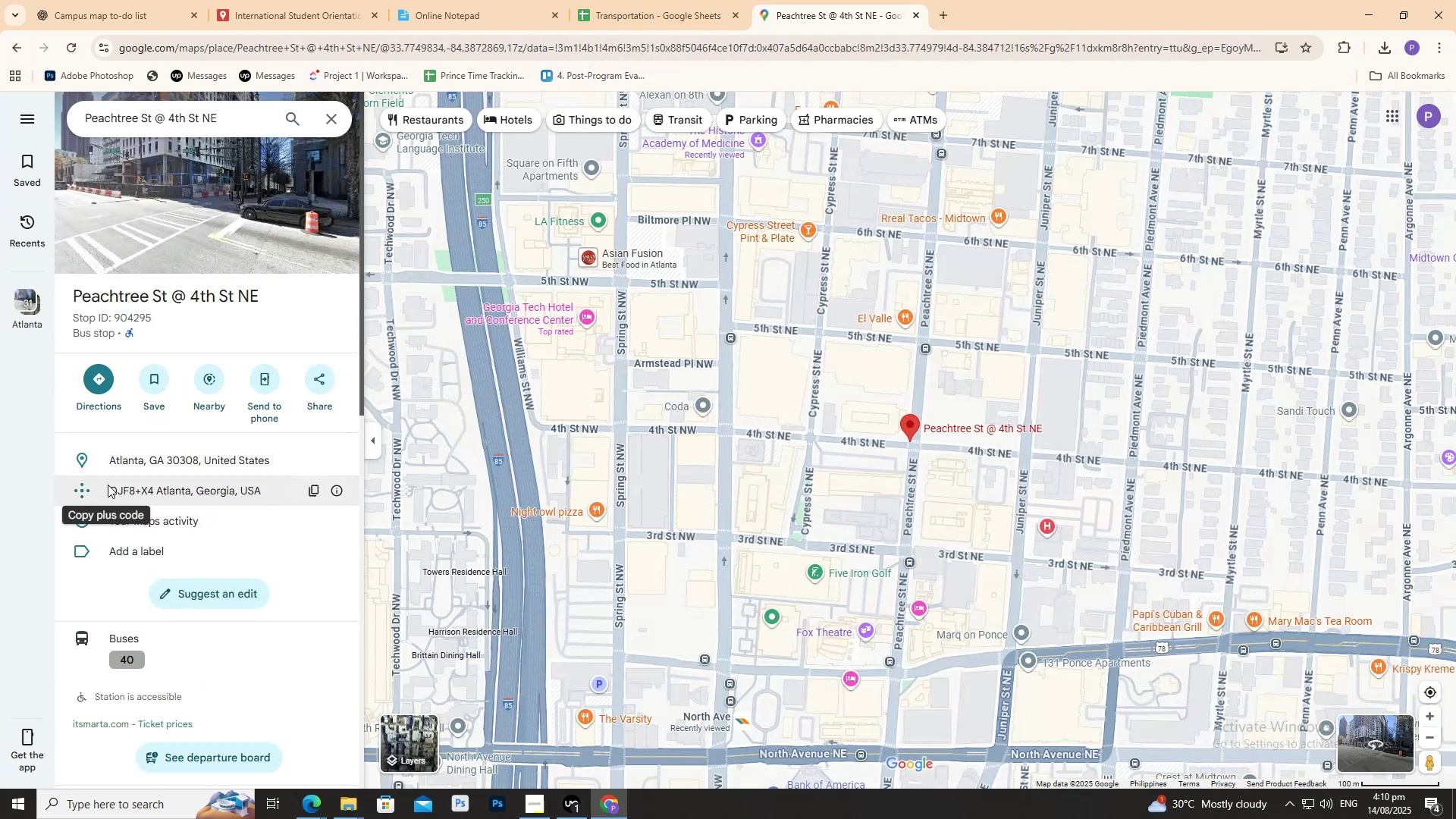 
wait(12.05)
 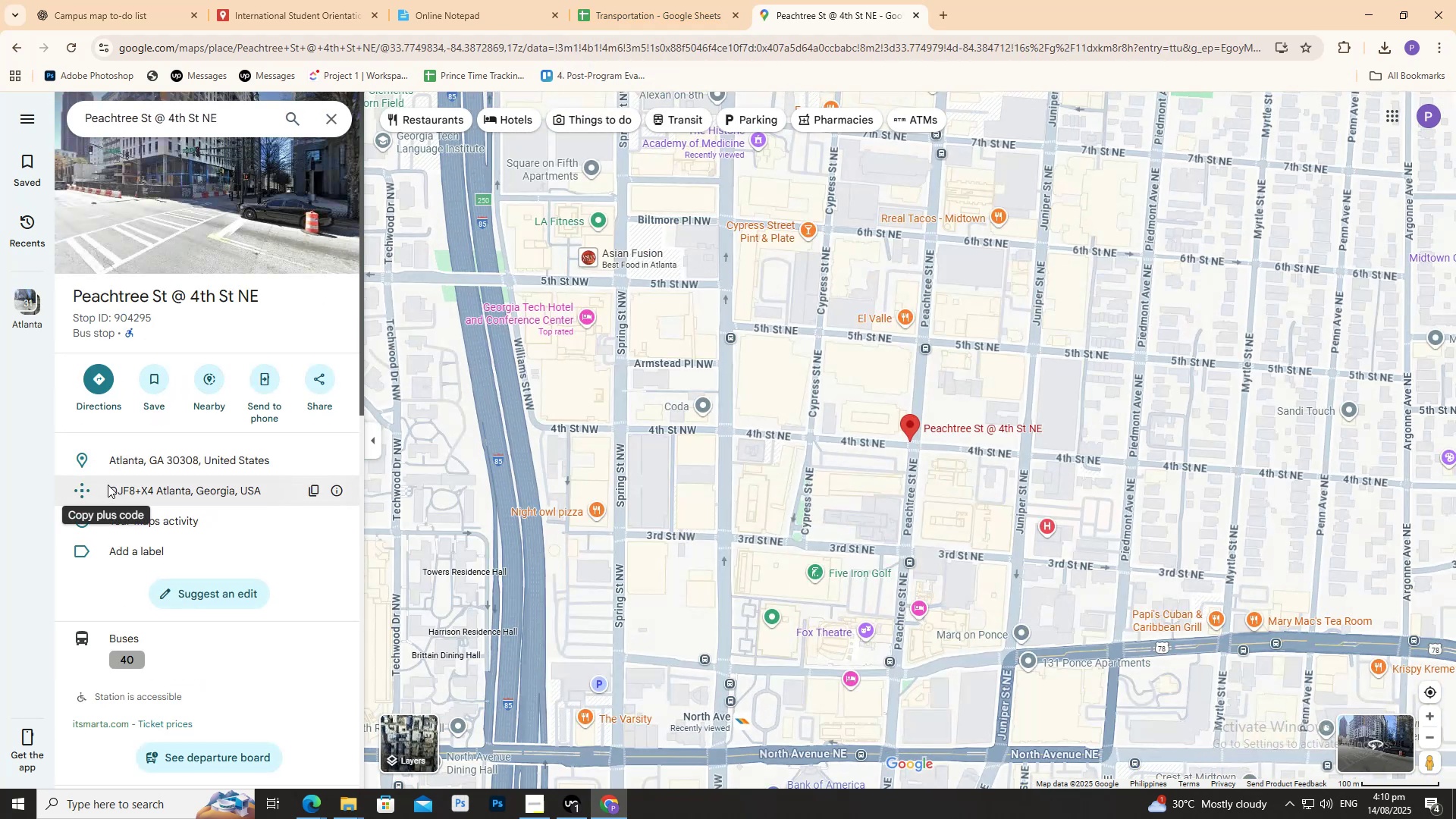 
left_click([328, 461])
 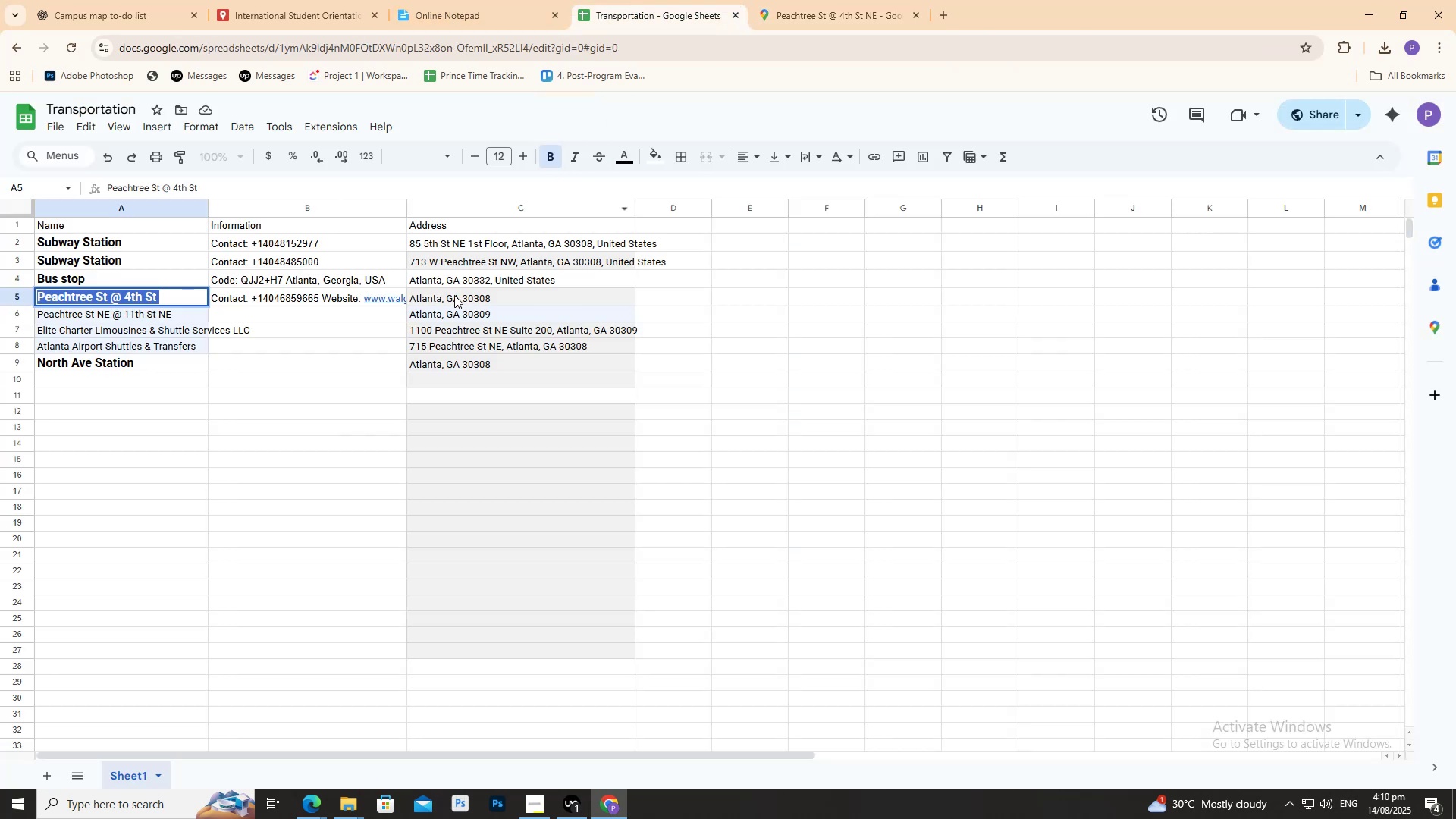 
double_click([454, 295])
 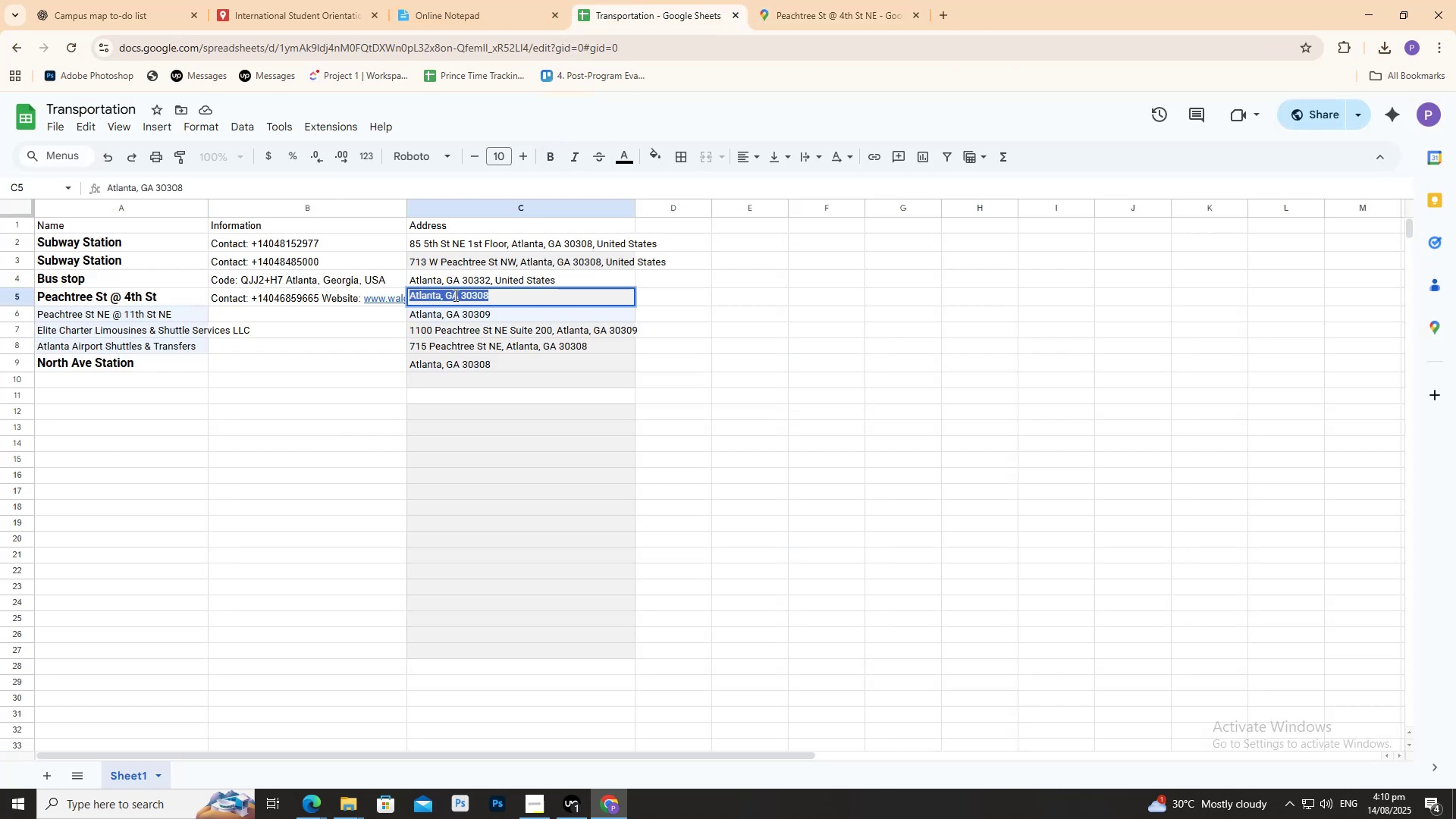 
triple_click([454, 295])
 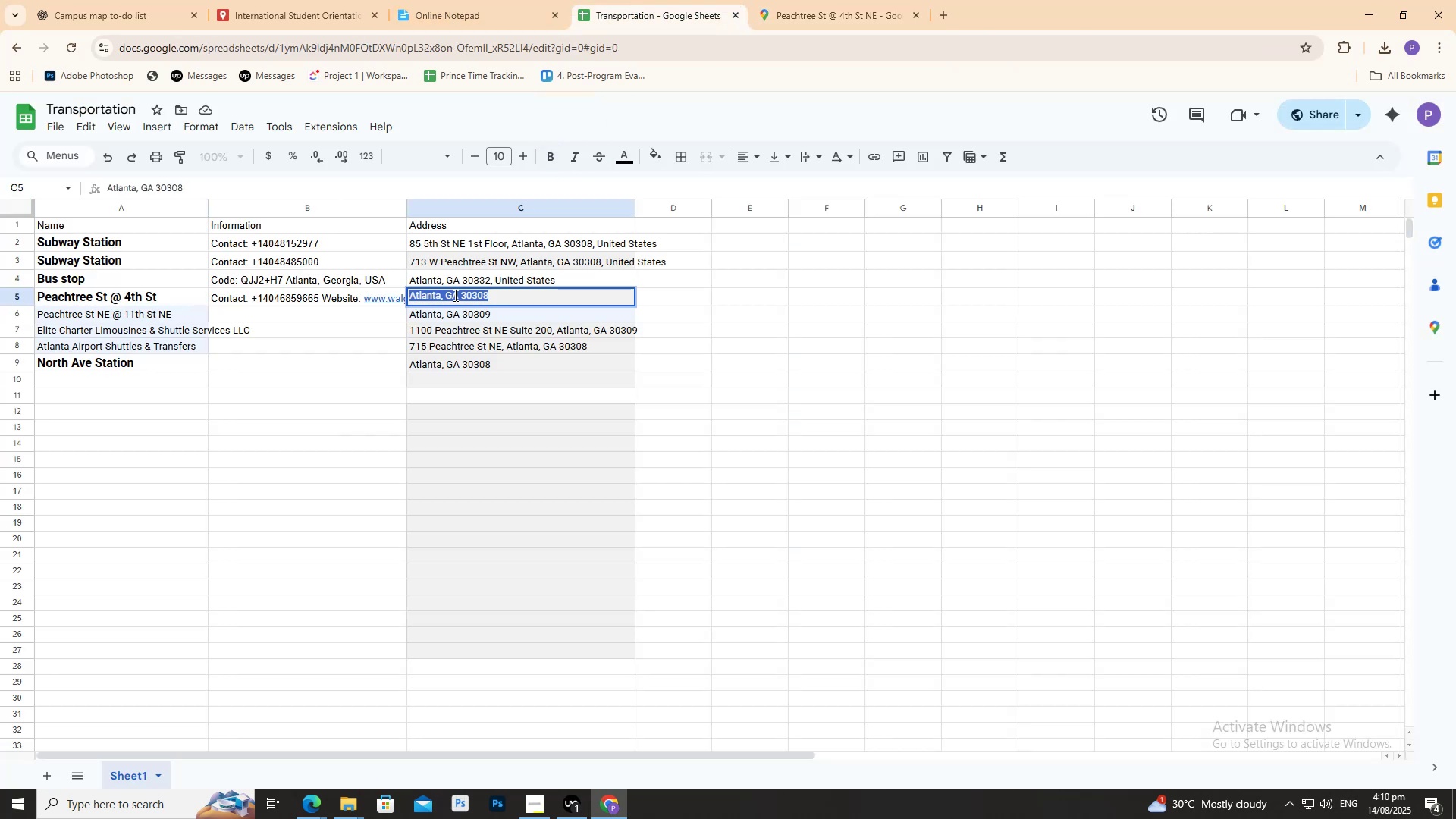 
key(Control+V)
 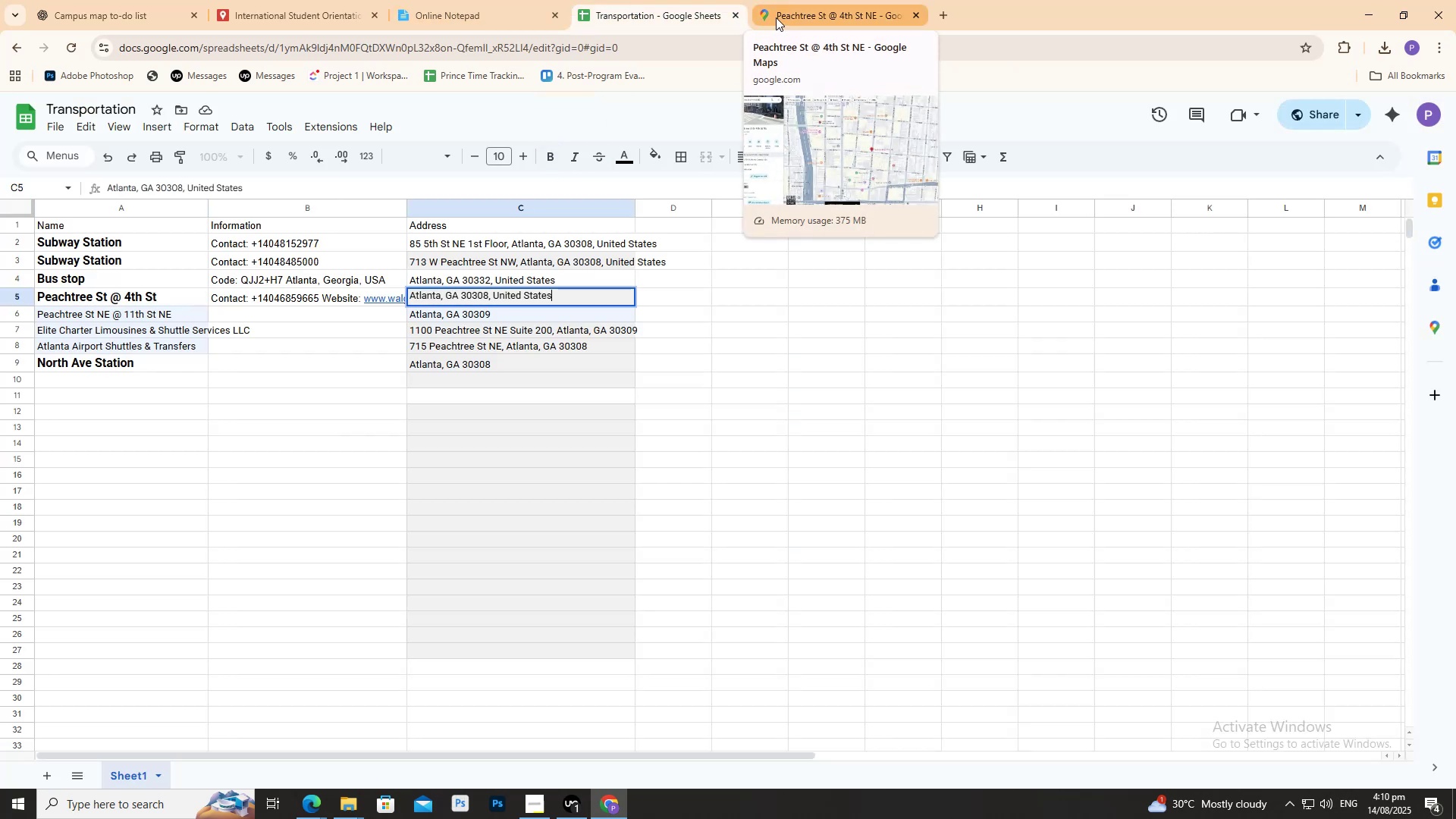 
left_click([777, 17])
 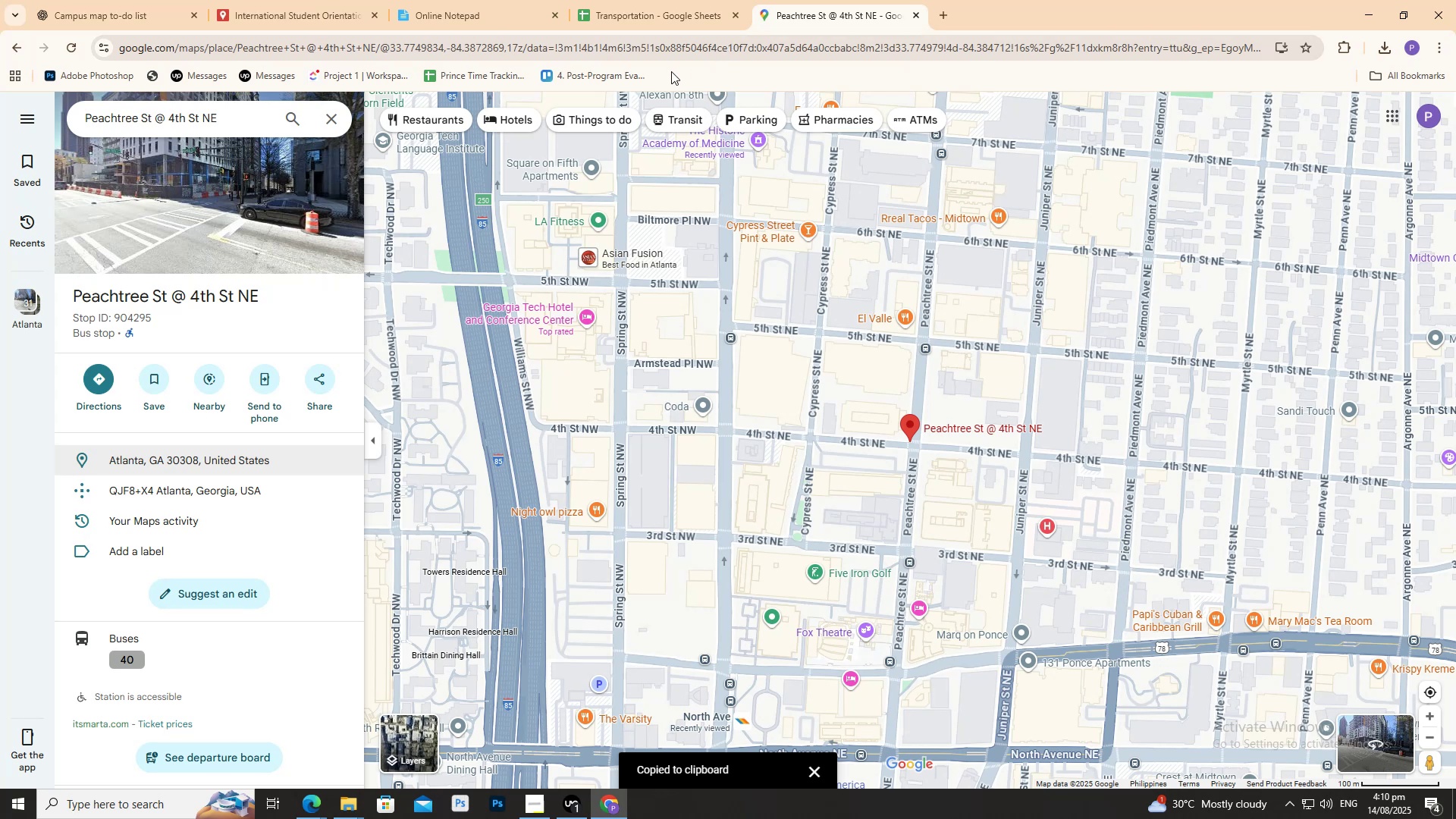 
left_click([616, 0])
 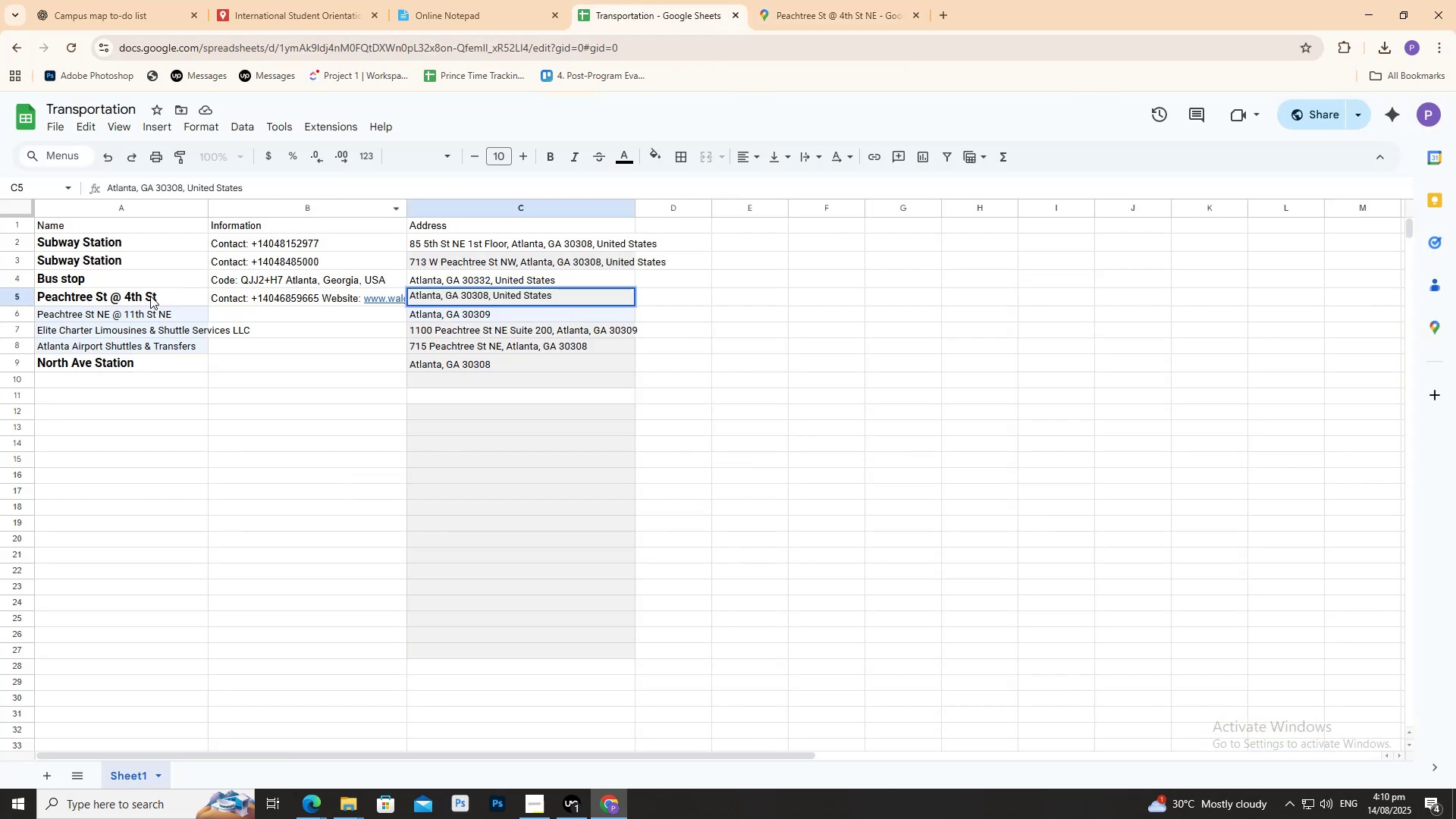 
double_click([150, 296])
 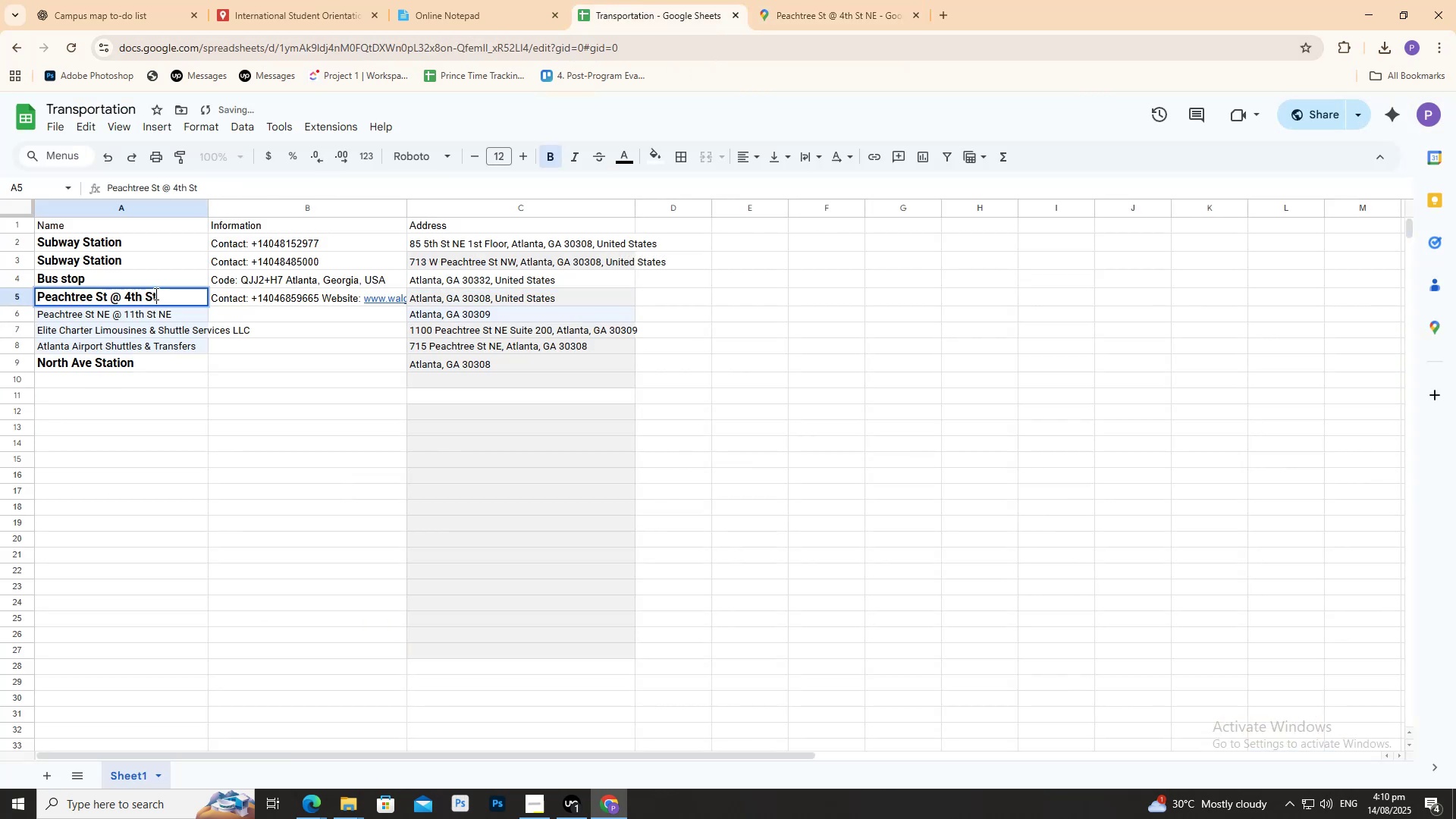 
key(Control+A)
 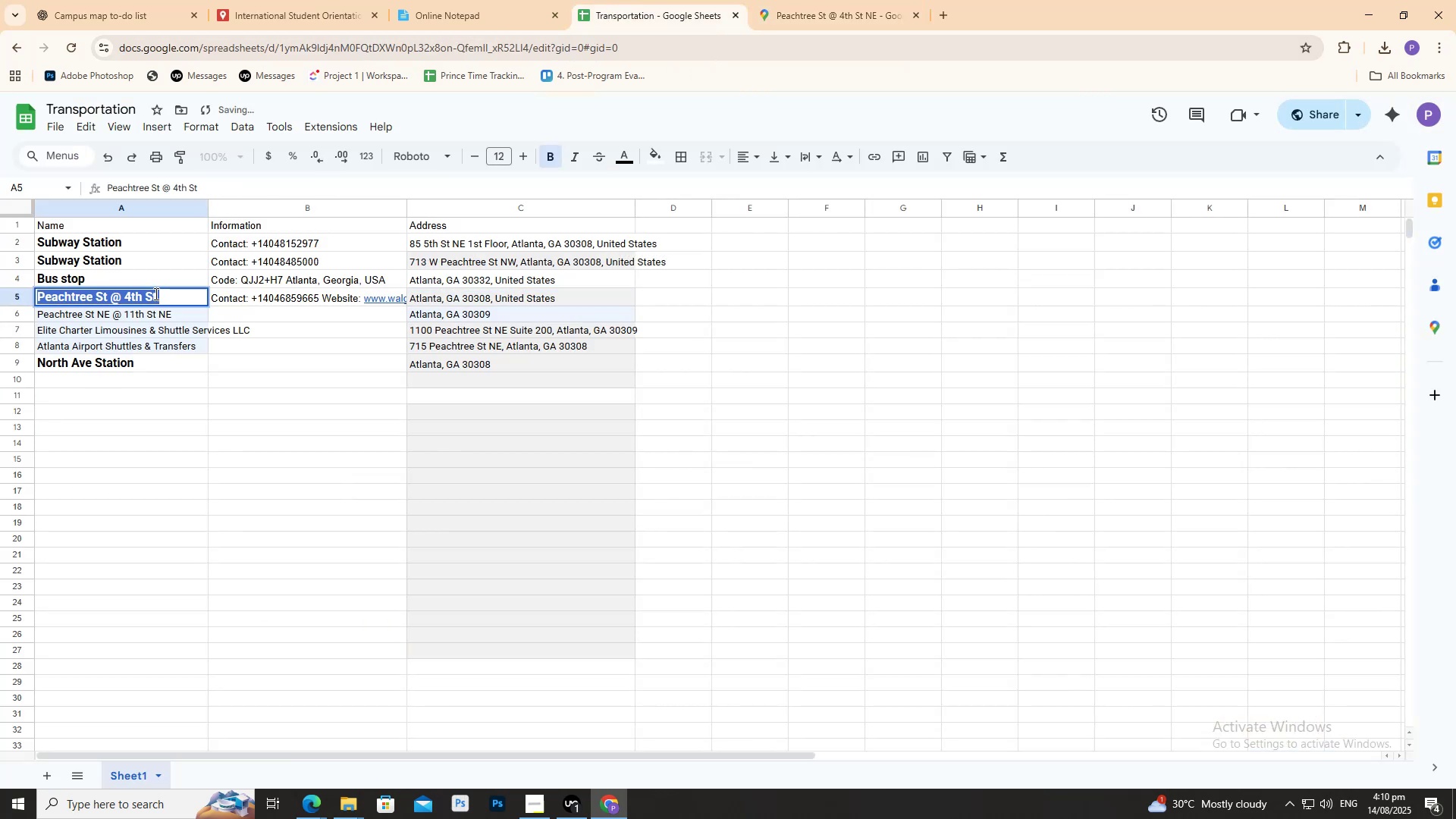 
type(Bus )
key(Tab)
 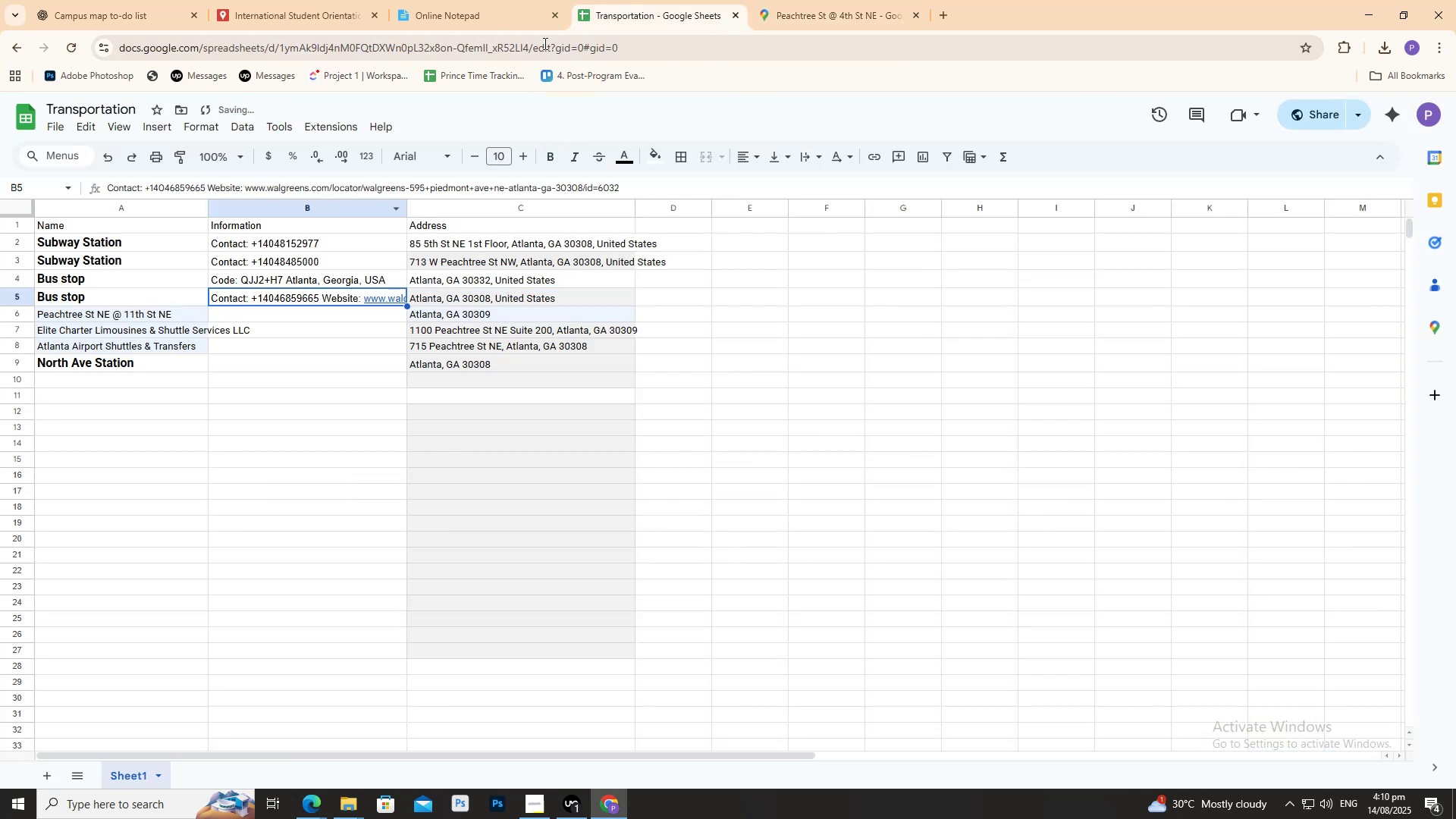 
left_click([764, 0])
 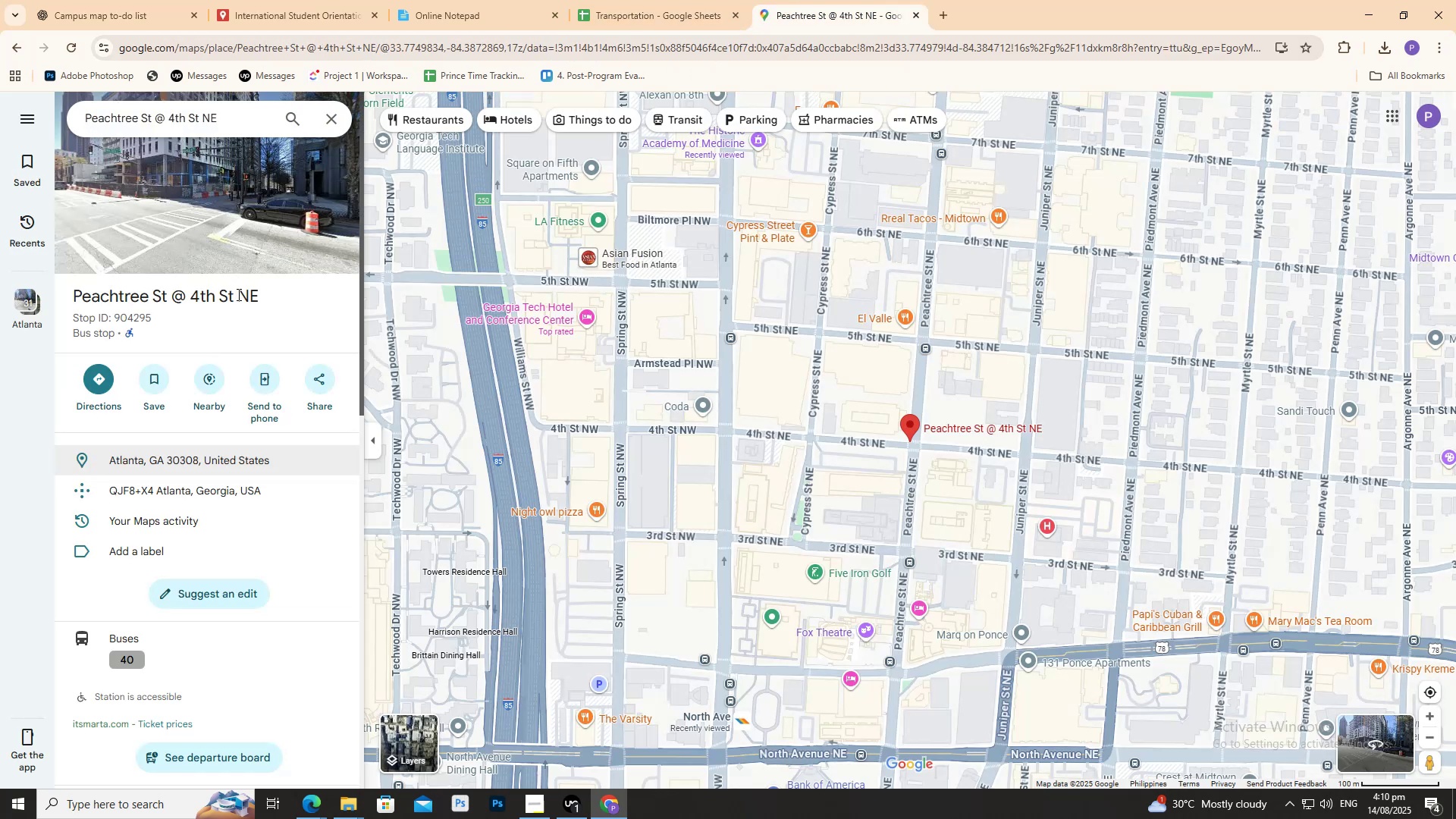 
double_click([237, 294])
 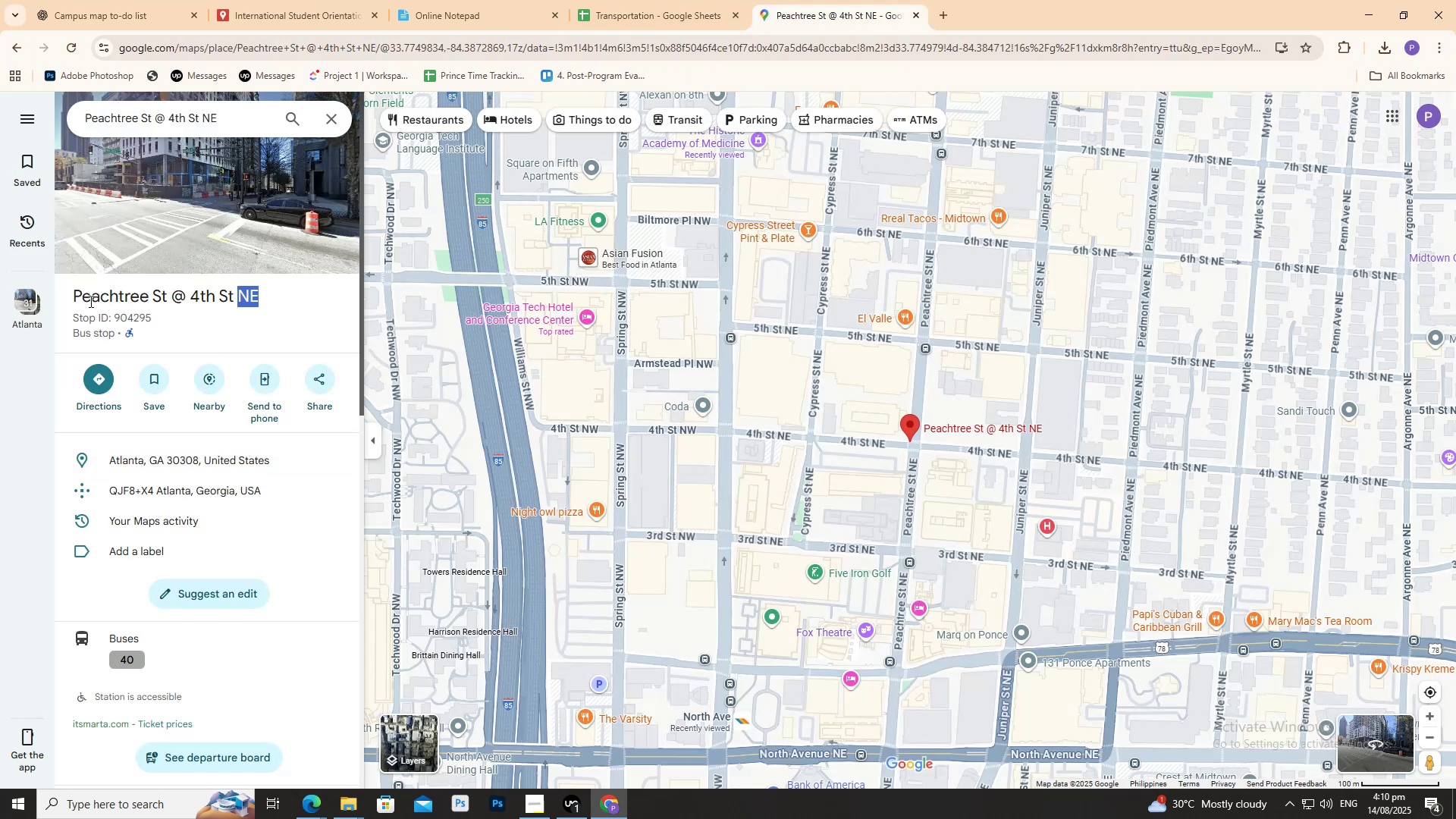 
left_click_drag(start_coordinate=[76, 297], to_coordinate=[256, 287])
 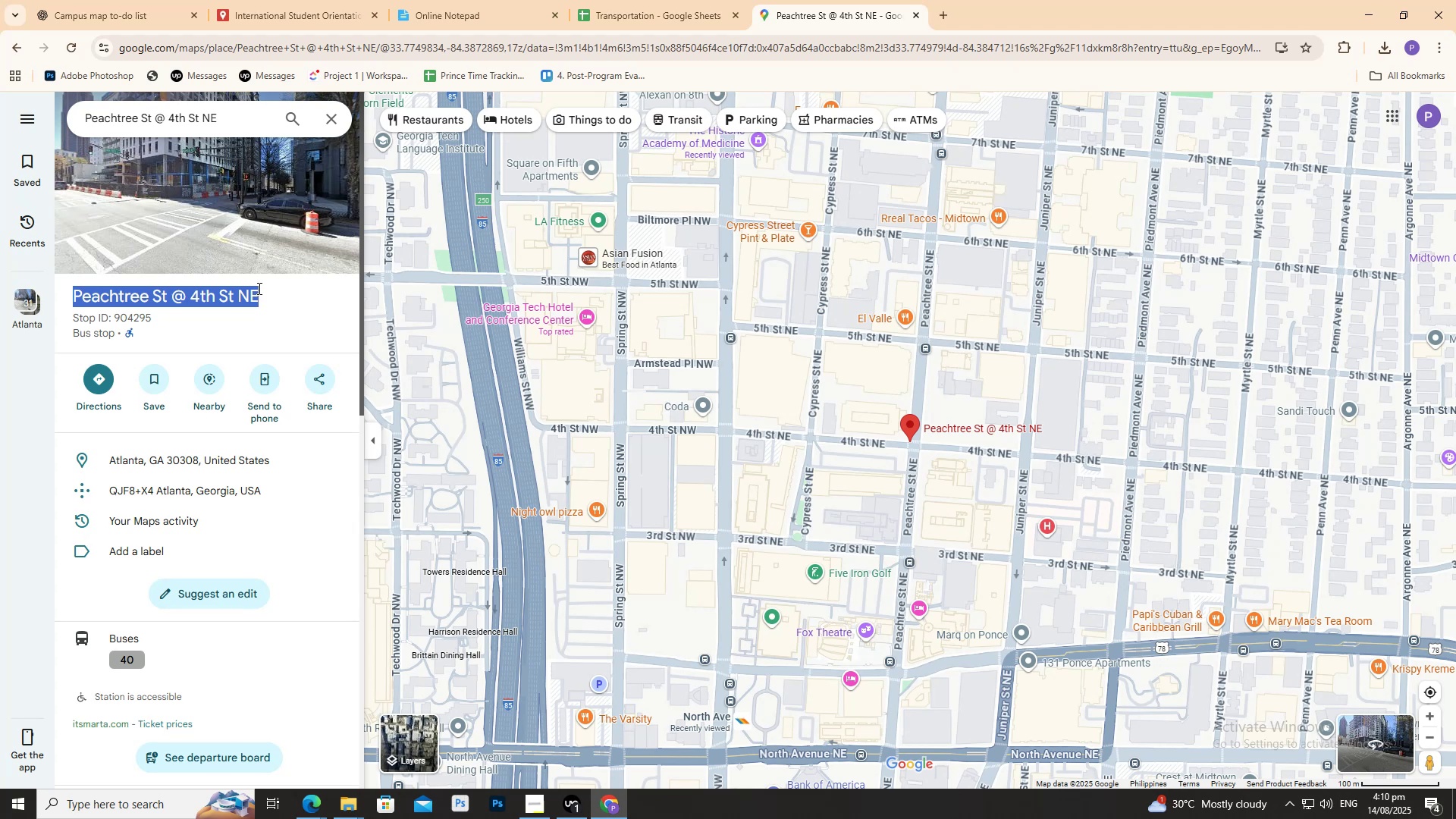 
key(Control+C)
 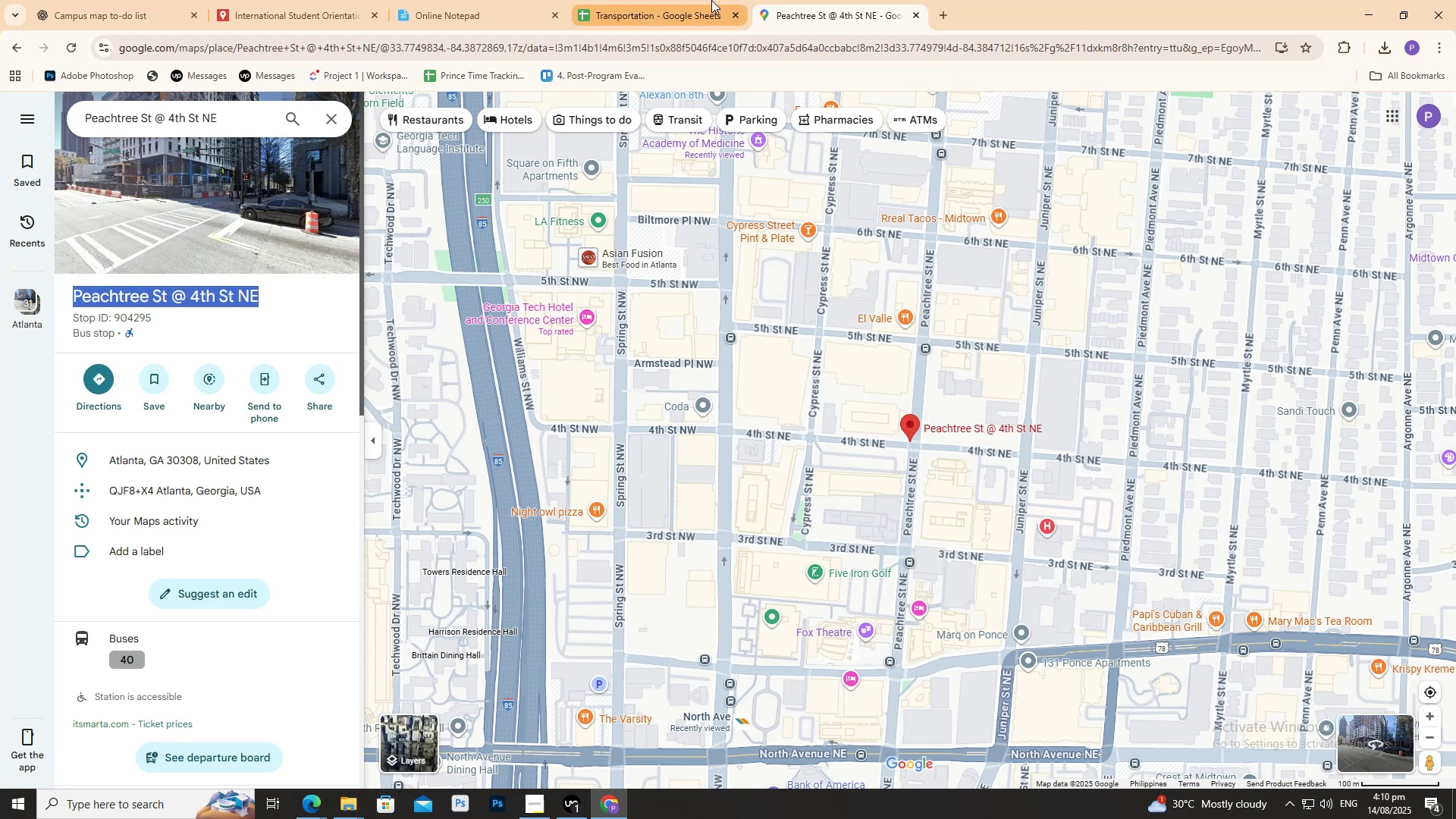 
left_click([711, 0])
 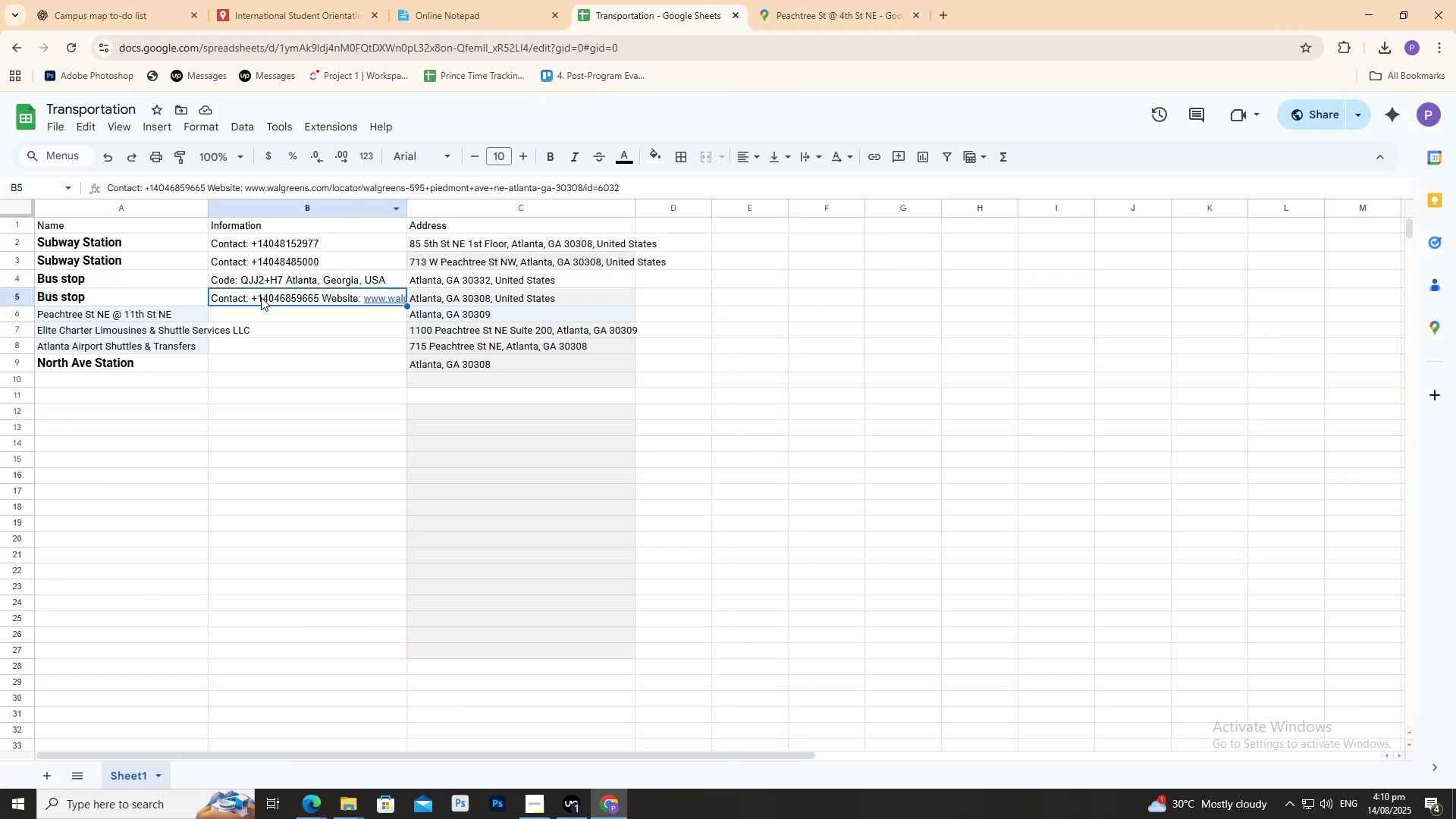 
double_click([261, 297])
 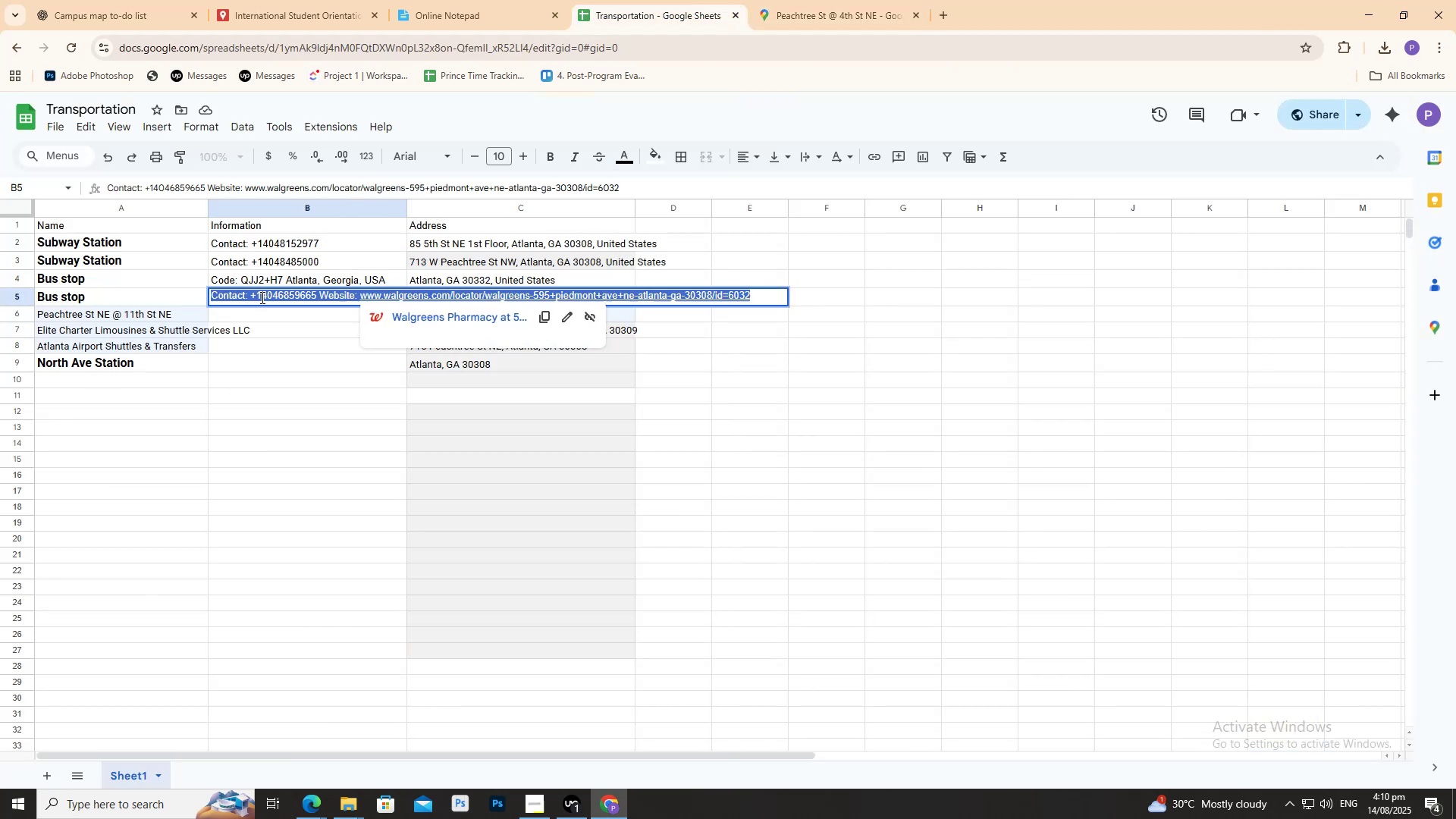 
triple_click([261, 297])
 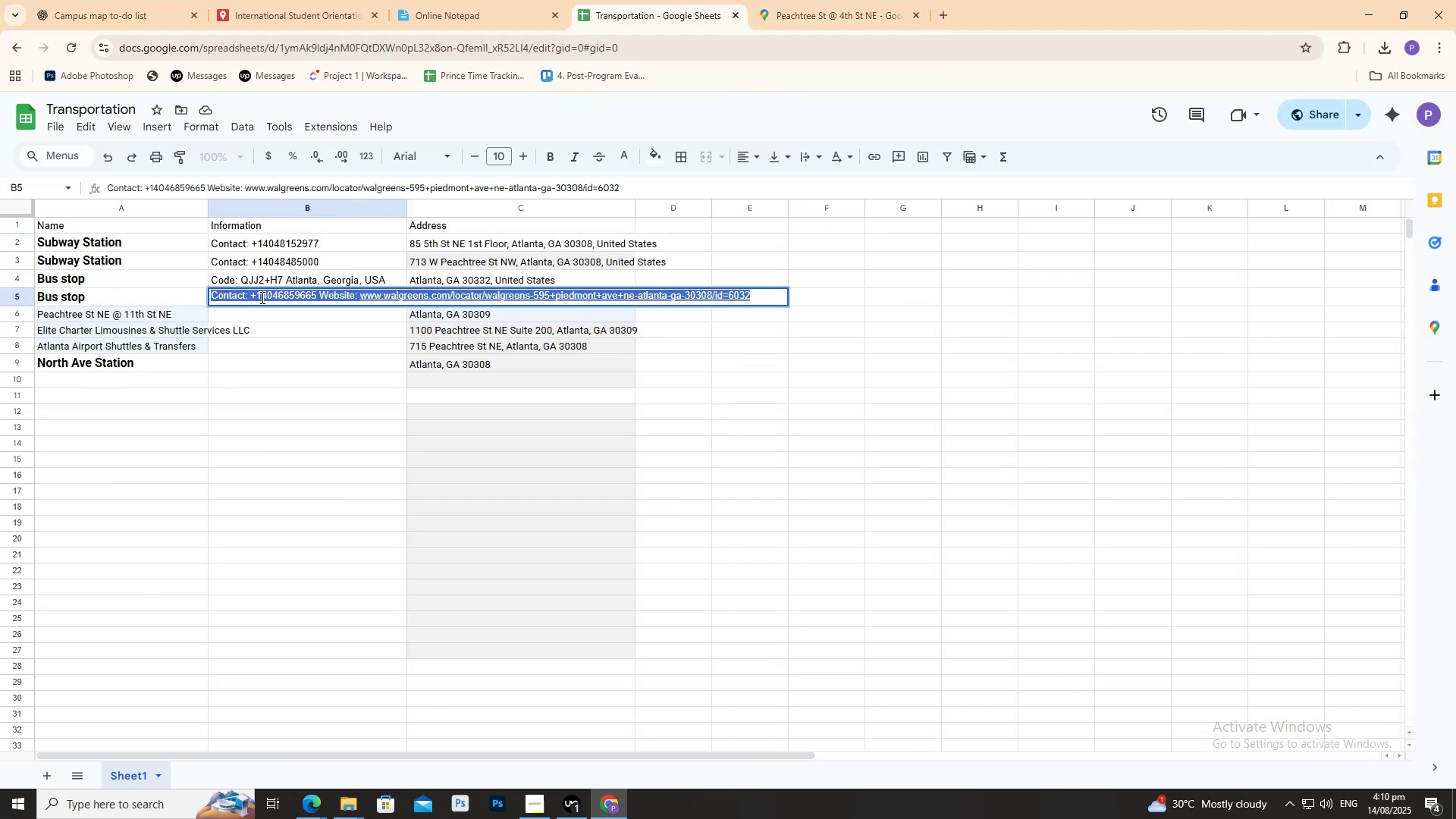 
key(Control+V)
 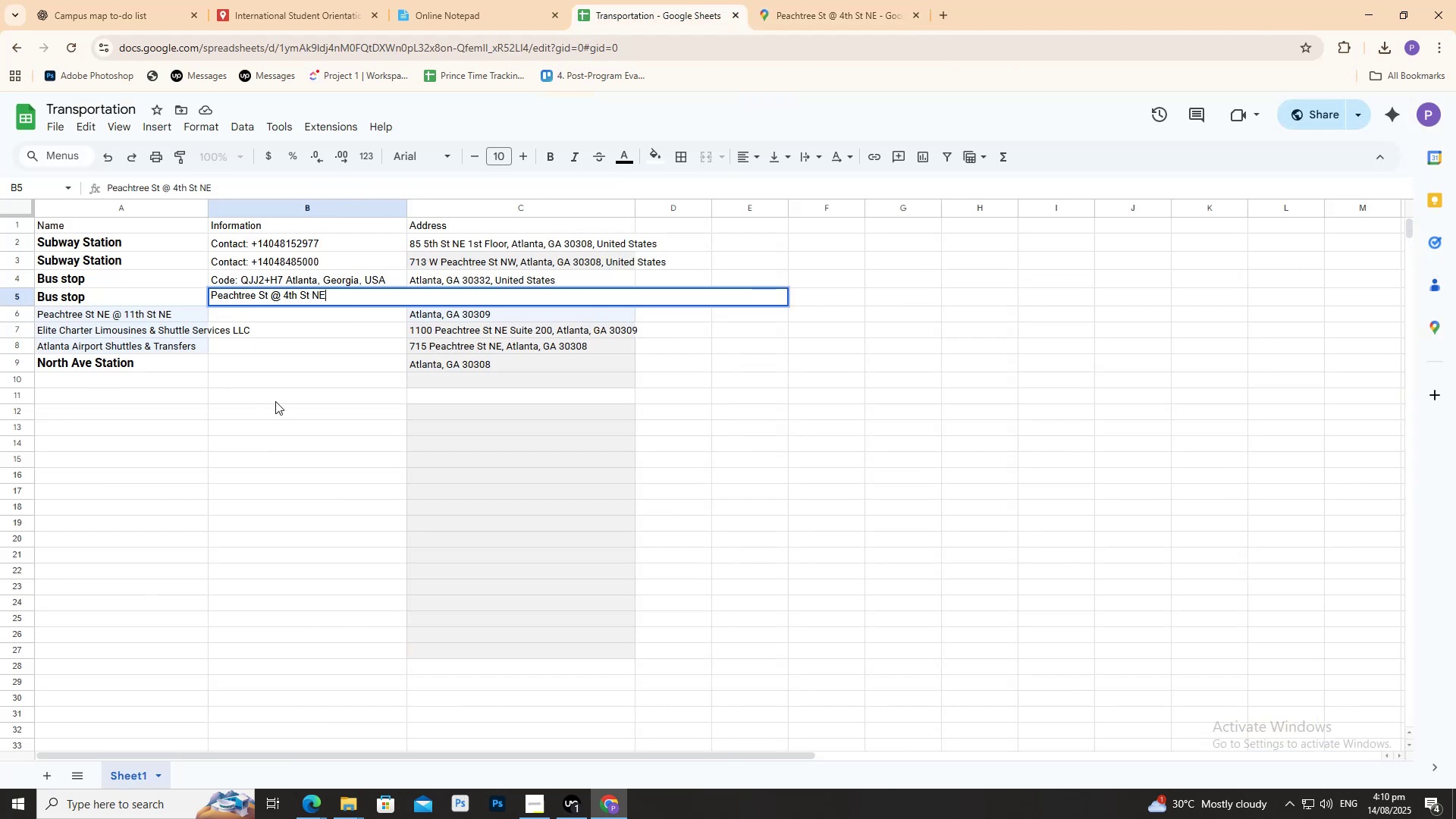 
left_click([275, 401])
 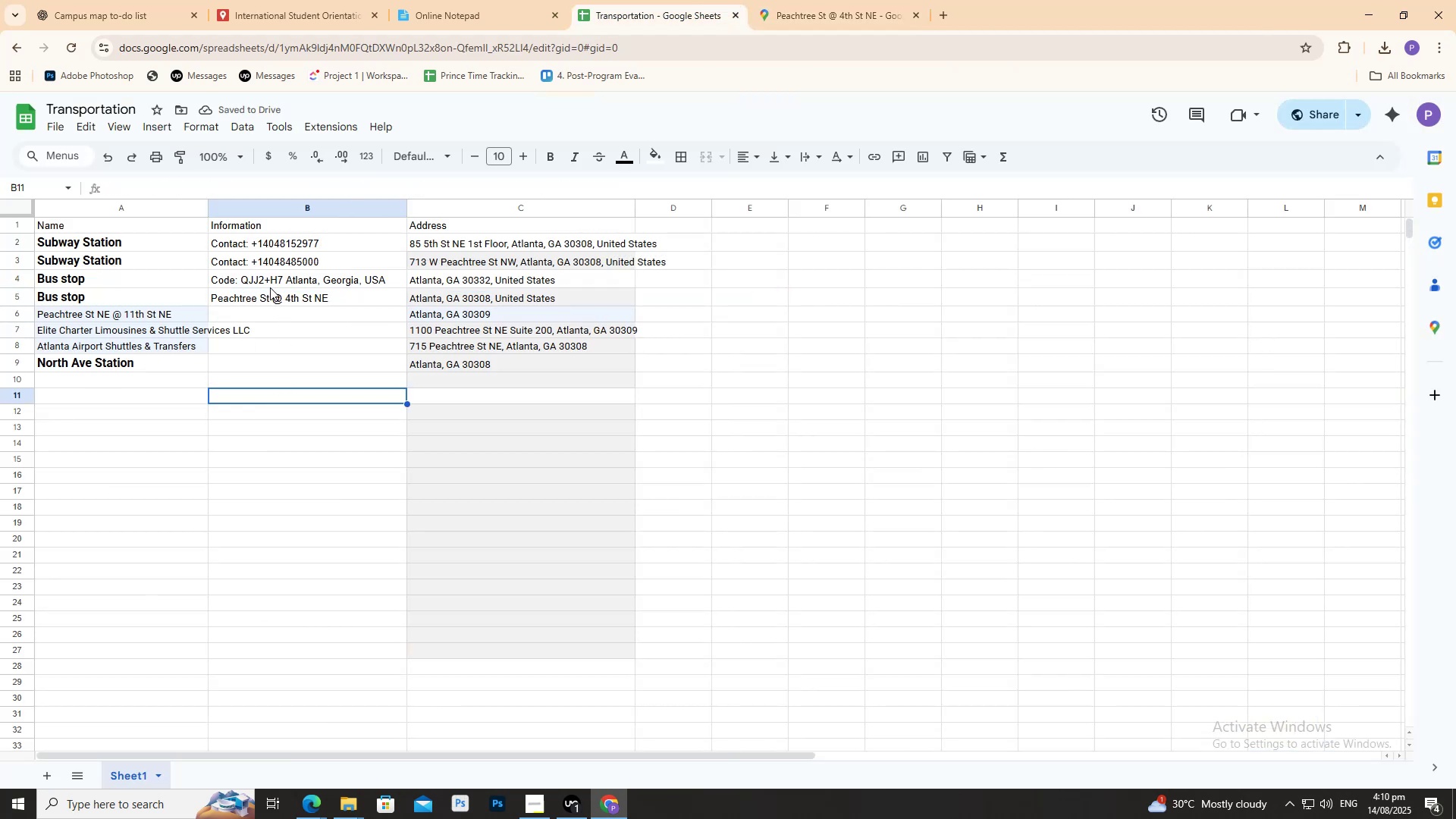 
left_click([266, 284])
 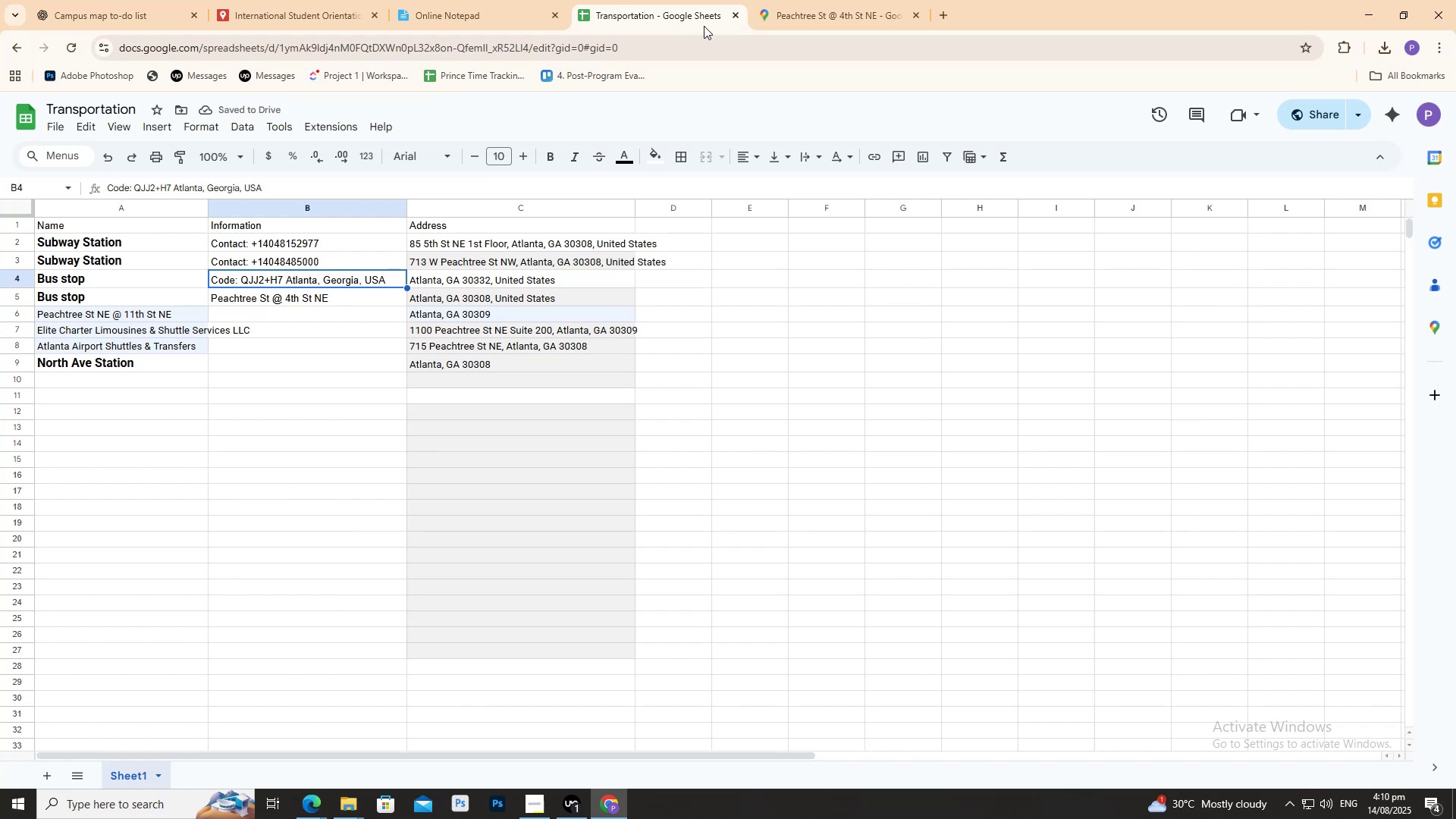 
left_click([797, 0])
 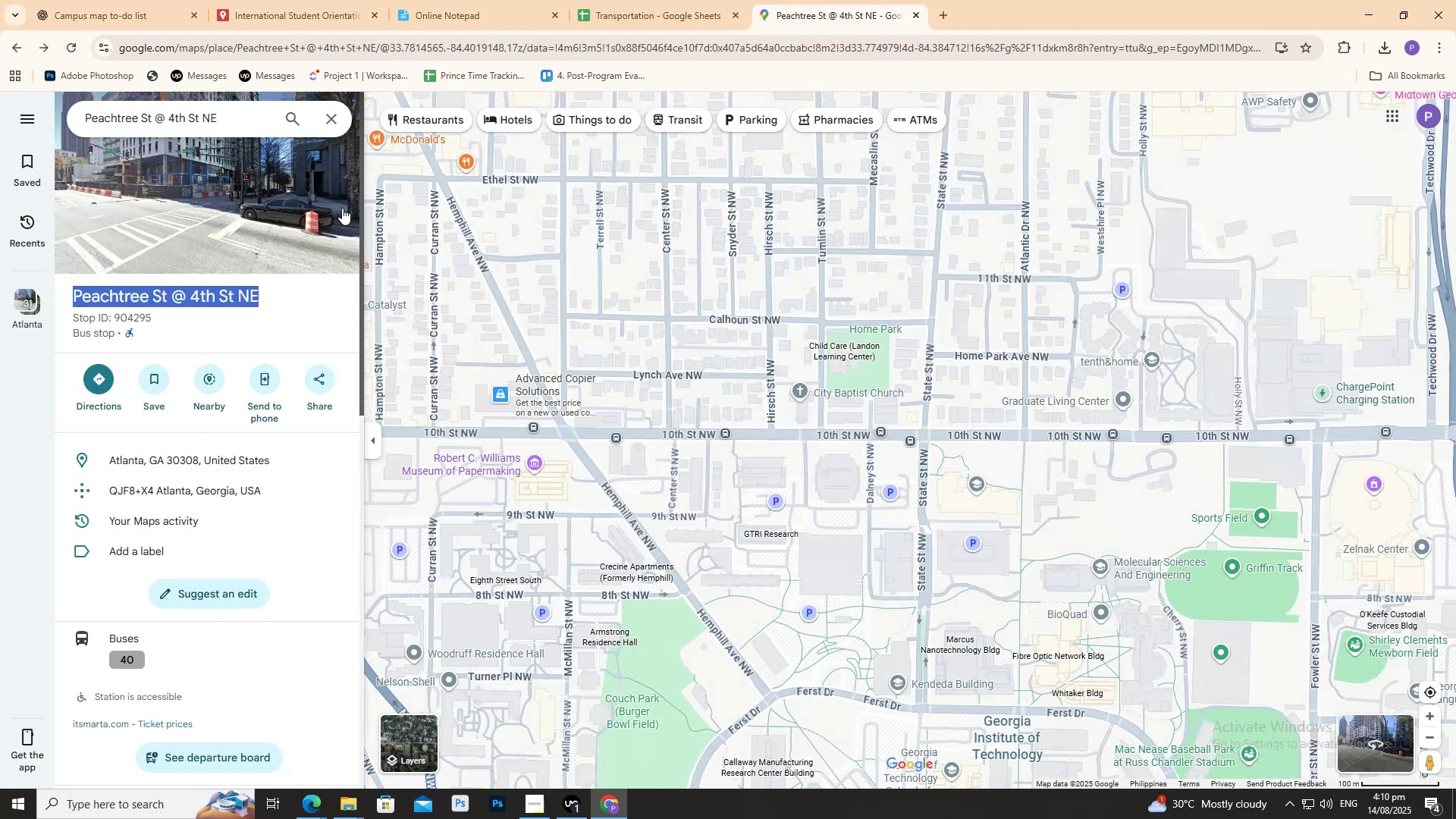 
wait(6.17)
 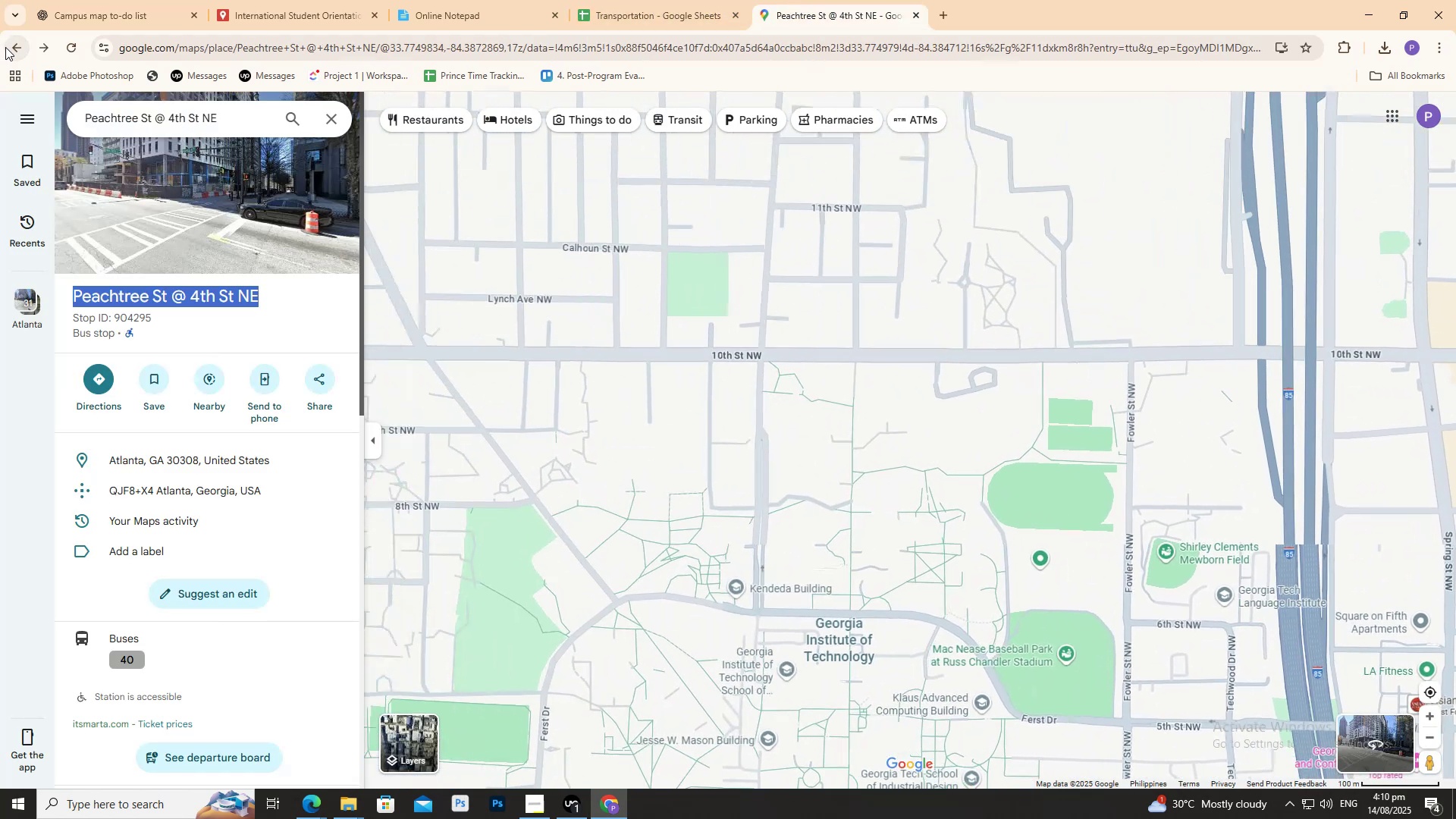 
left_click([10, 46])
 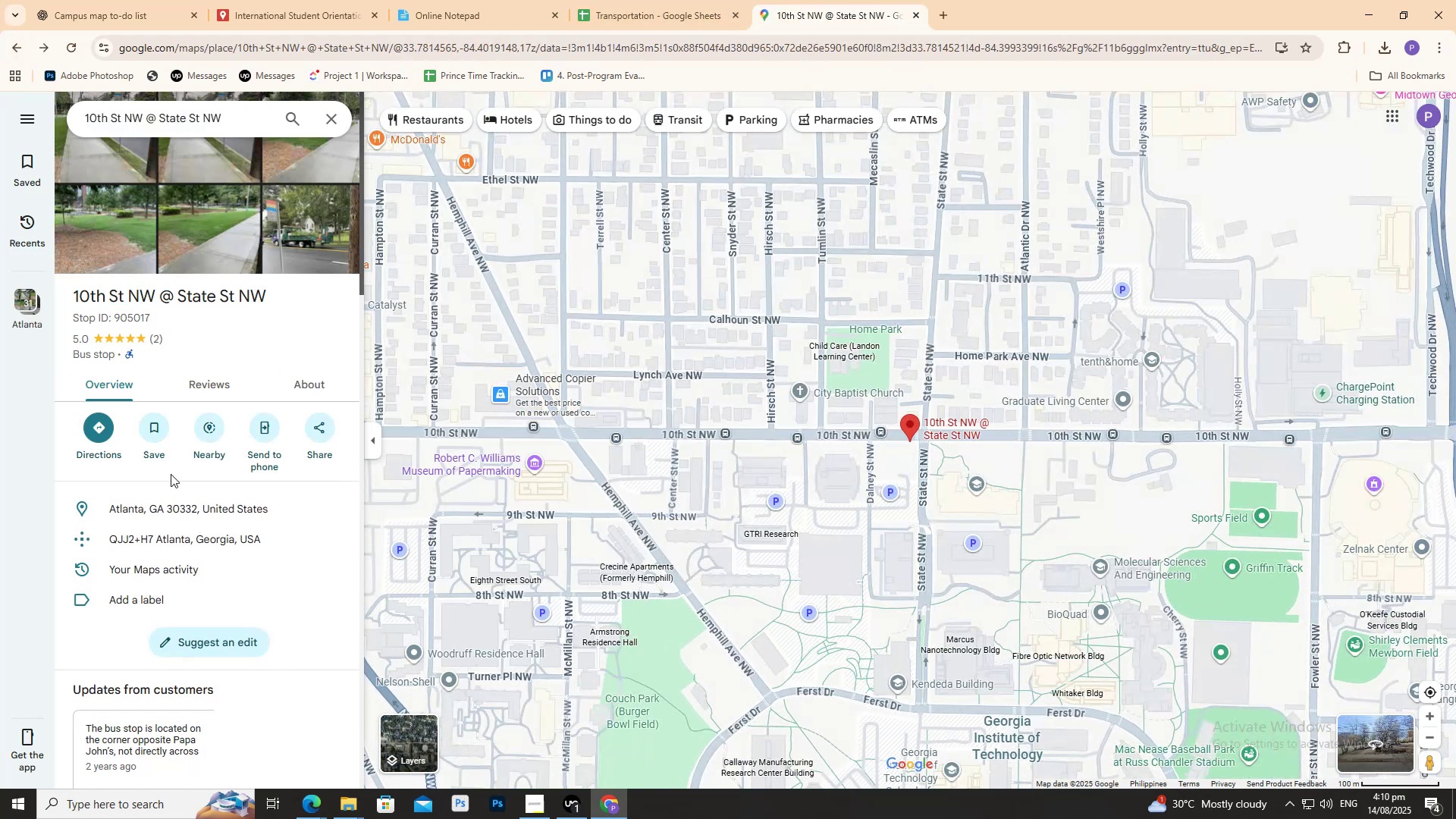 
left_click([176, 504])
 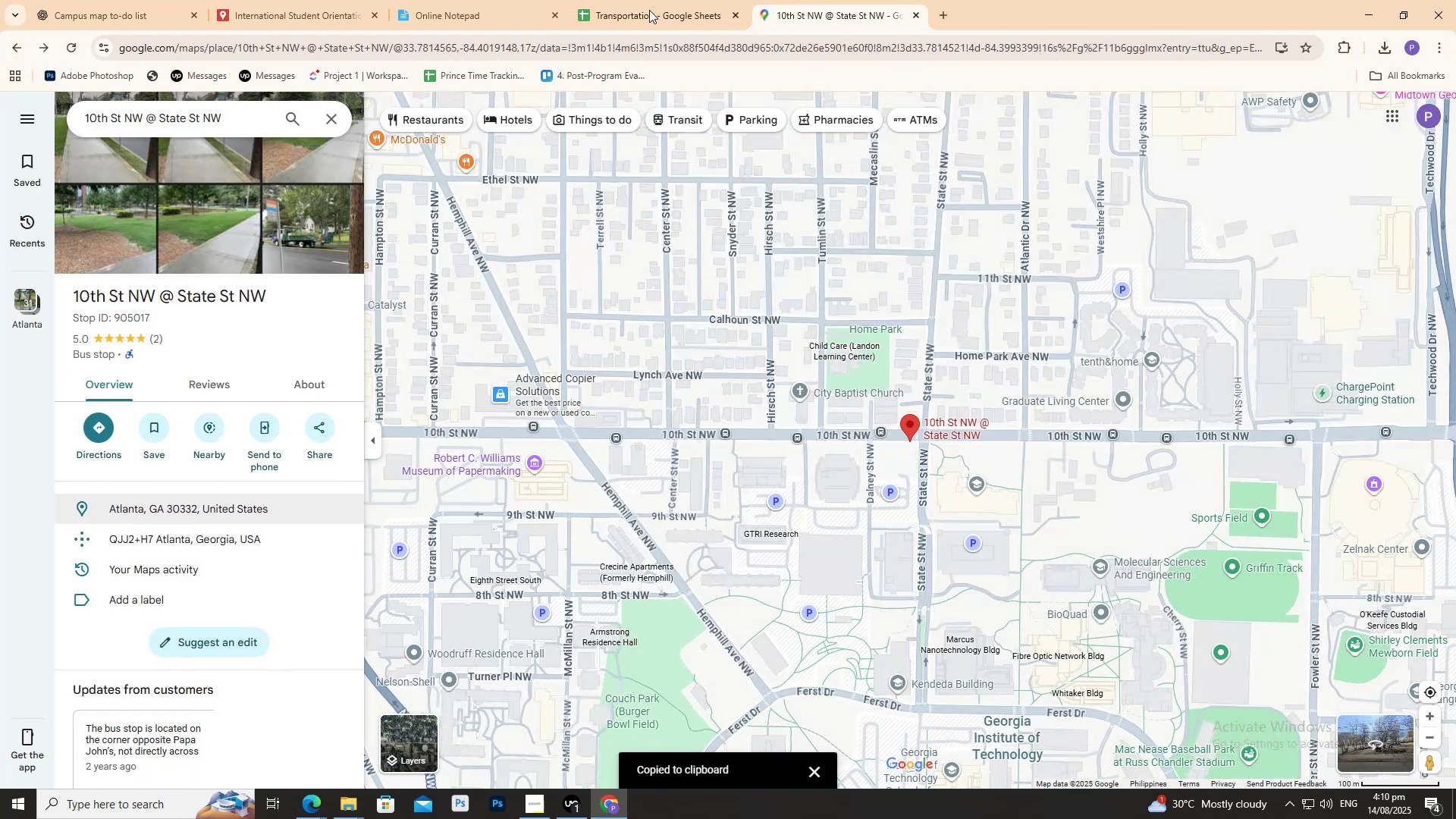 
left_click([644, 0])
 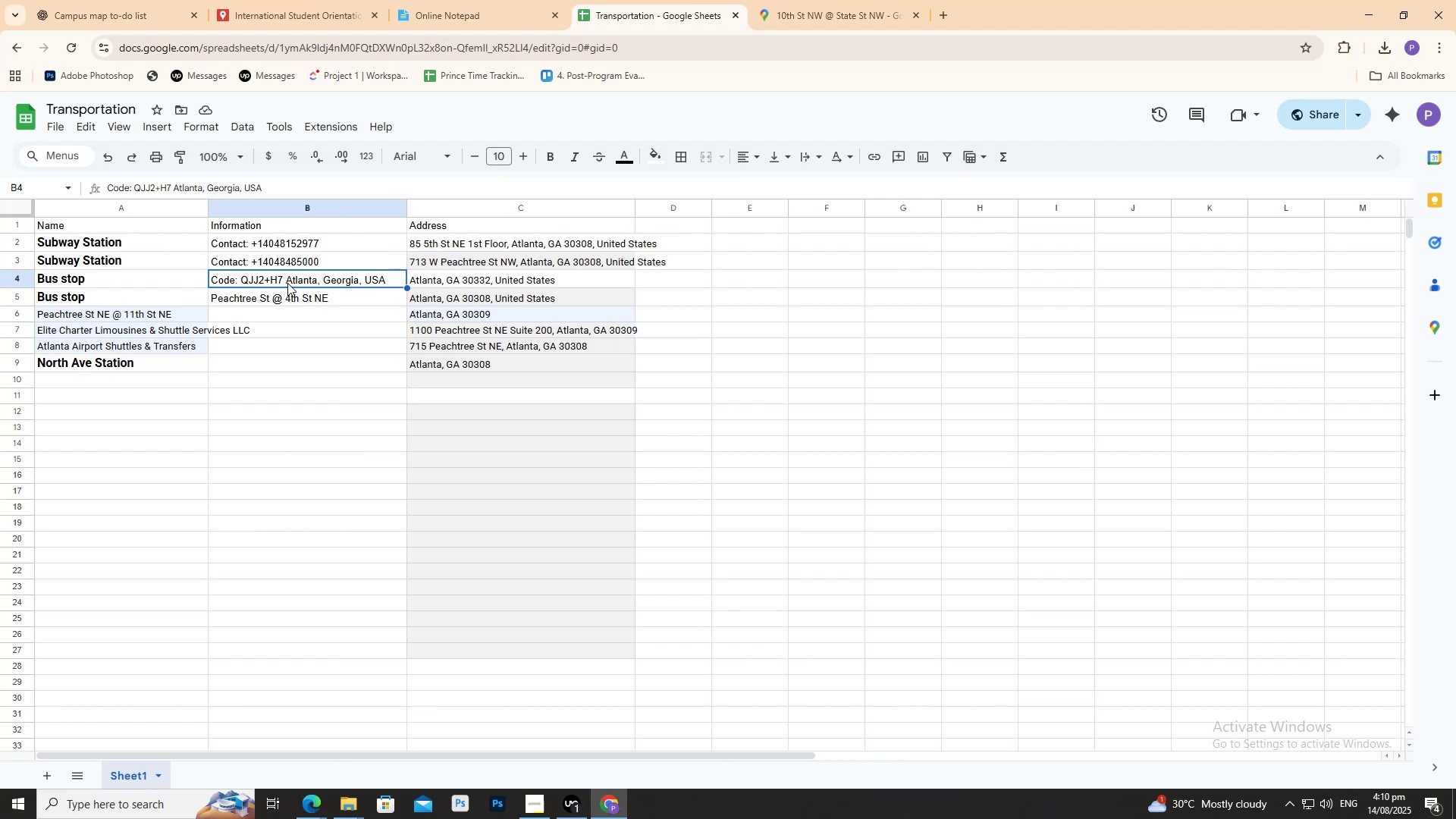 
double_click([287, 281])
 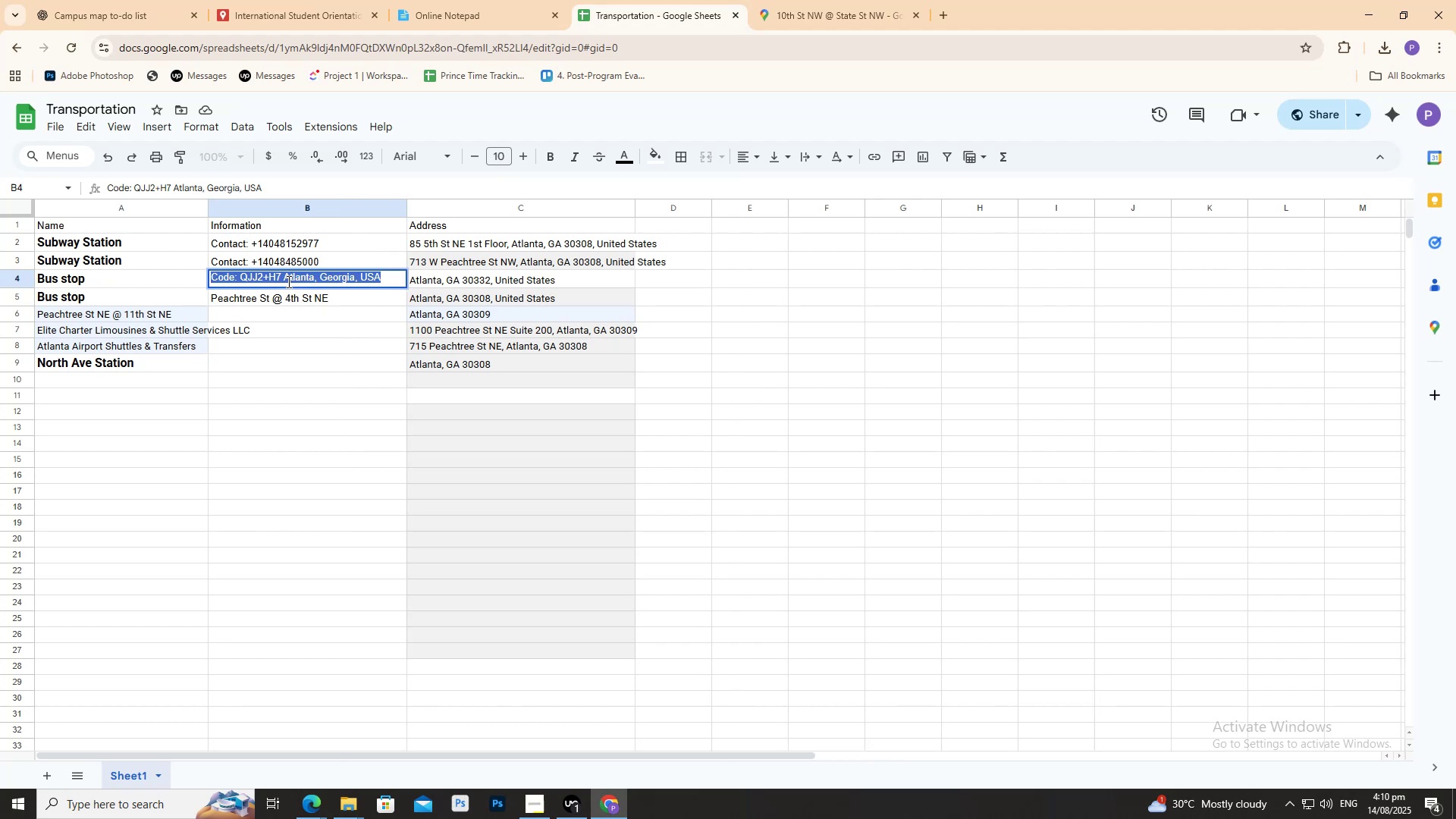 
triple_click([287, 281])
 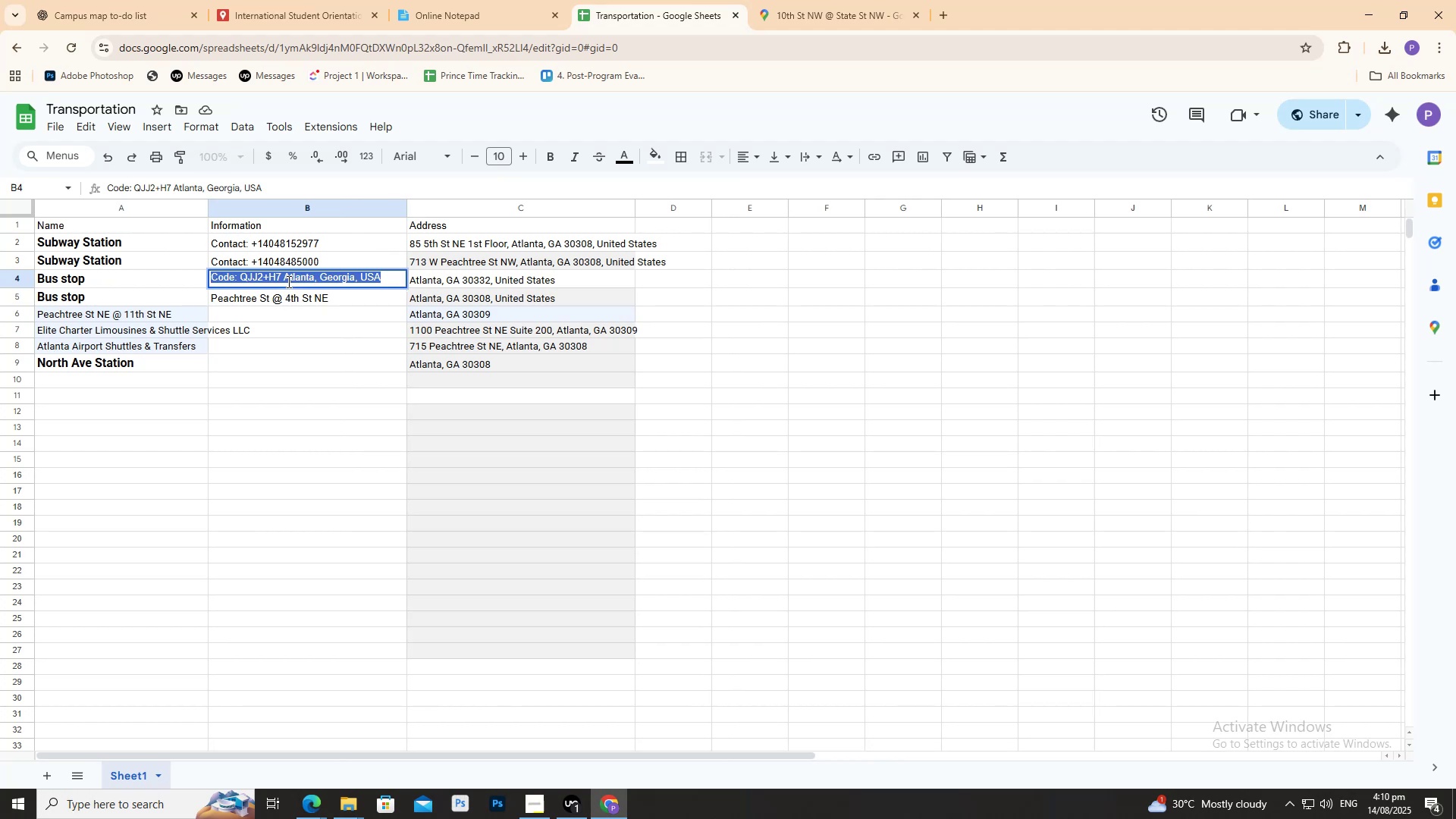 
key(Control+V)
 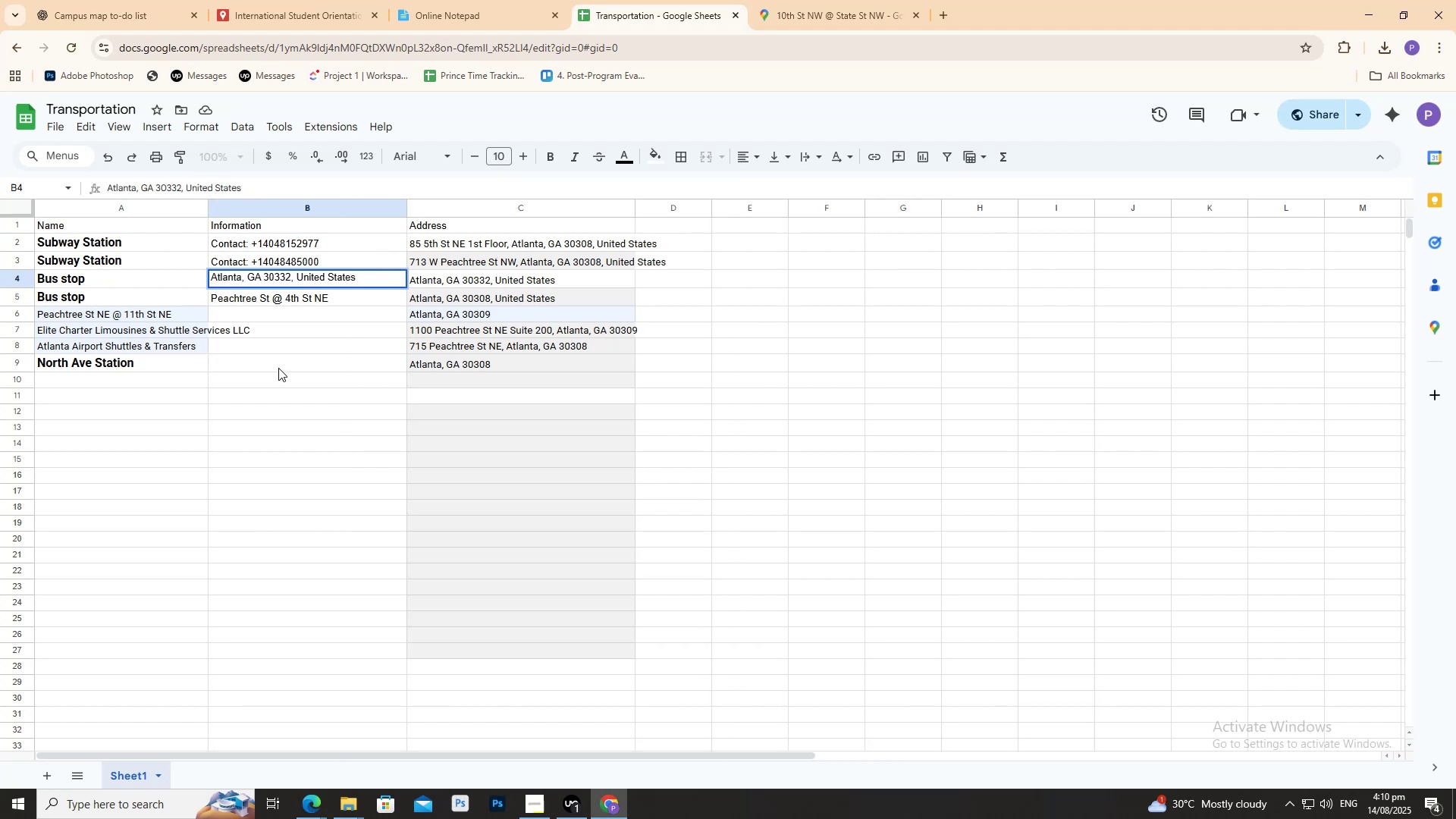 
left_click([278, 364])
 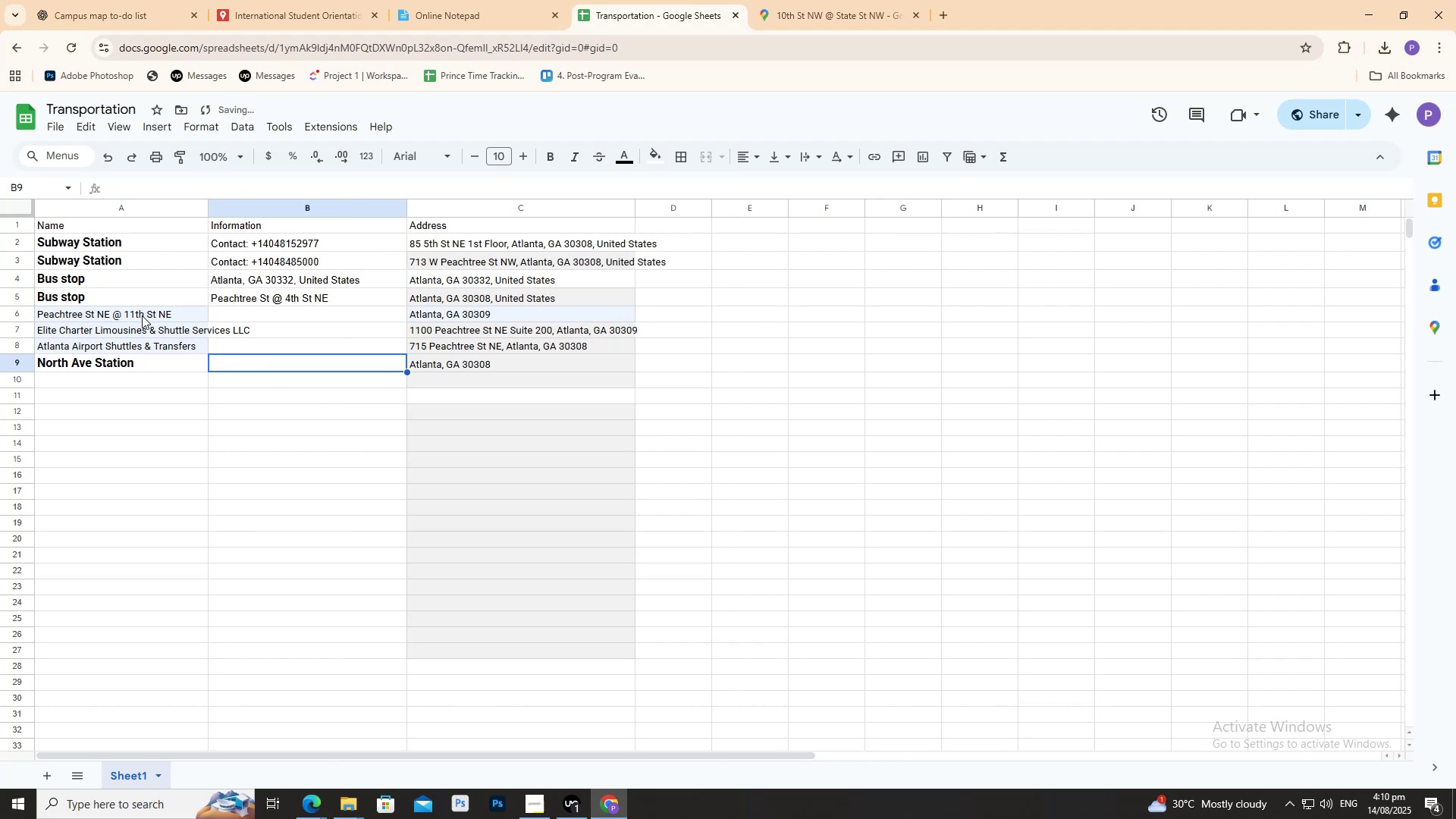 
left_click([142, 315])
 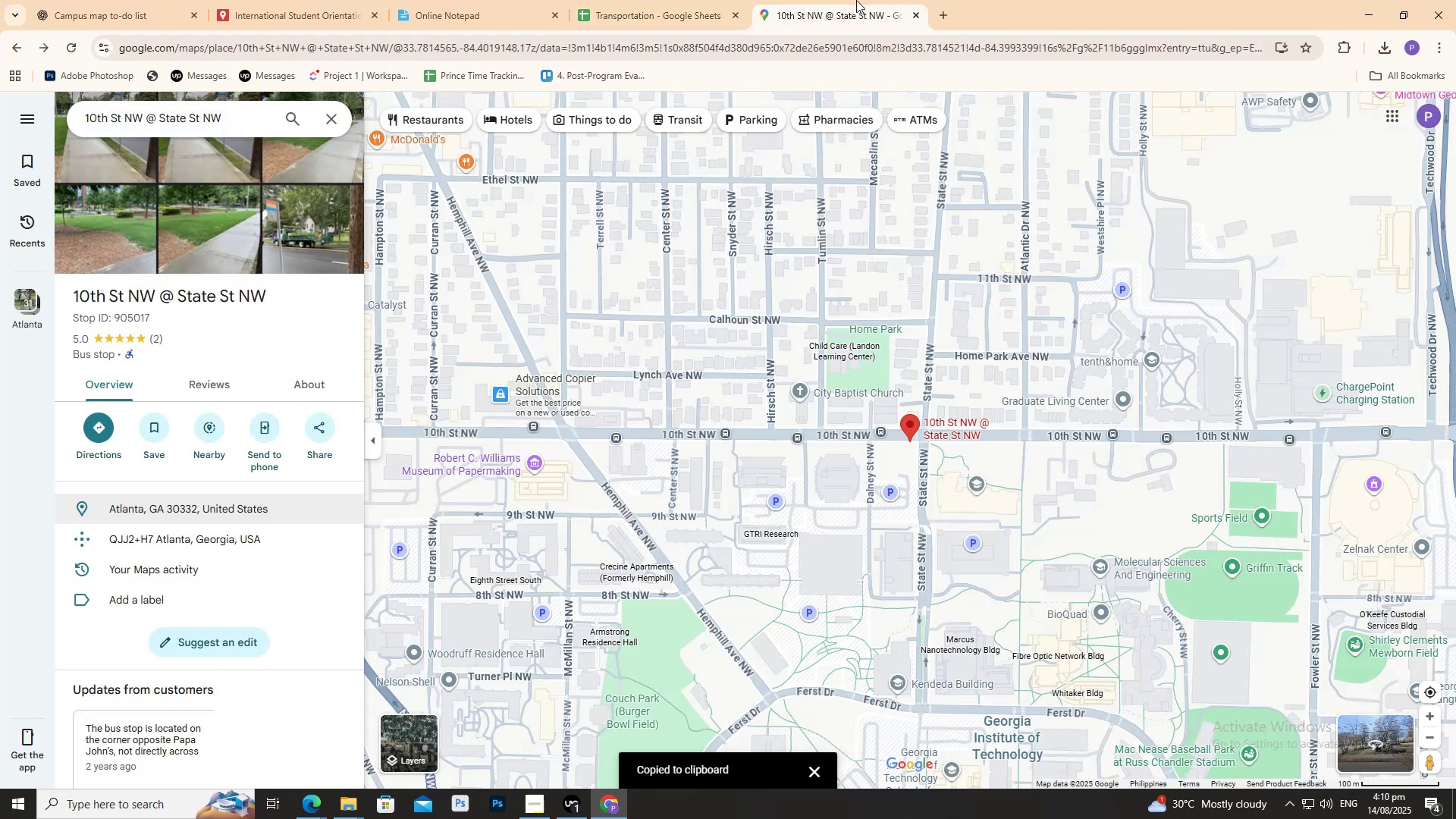 
left_click_drag(start_coordinate=[294, 283], to_coordinate=[69, 281])
 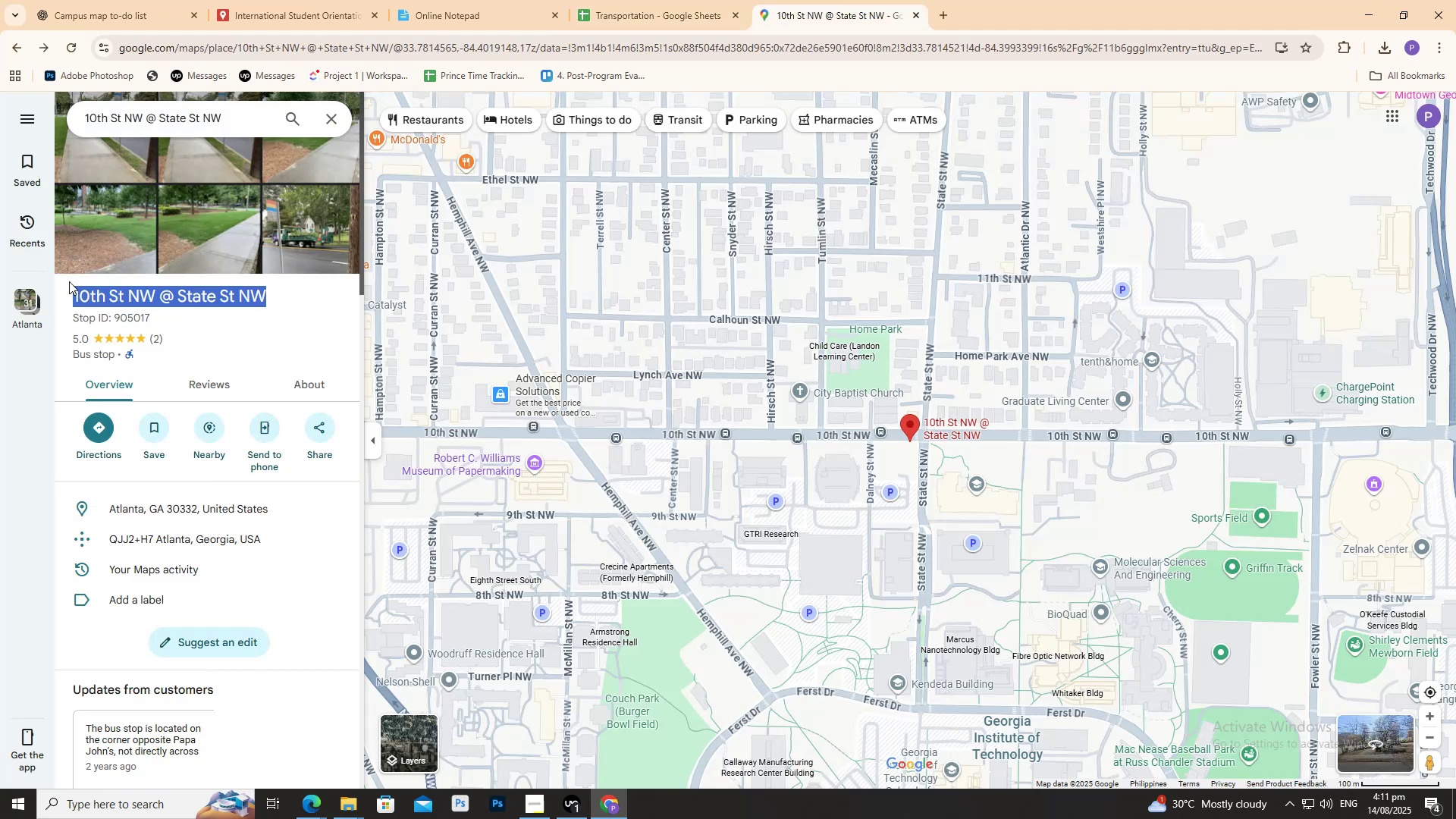 
key(Control+C)
 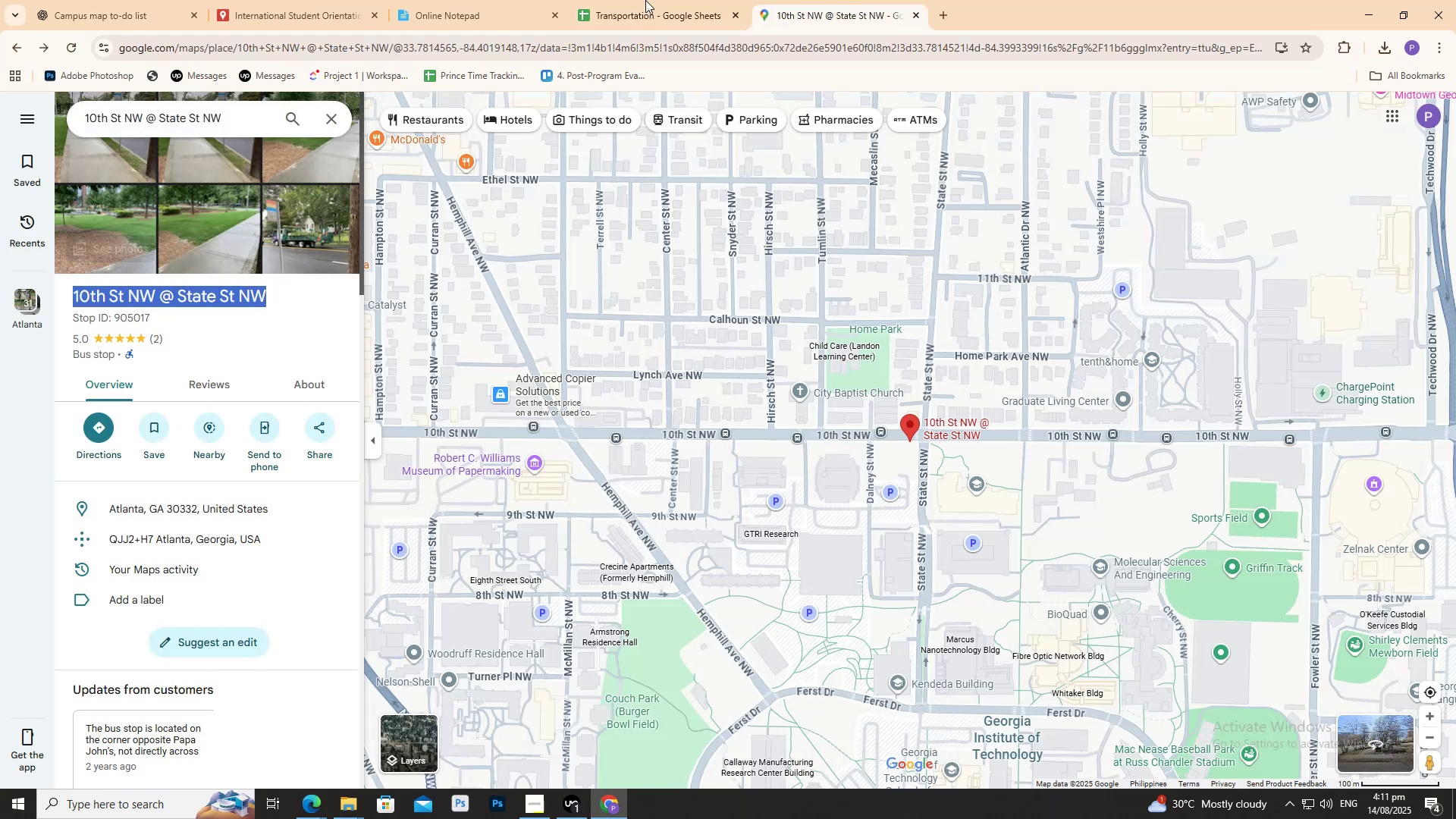 
left_click_drag(start_coordinate=[646, 0], to_coordinate=[642, 5])
 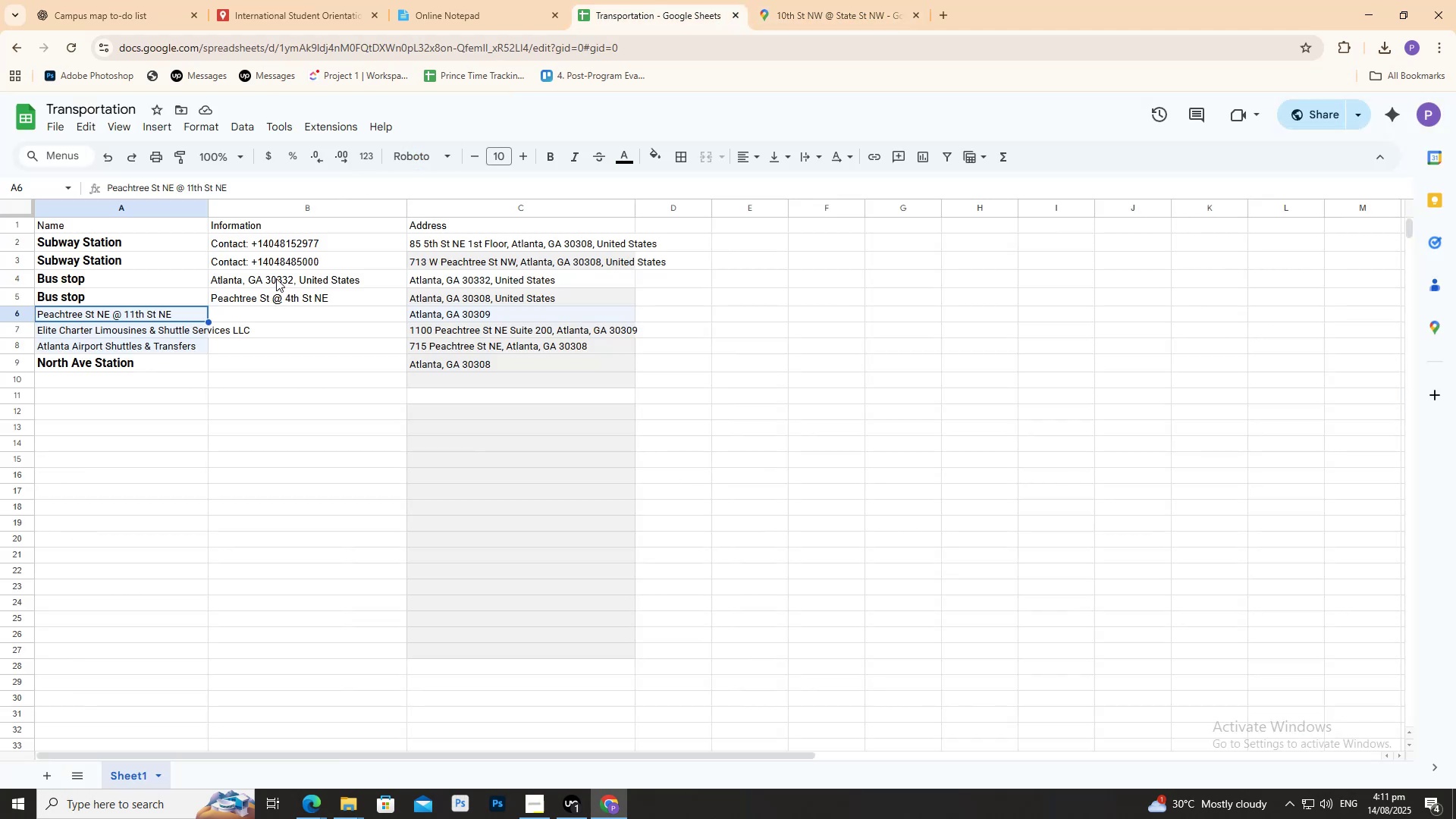 
double_click([276, 278])
 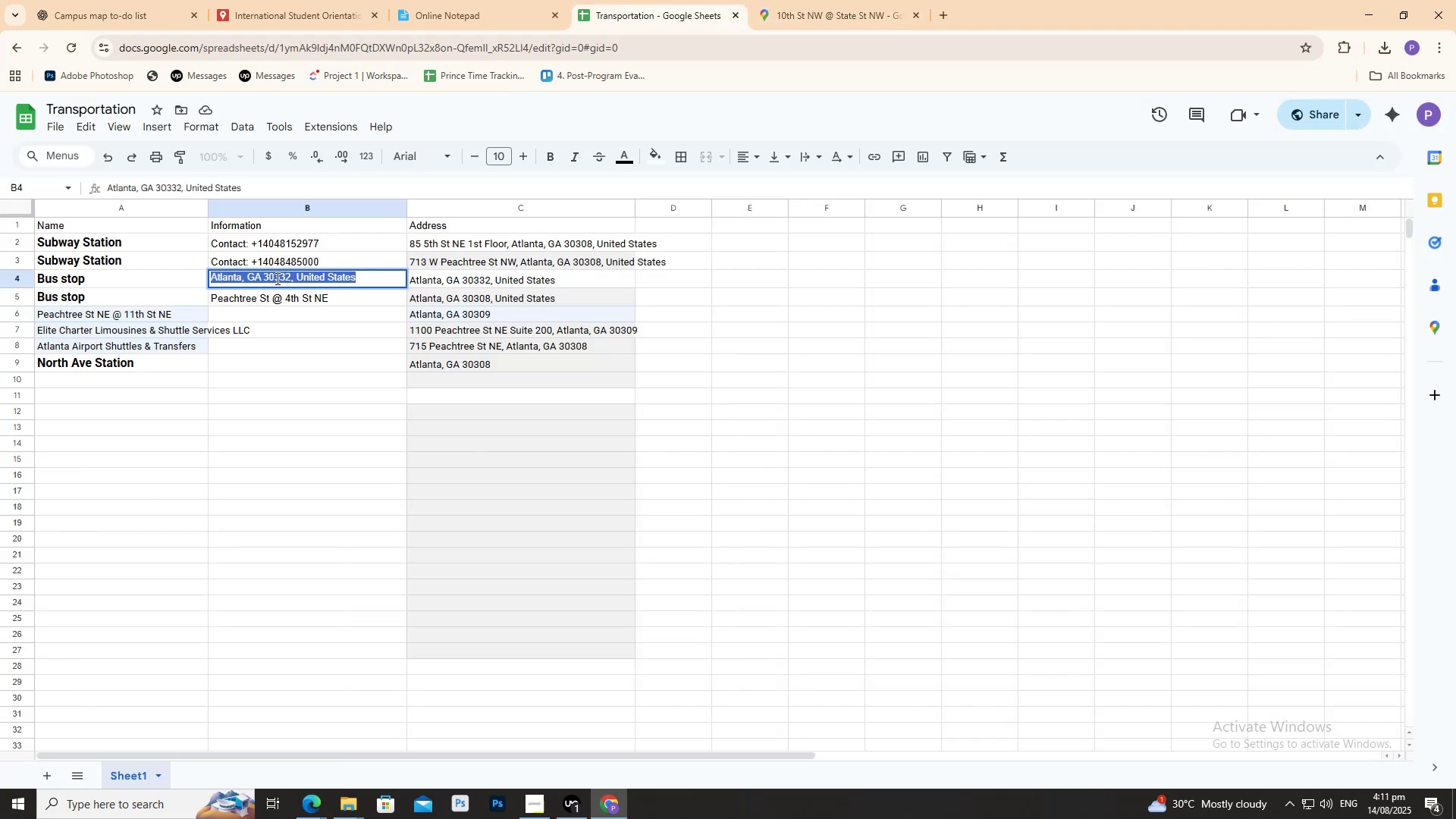 
triple_click([276, 278])
 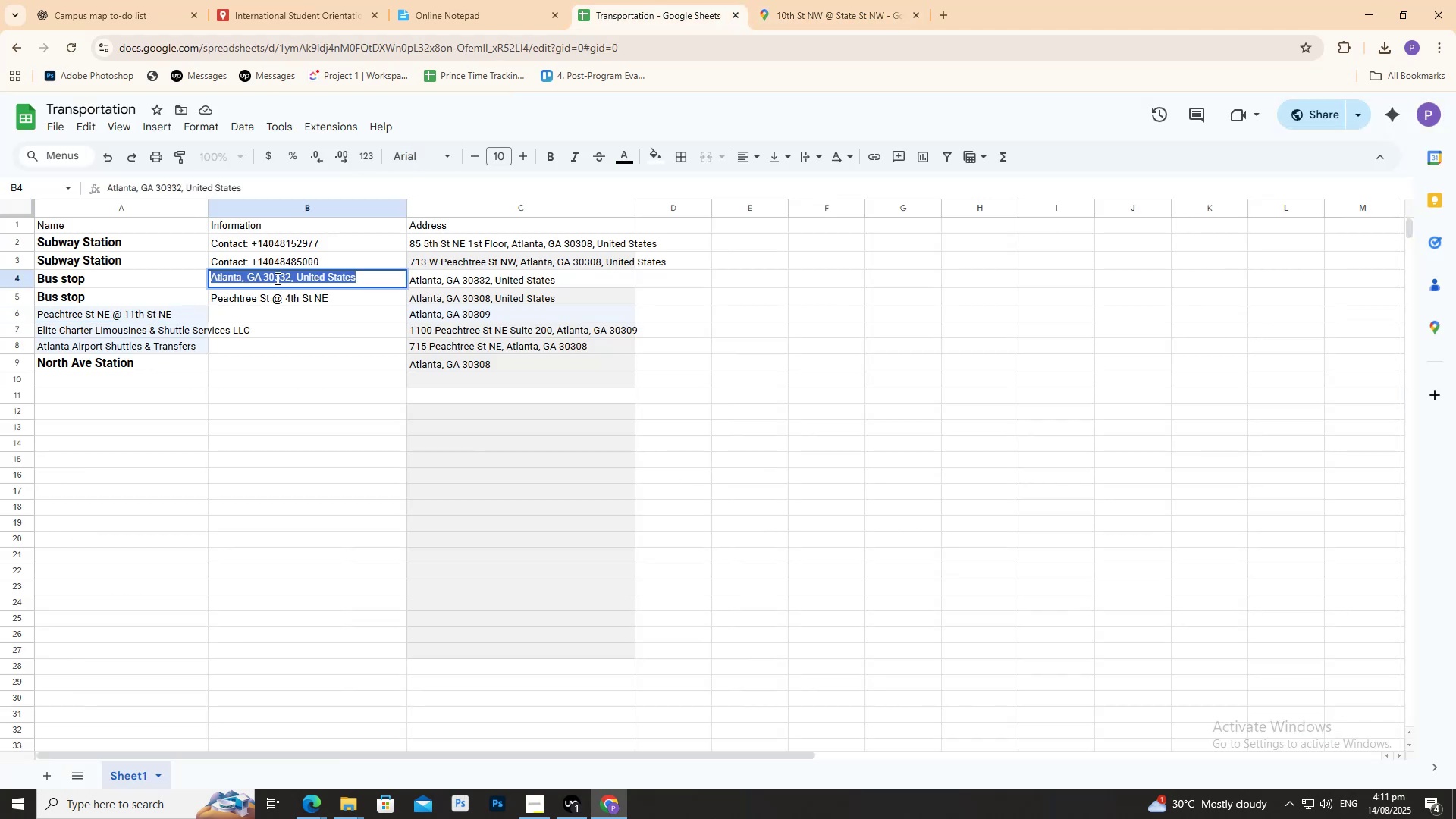 
key(Control+ControlLeft)
 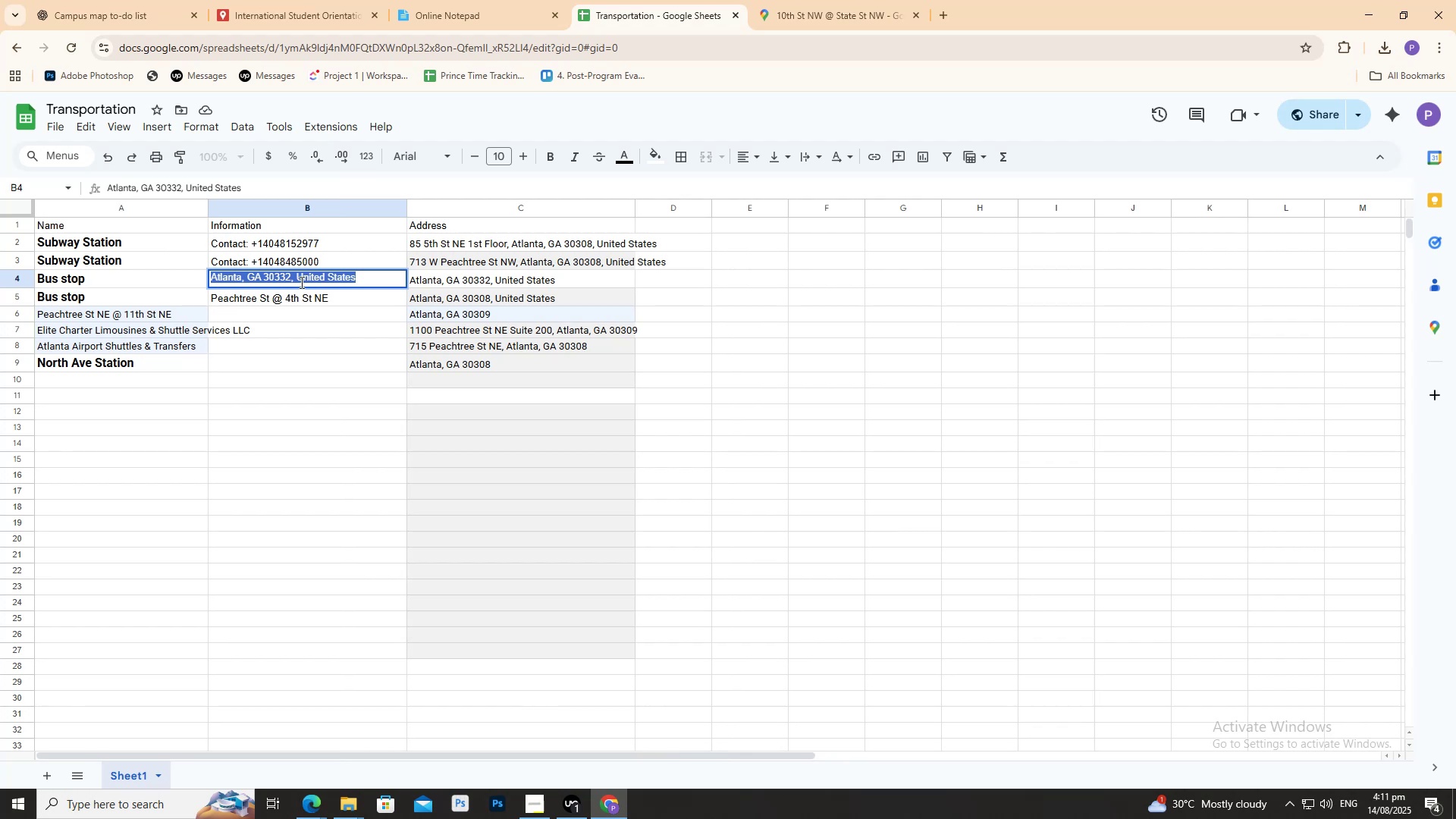 
key(Control+V)
 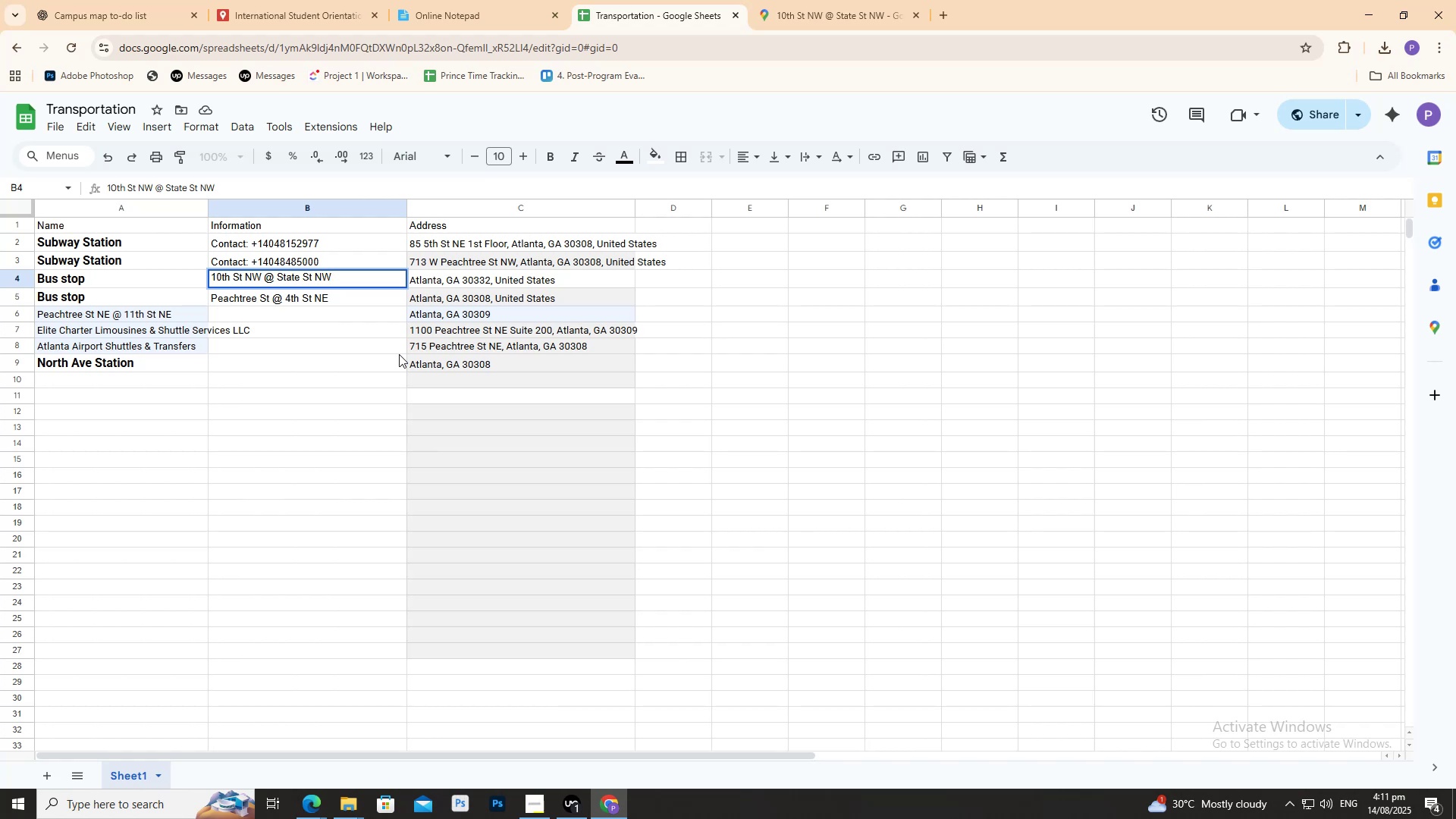 
wait(19.47)
 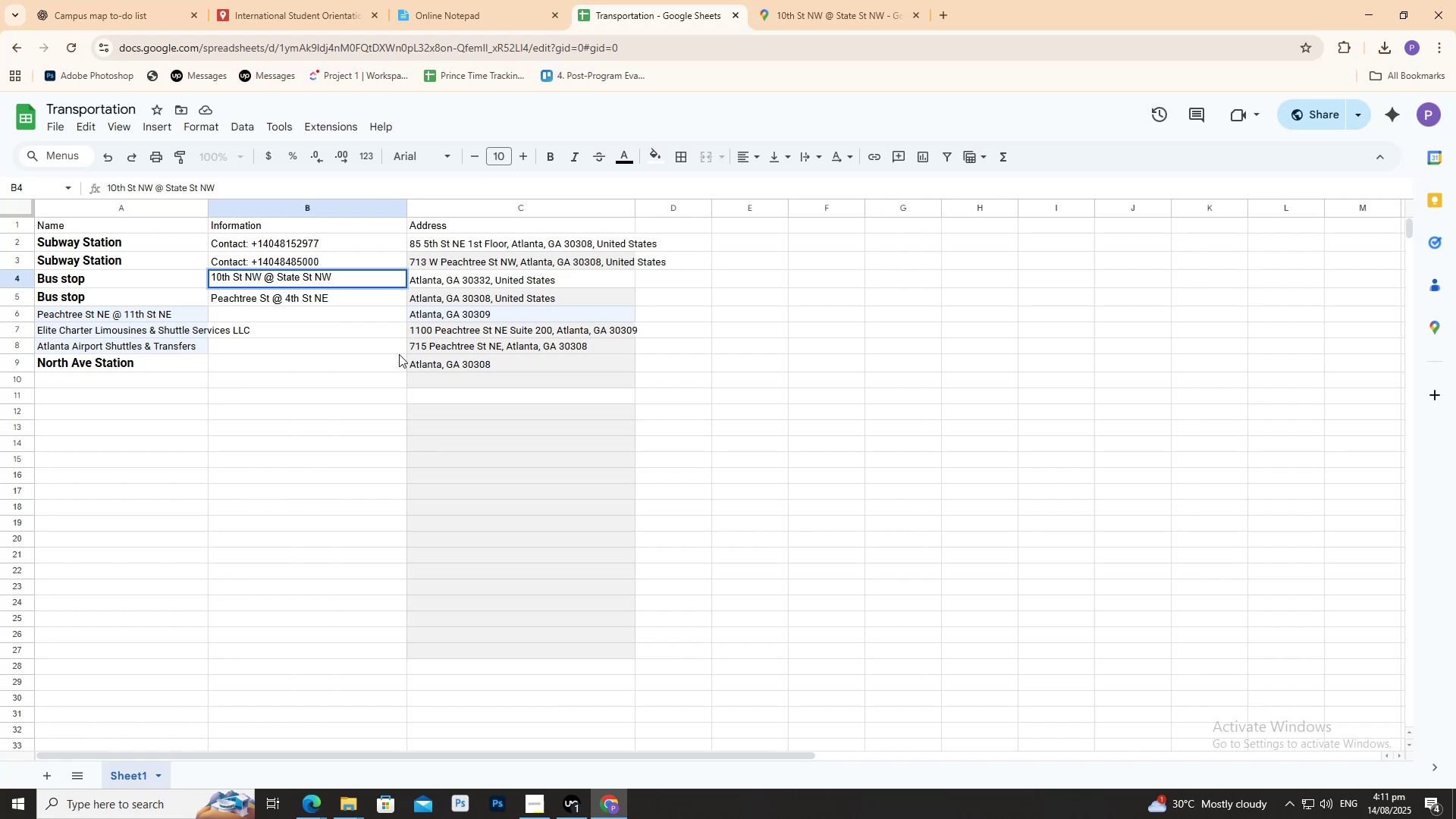 
double_click([129, 313])
 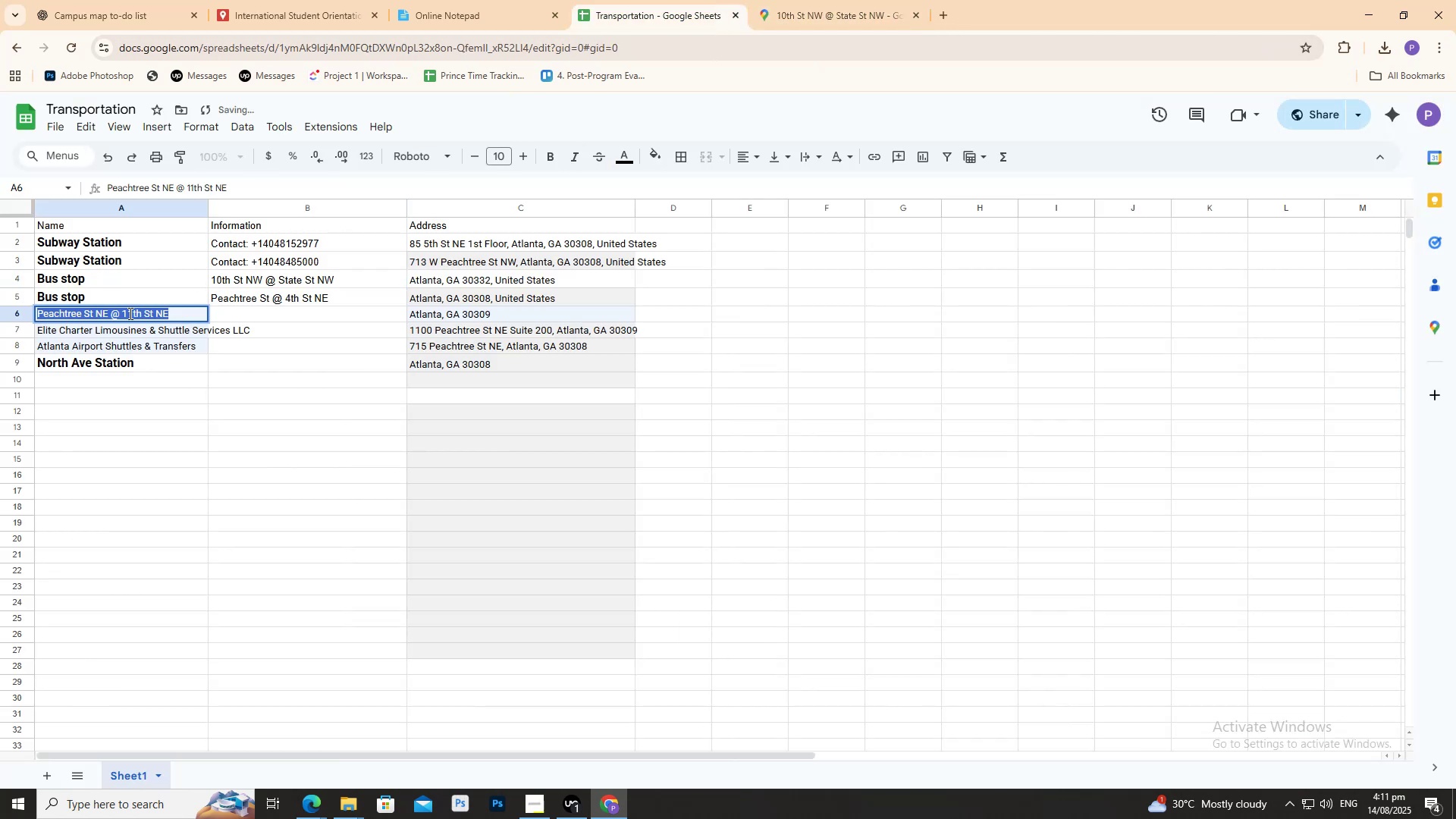 
triple_click([129, 313])
 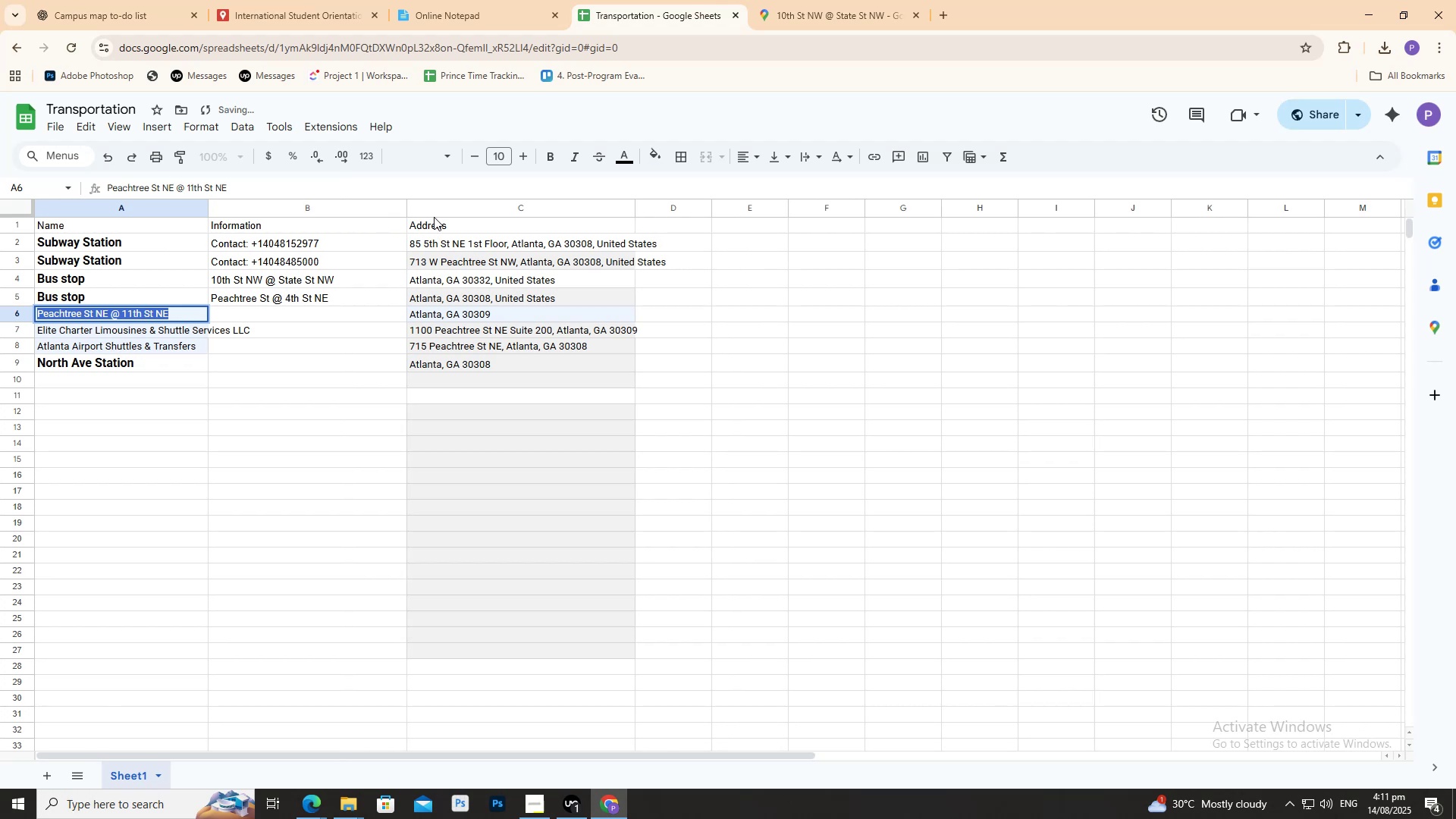 
key(Control+C)
 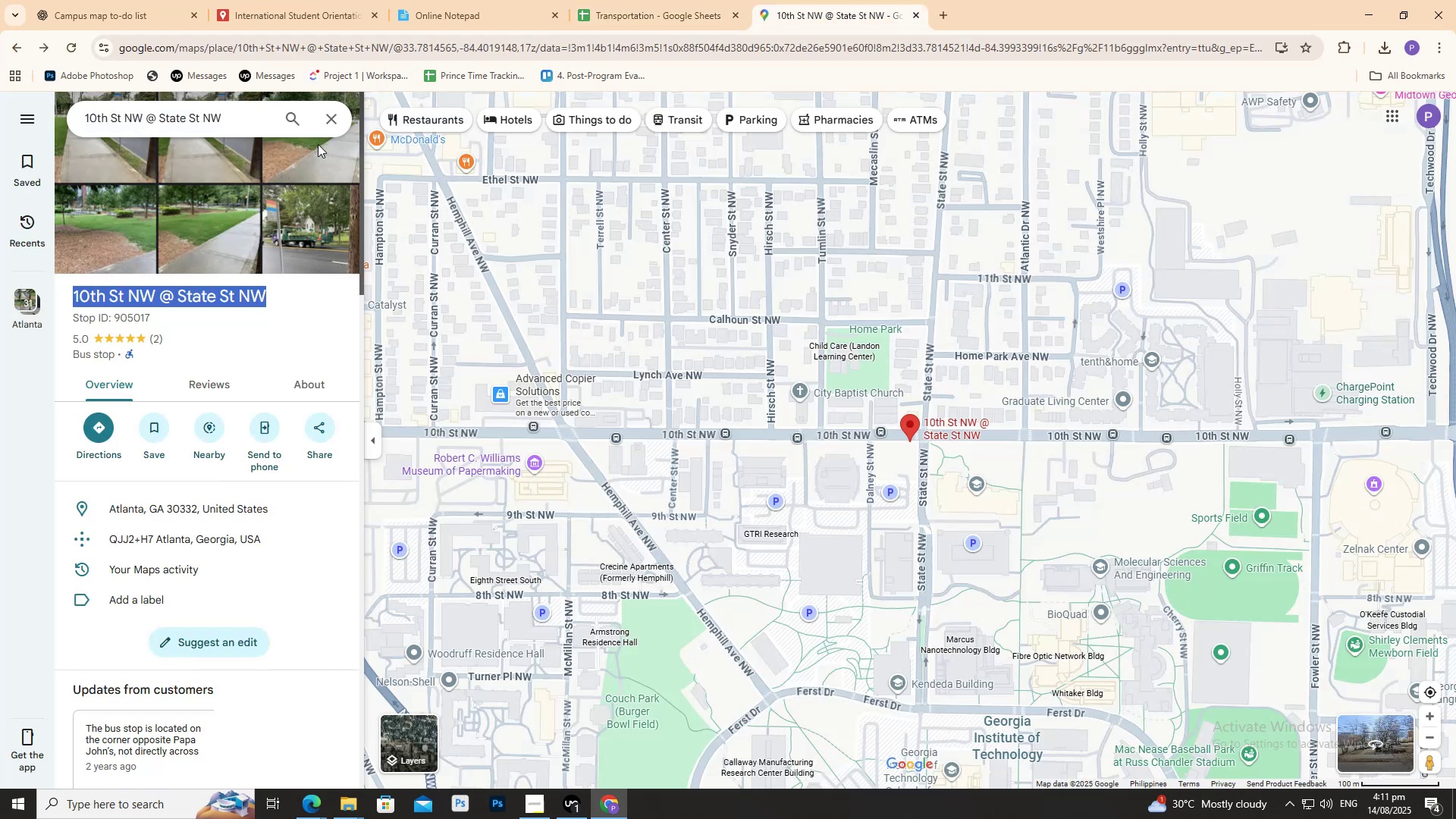 
double_click([225, 122])
 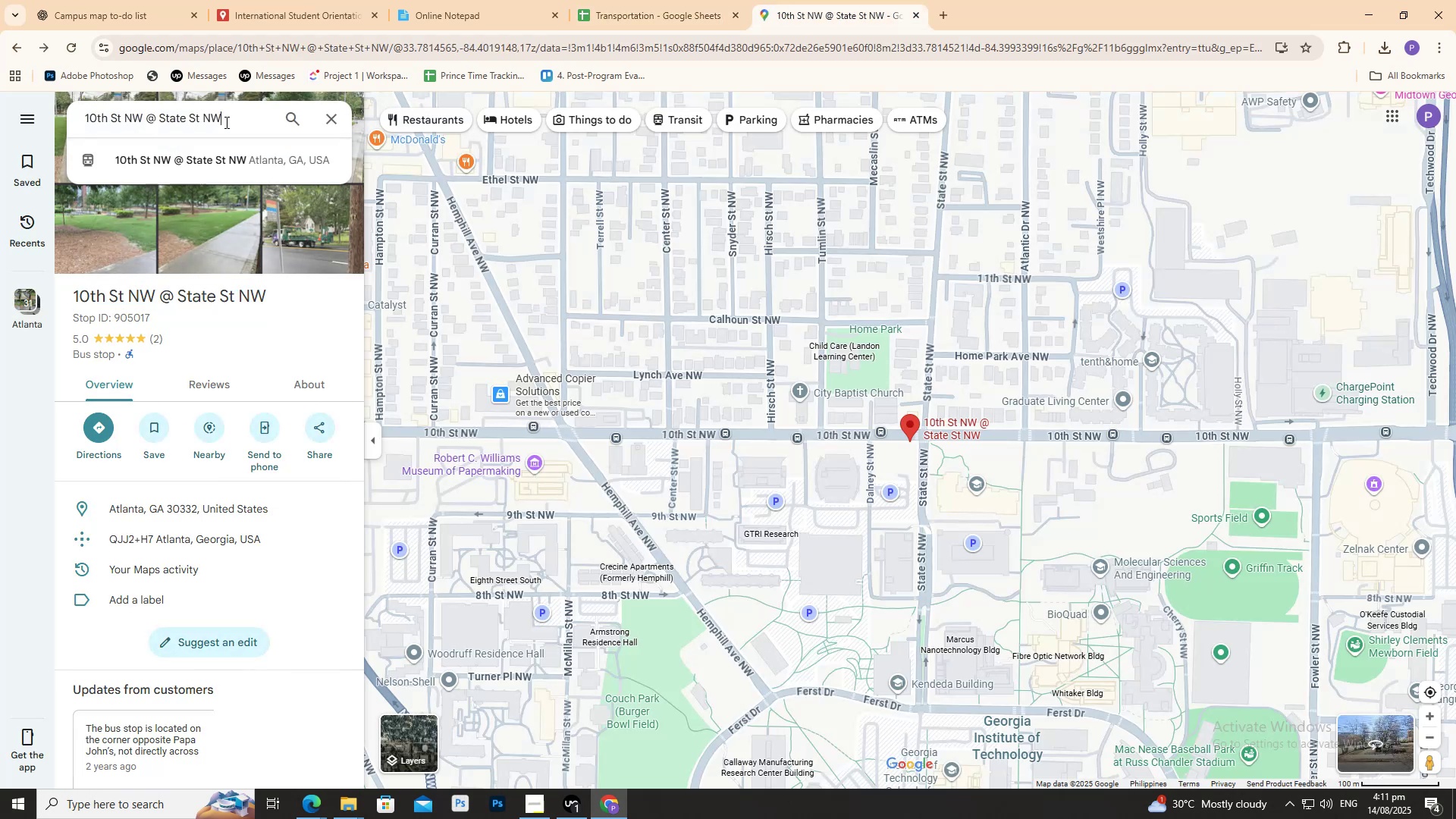 
triple_click([225, 122])
 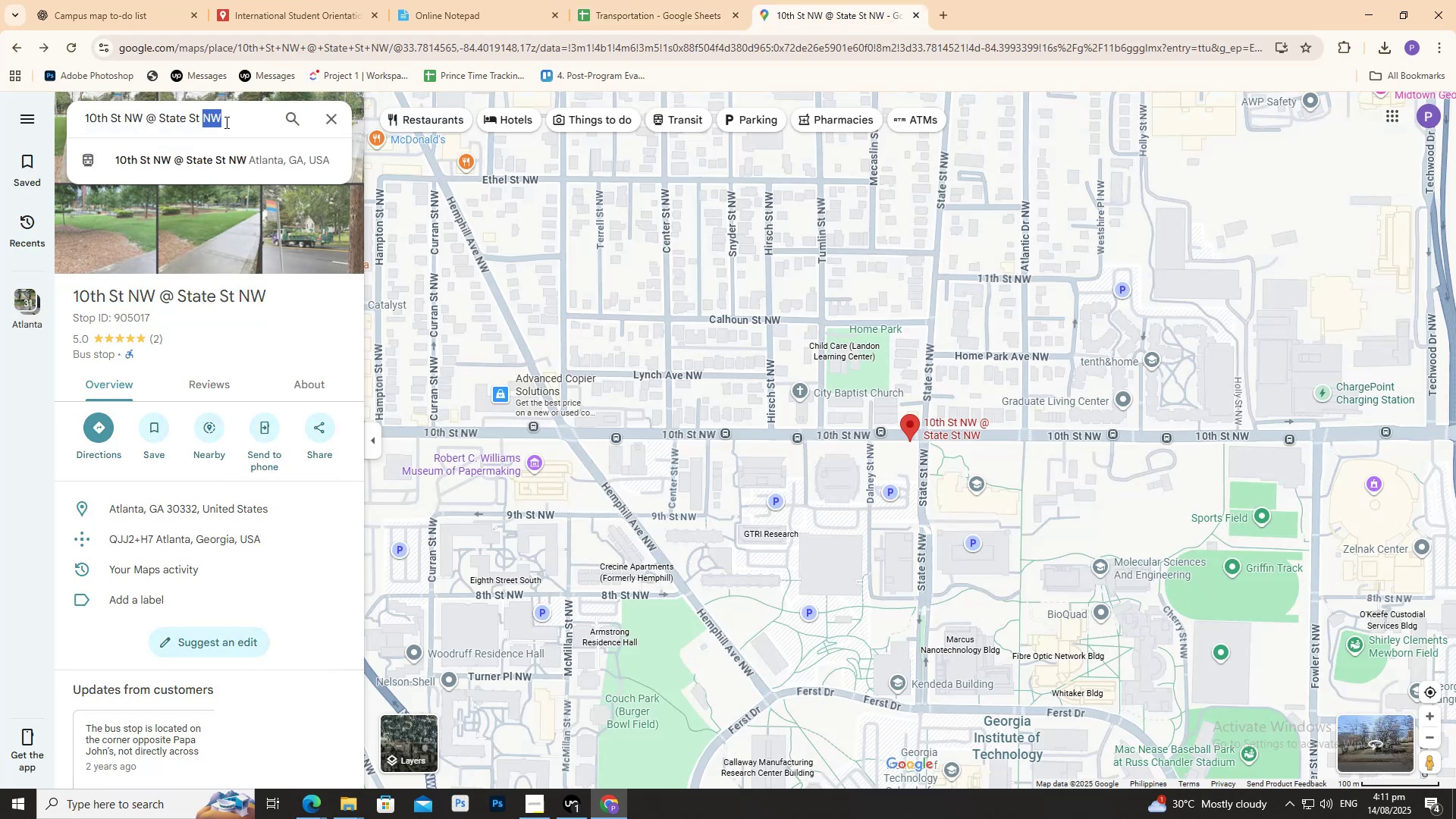 
triple_click([225, 122])
 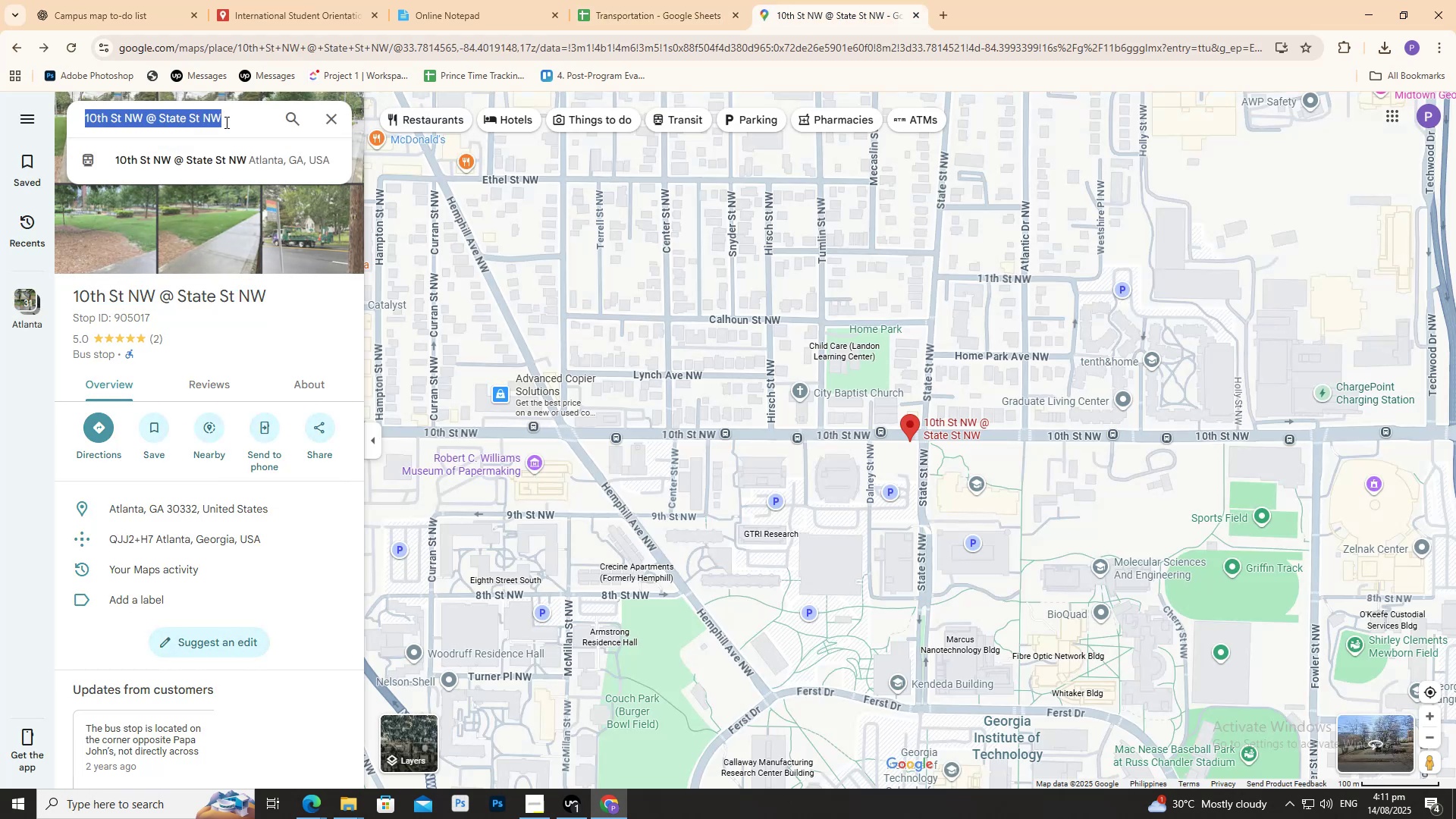 
key(Control+ControlLeft)
 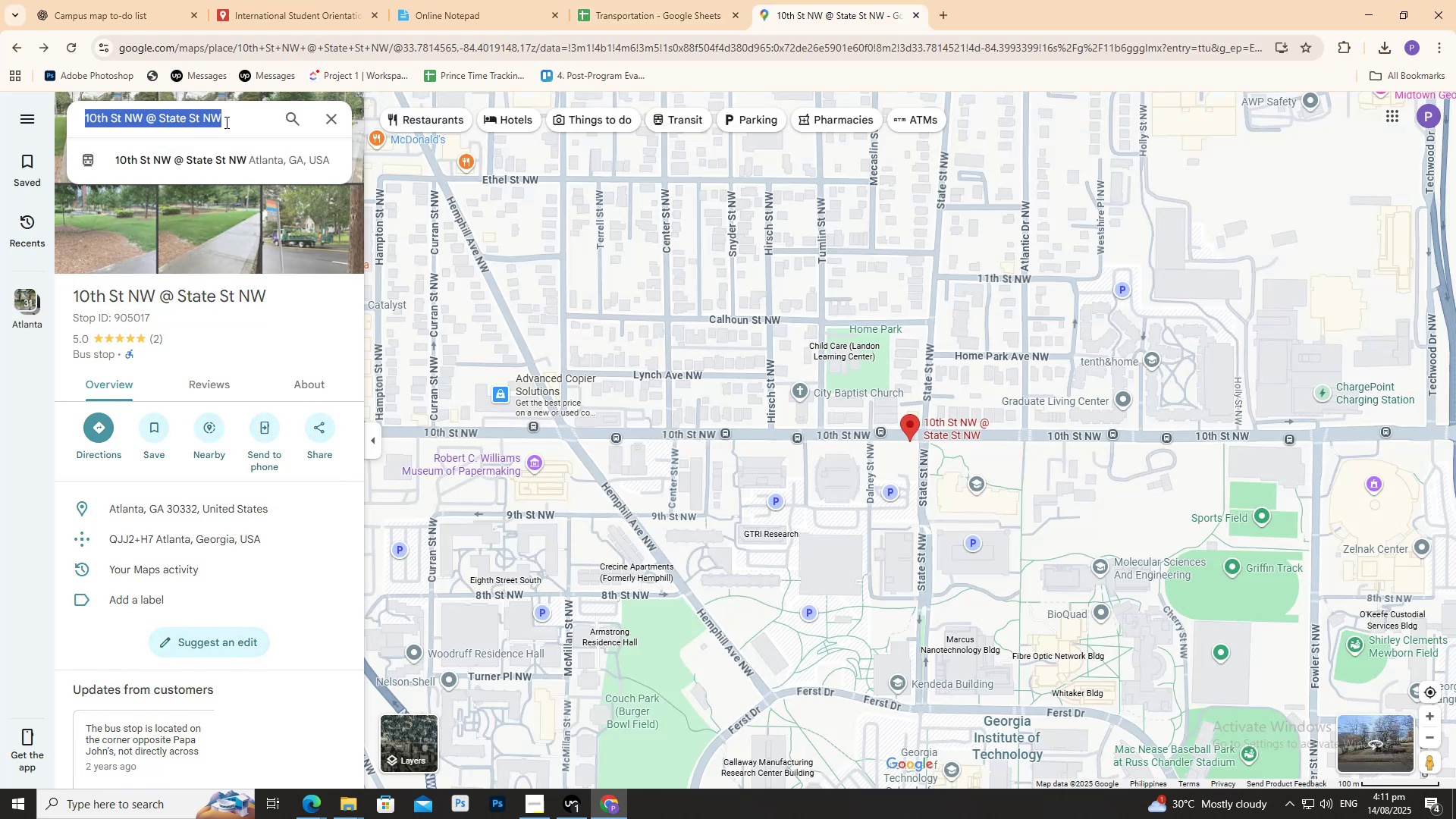 
key(Control+V)
 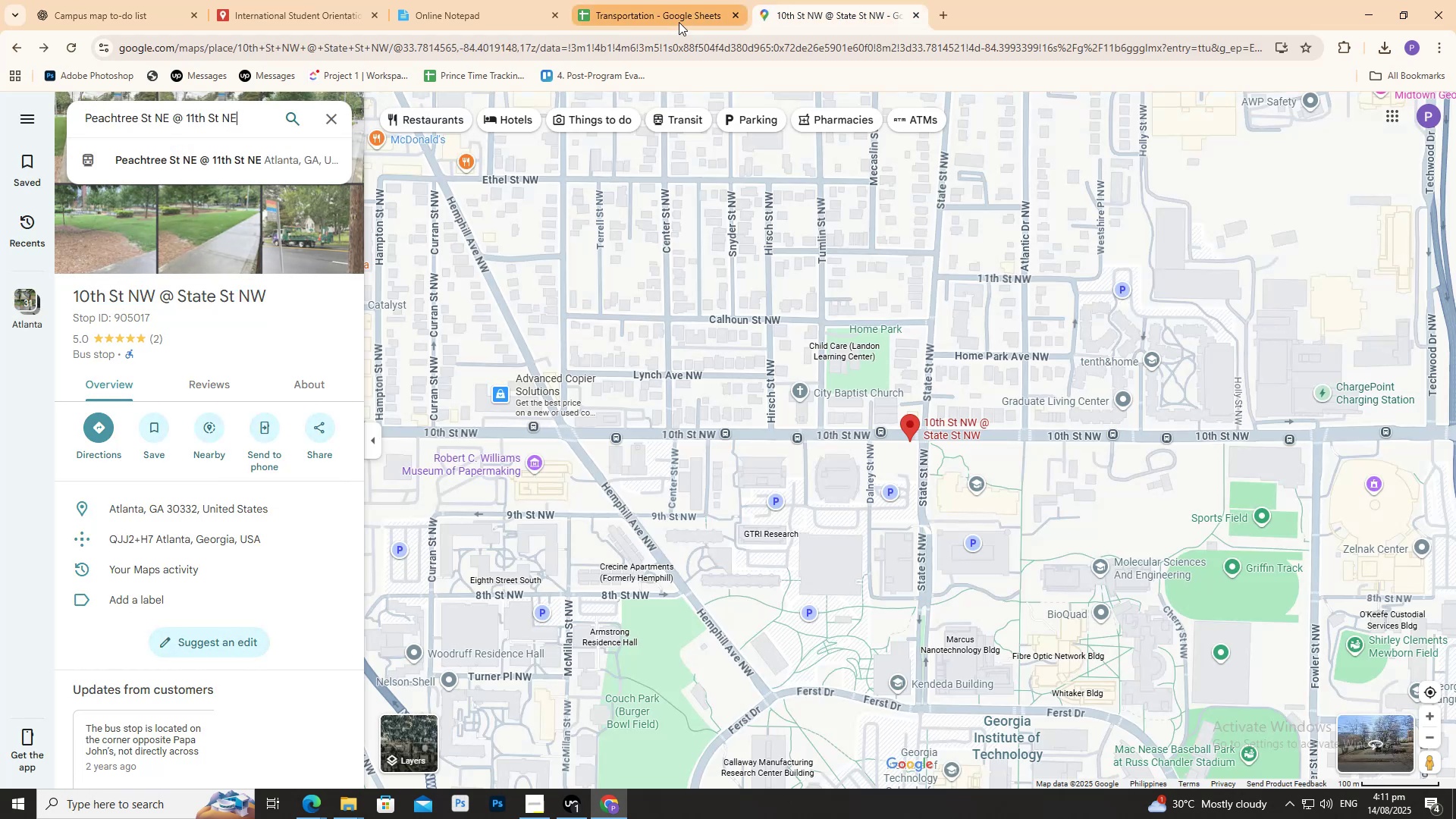 
key(Space)
 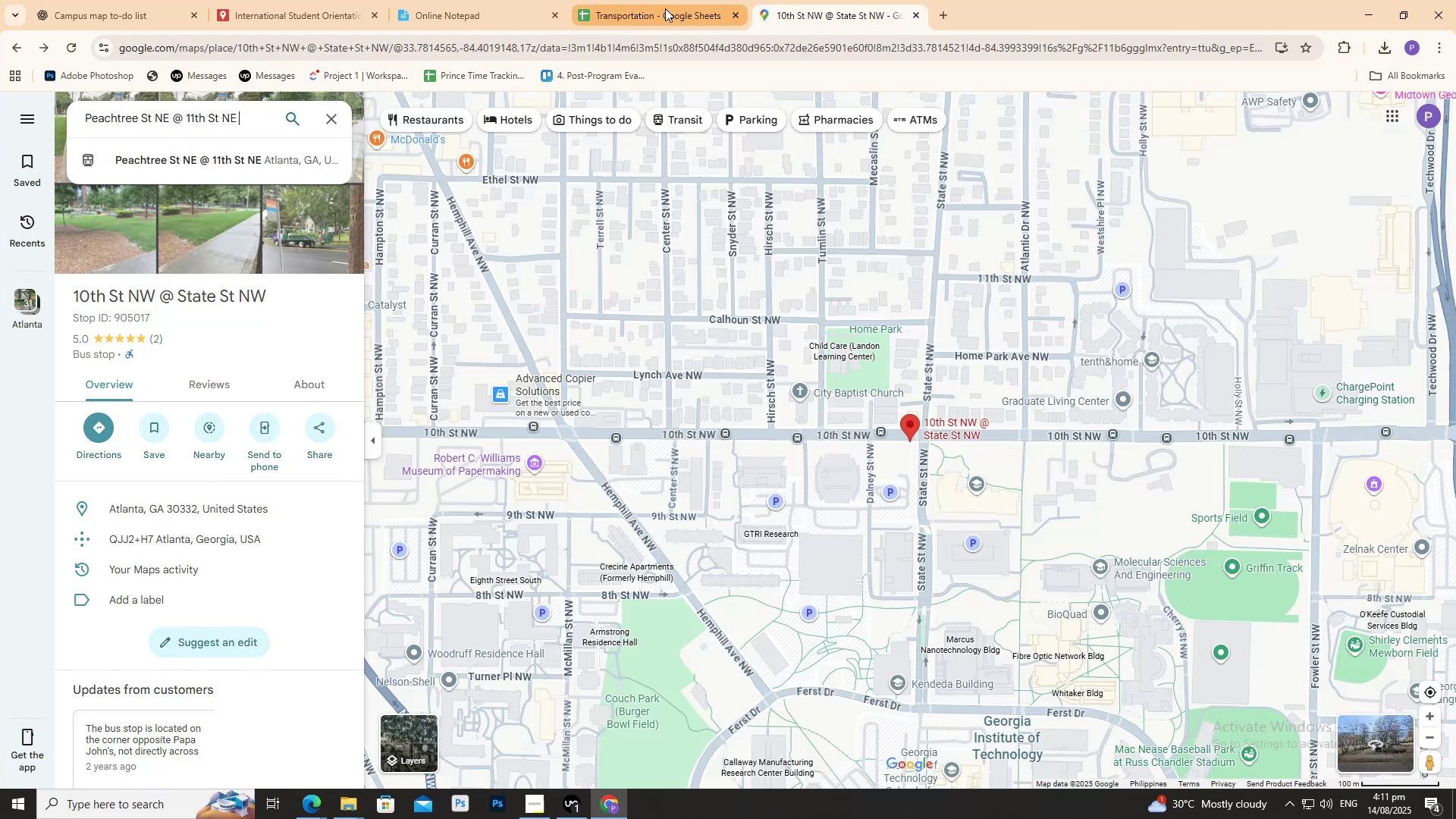 
left_click([665, 8])
 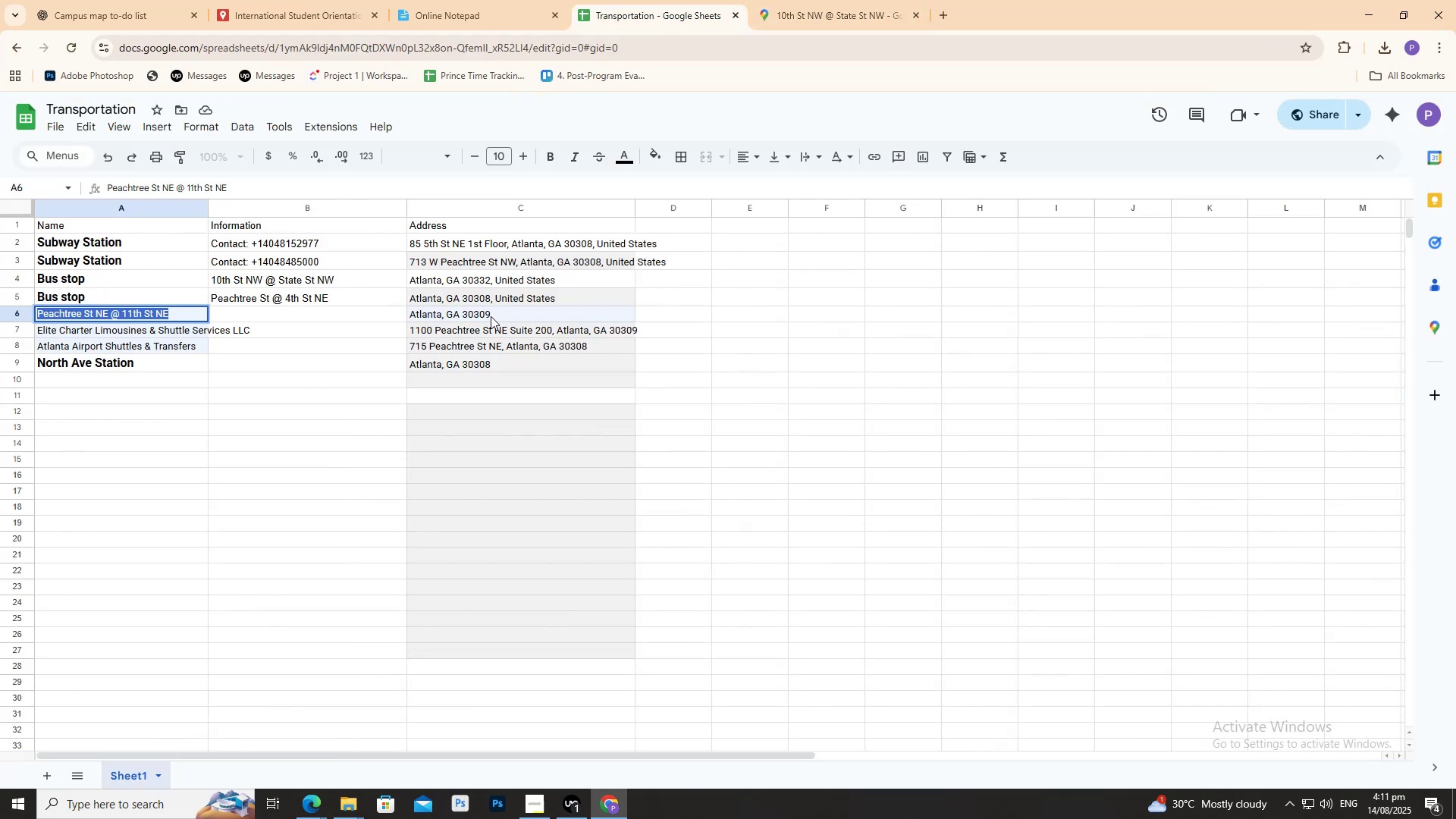 
left_click([488, 317])
 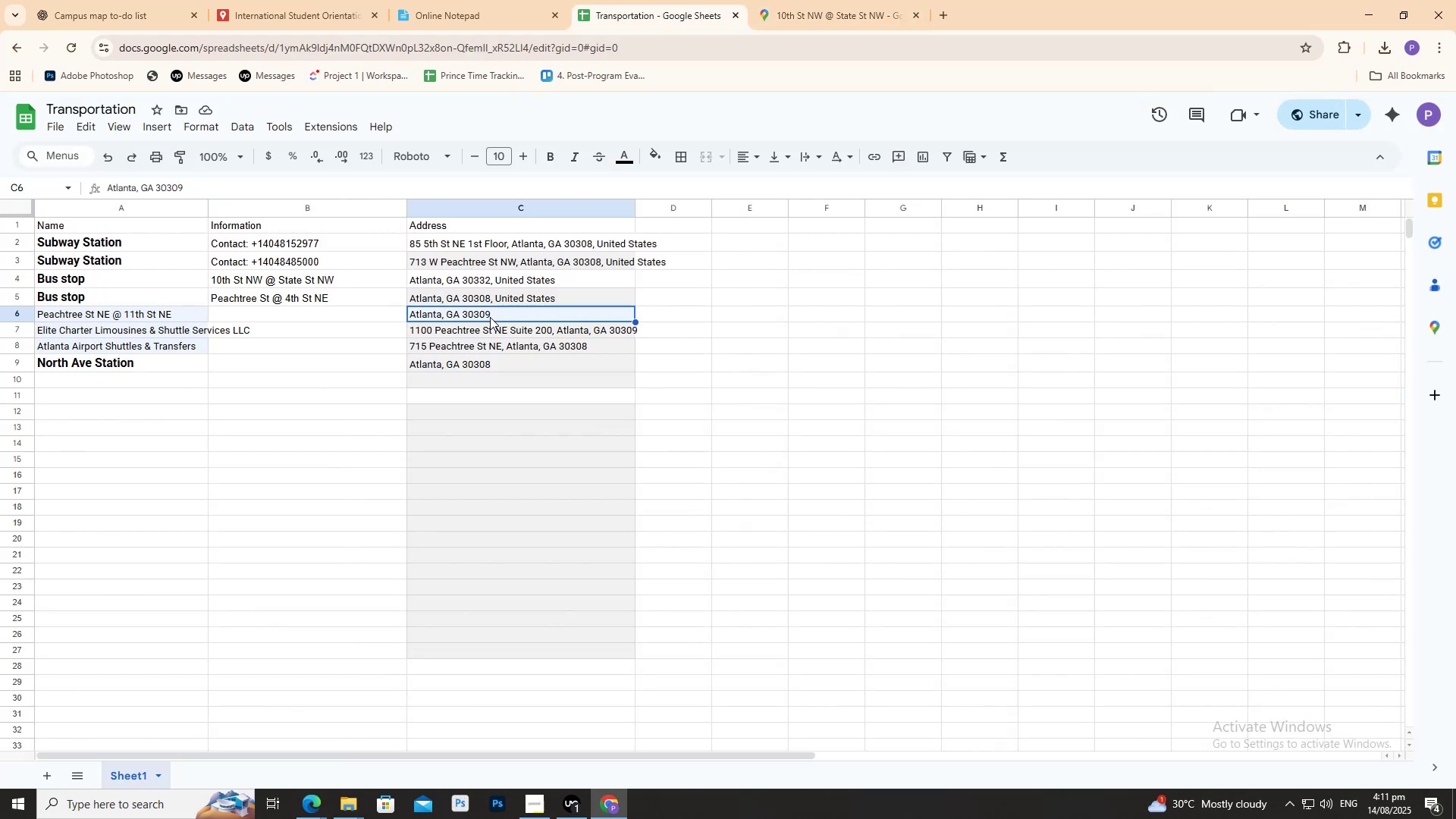 
key(Control+C)
 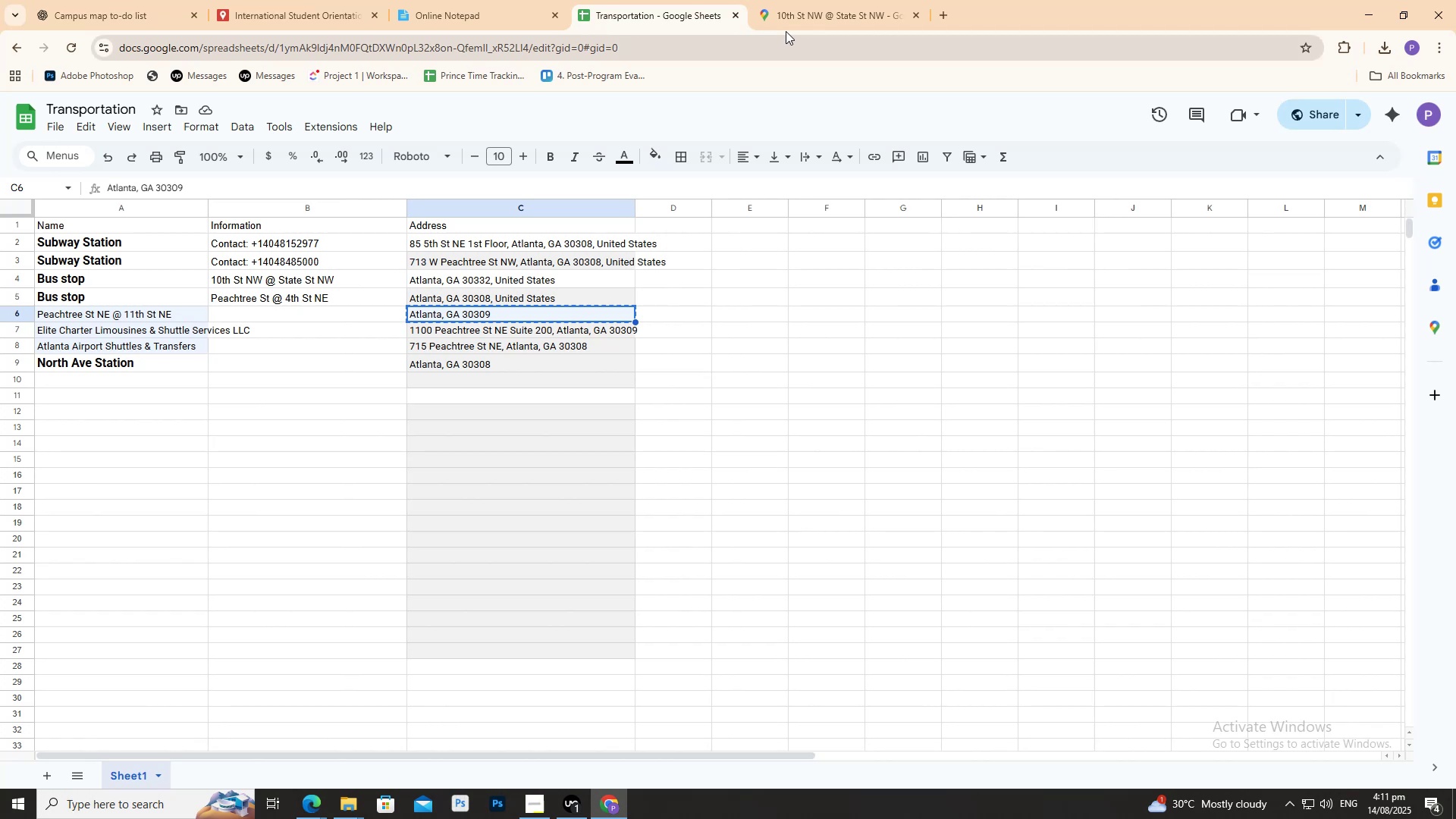 
left_click([807, 0])
 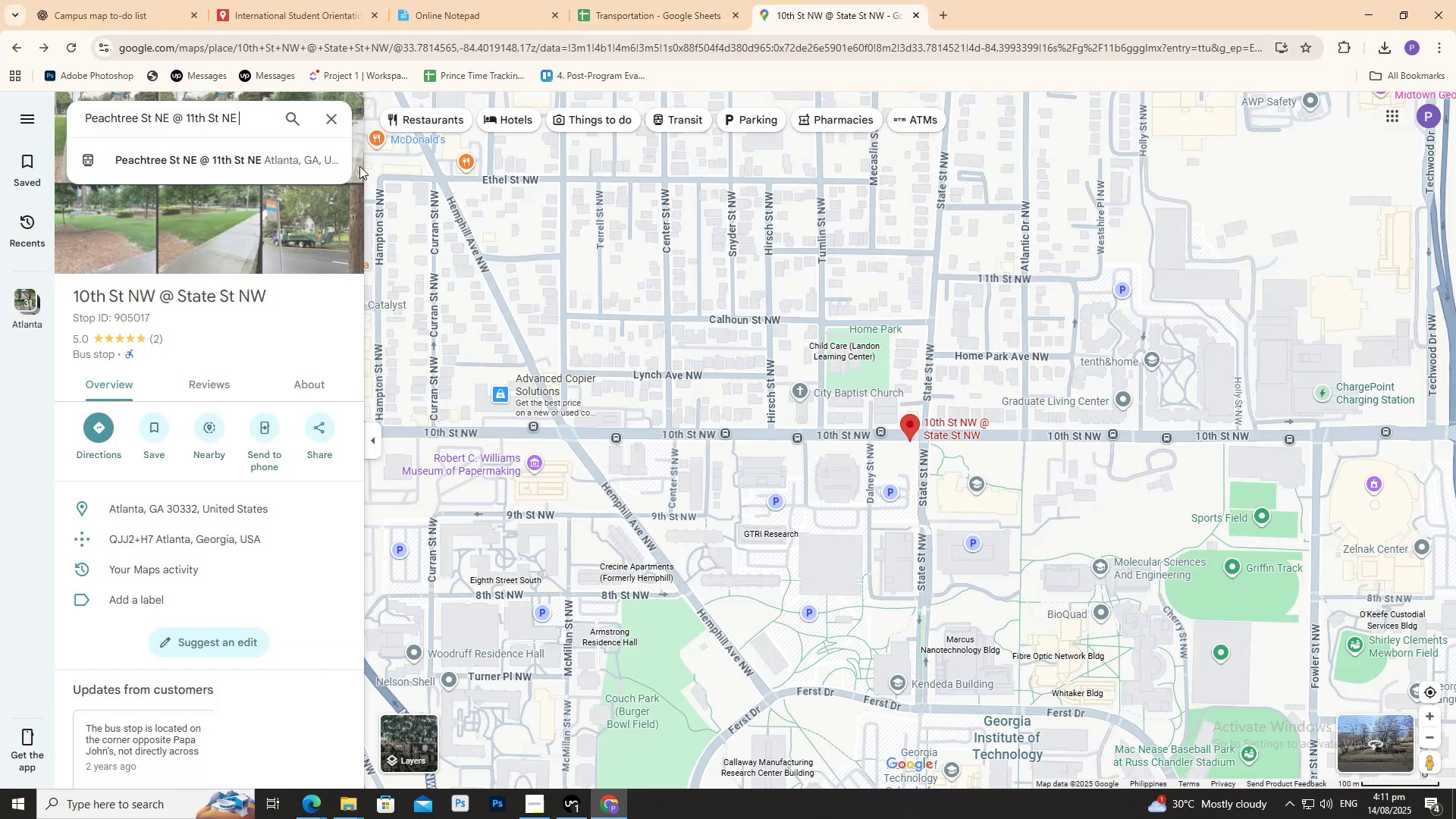 
key(Control+A)
 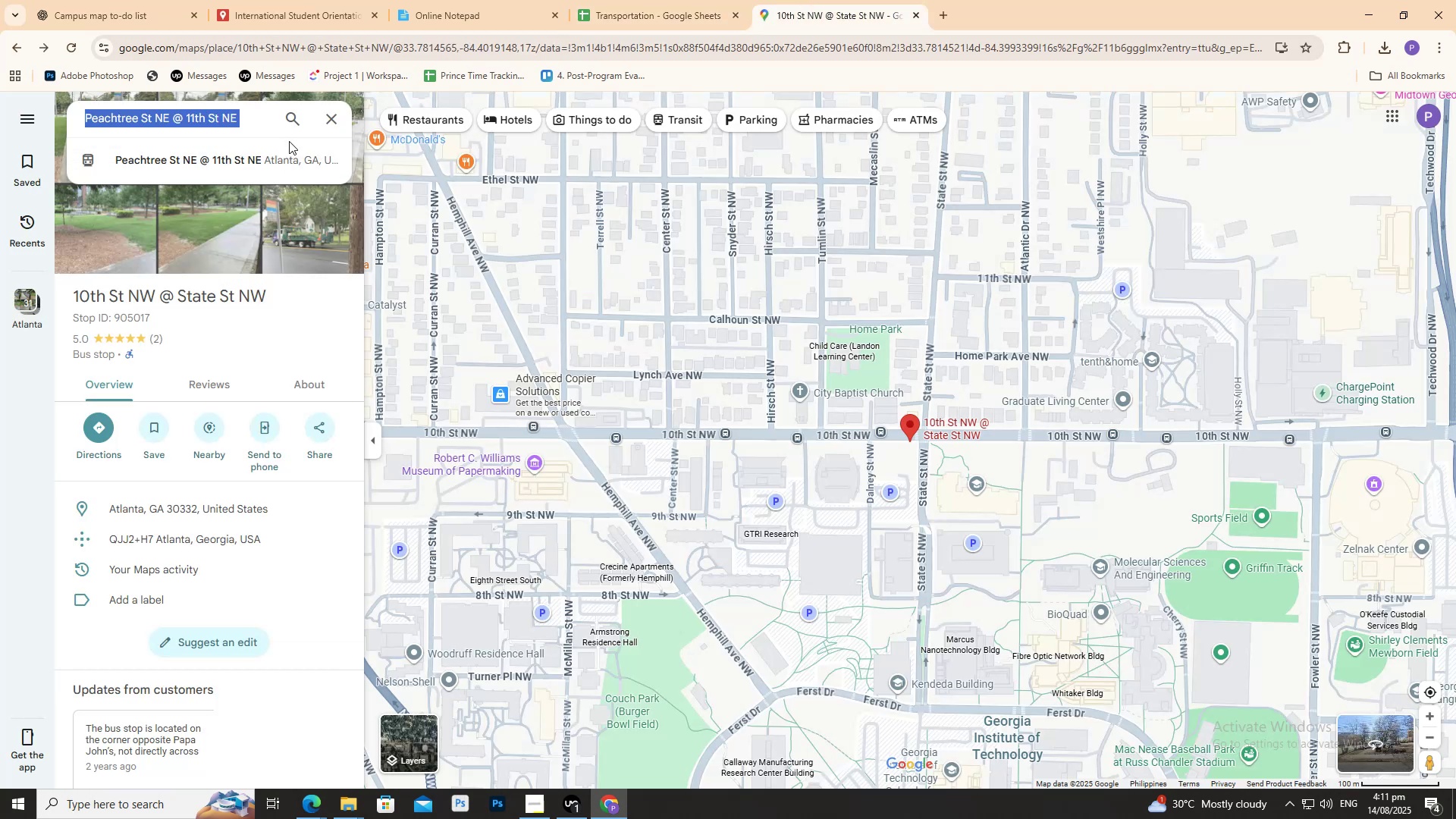 
key(Control+V)
 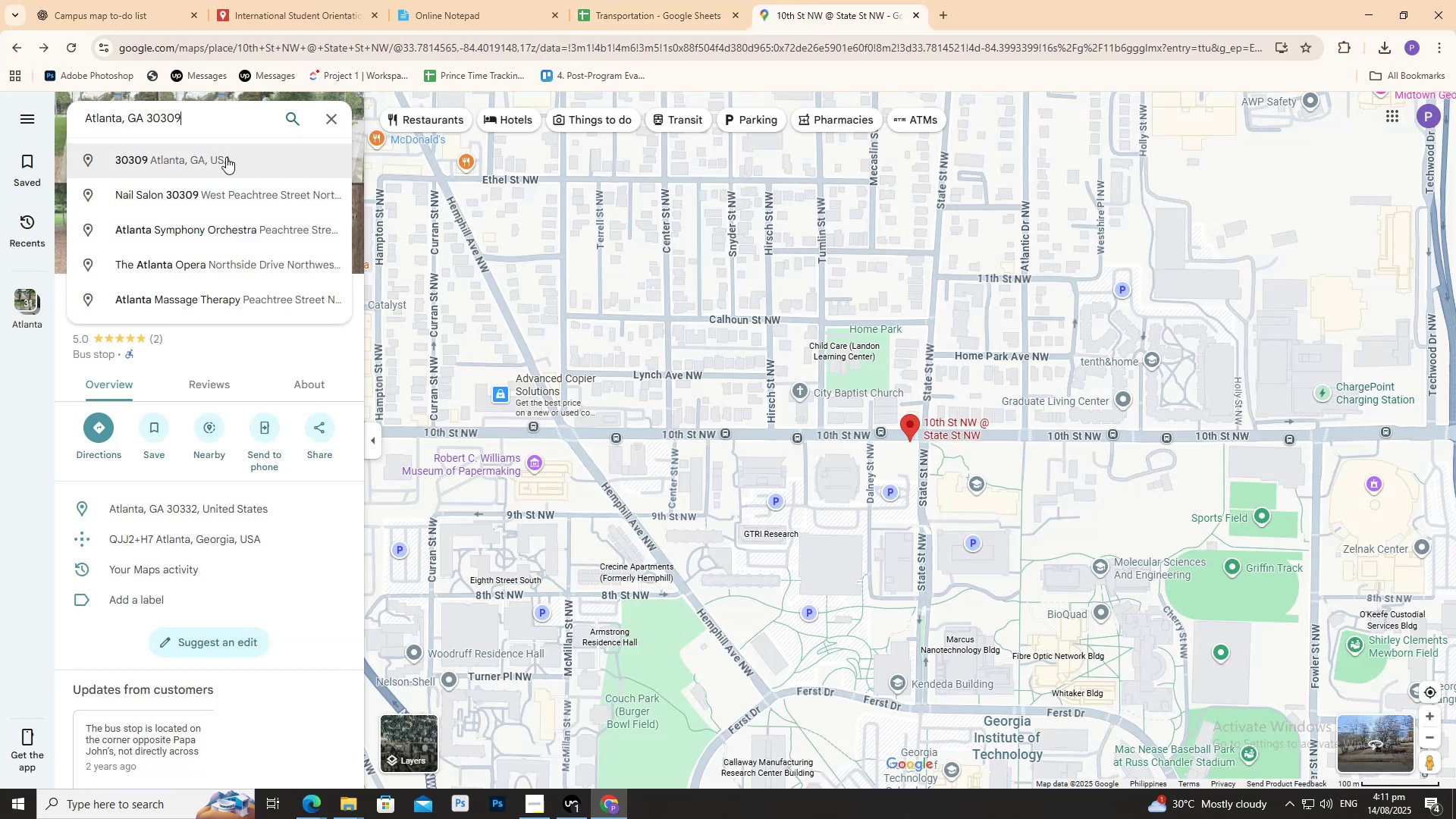 
key(Control+Z)
 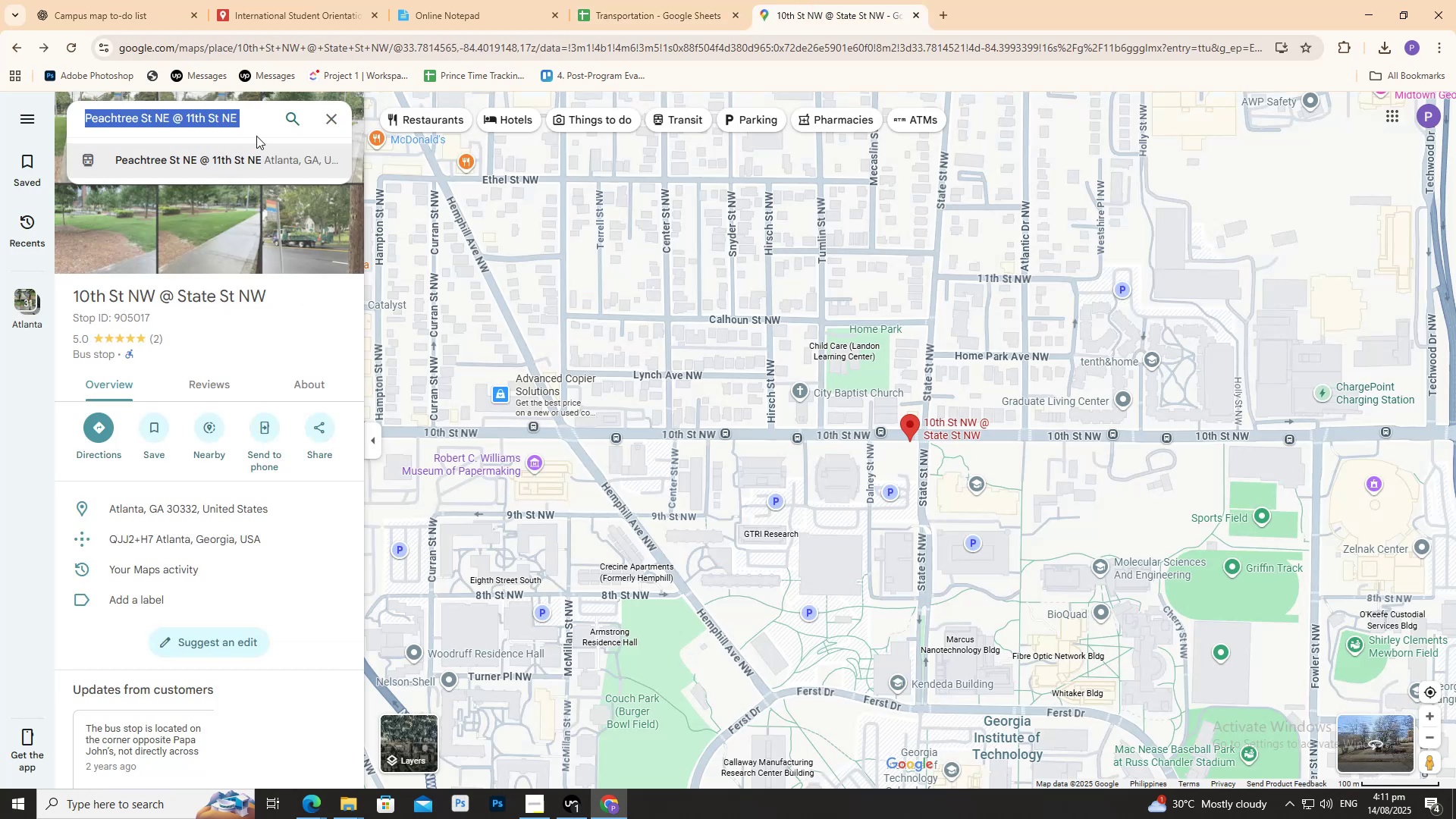 
key(ArrowRight)
 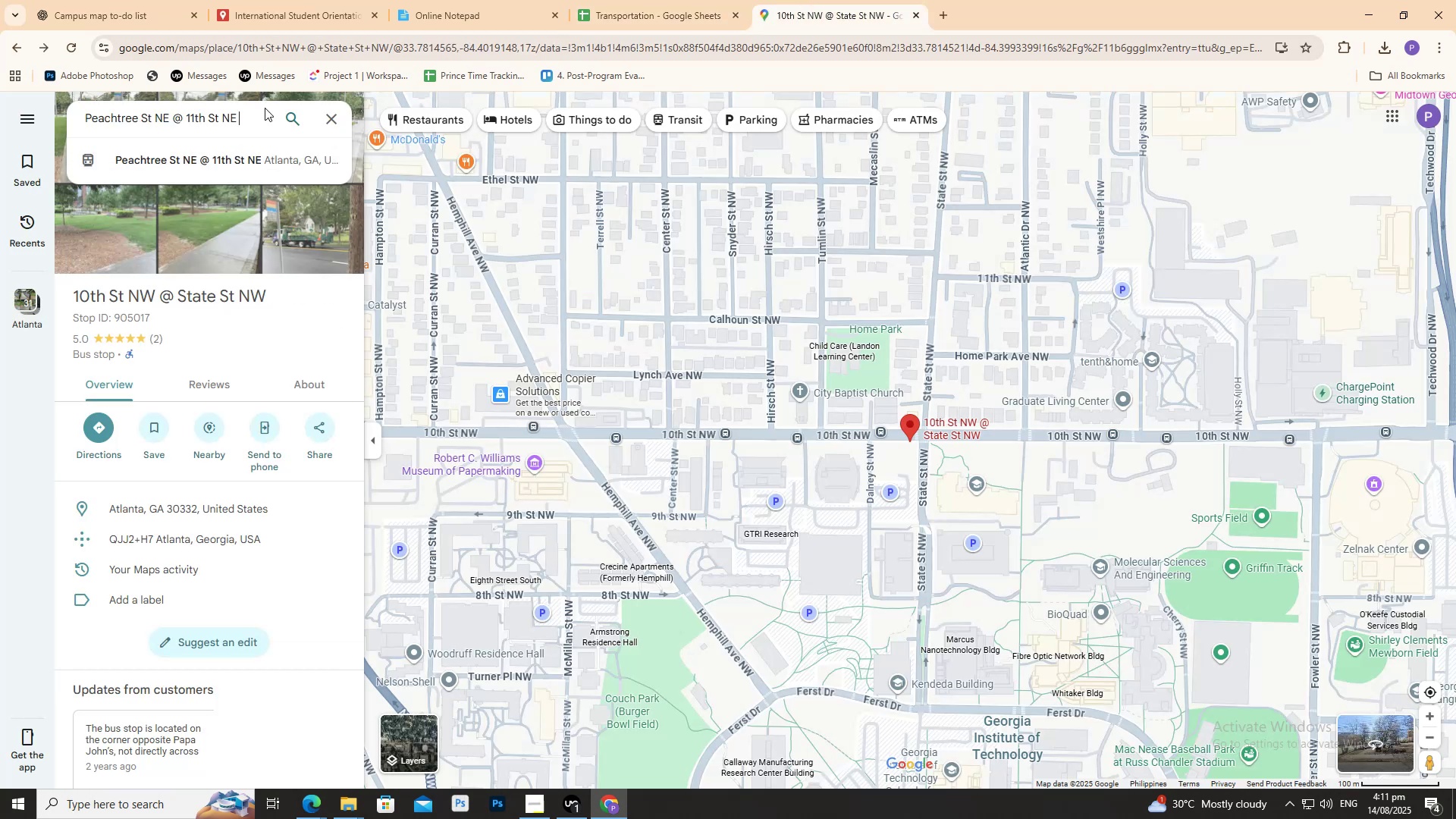 
key(Control+ControlLeft)
 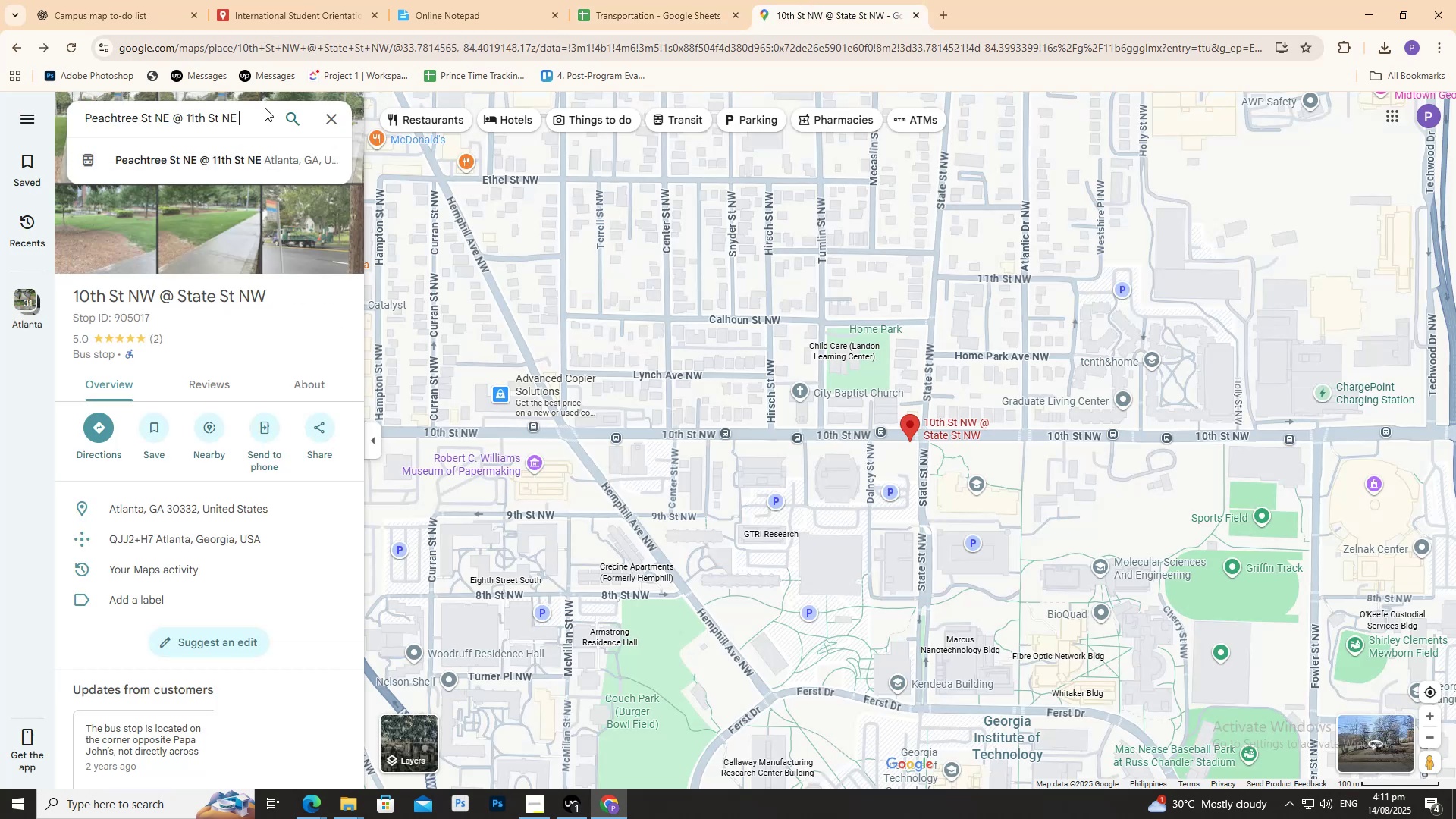 
key(Control+V)
 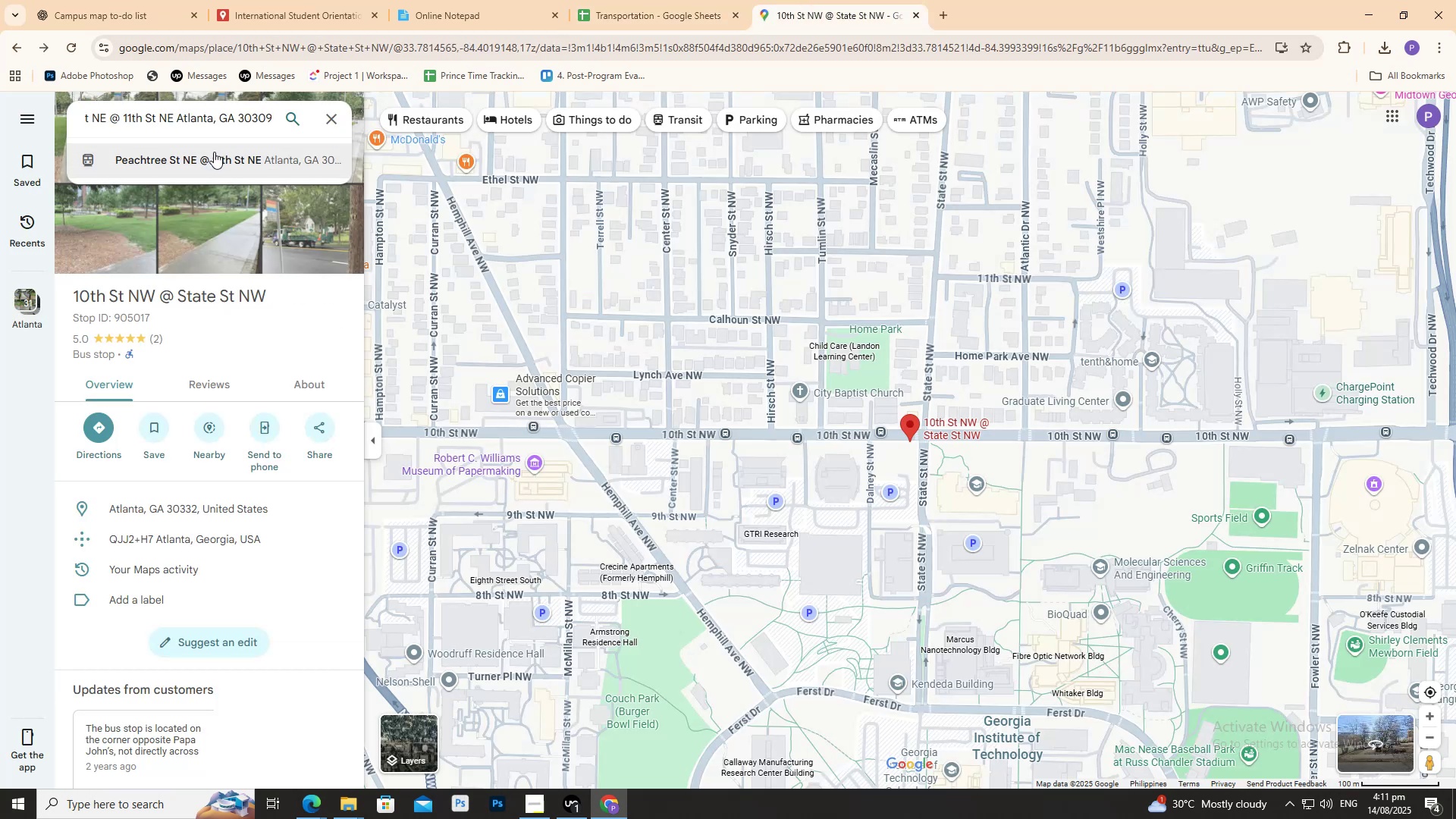 
left_click([214, 152])
 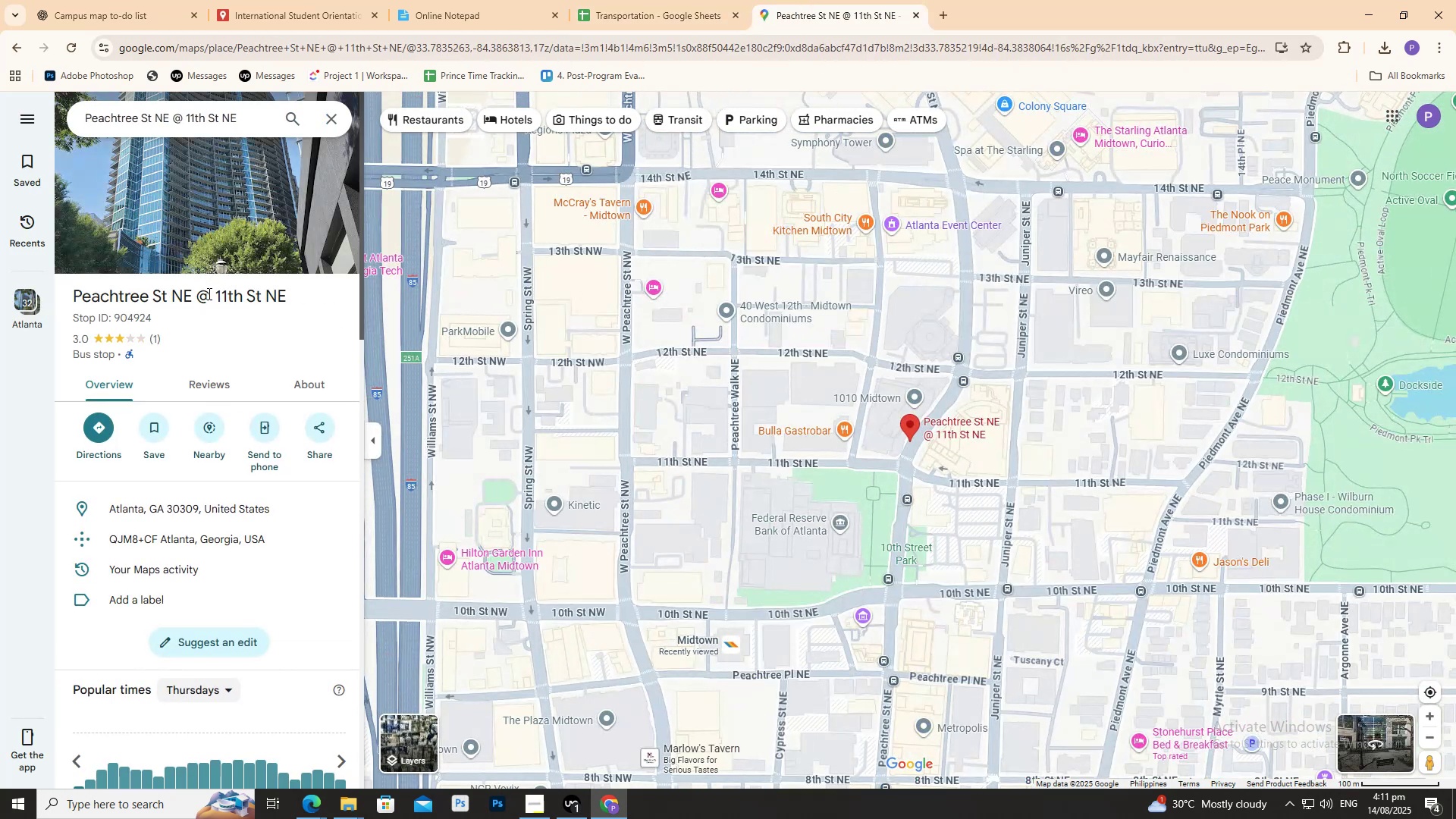 
left_click_drag(start_coordinate=[288, 293], to_coordinate=[67, 295])
 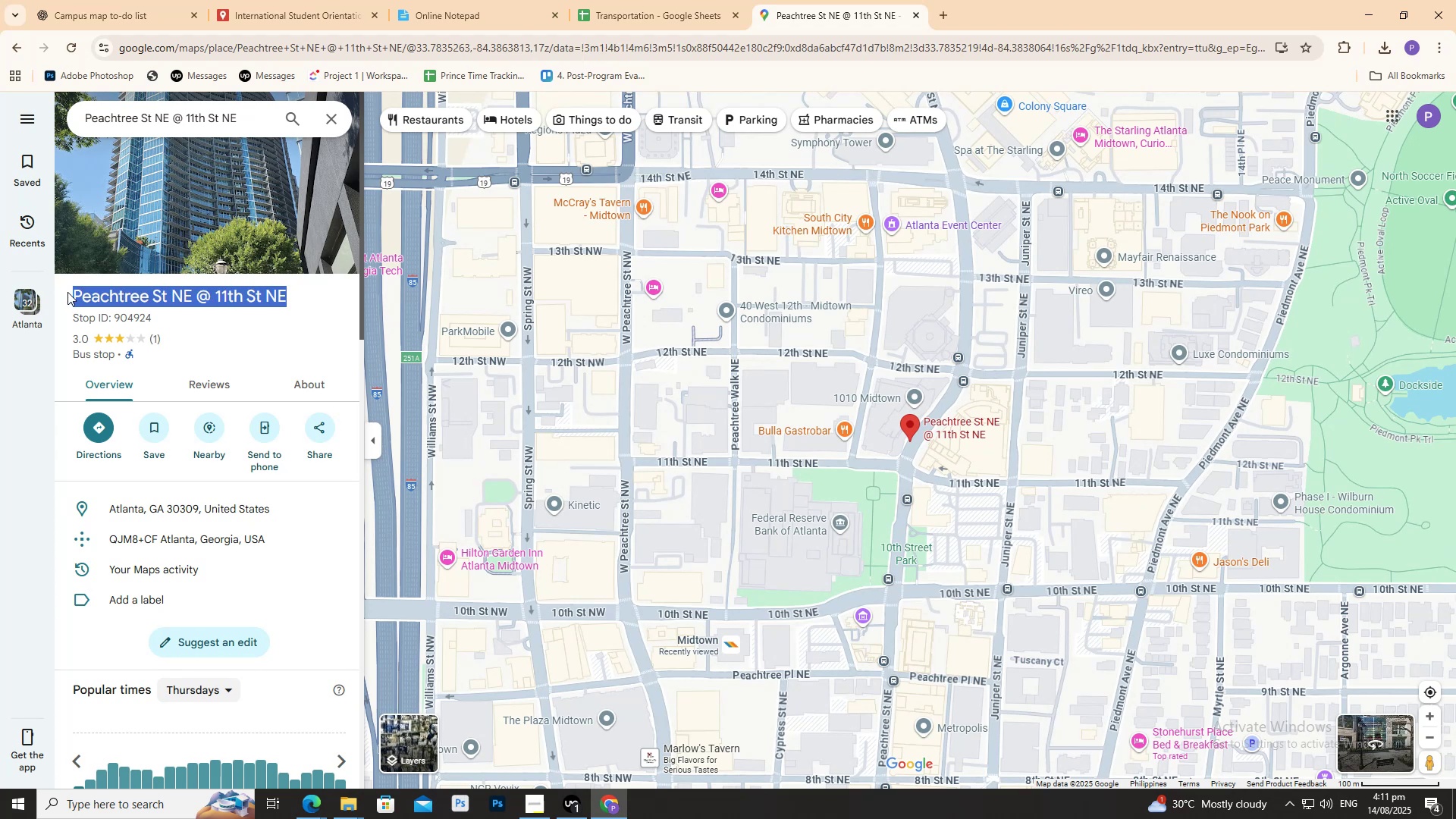 
key(Control+C)
 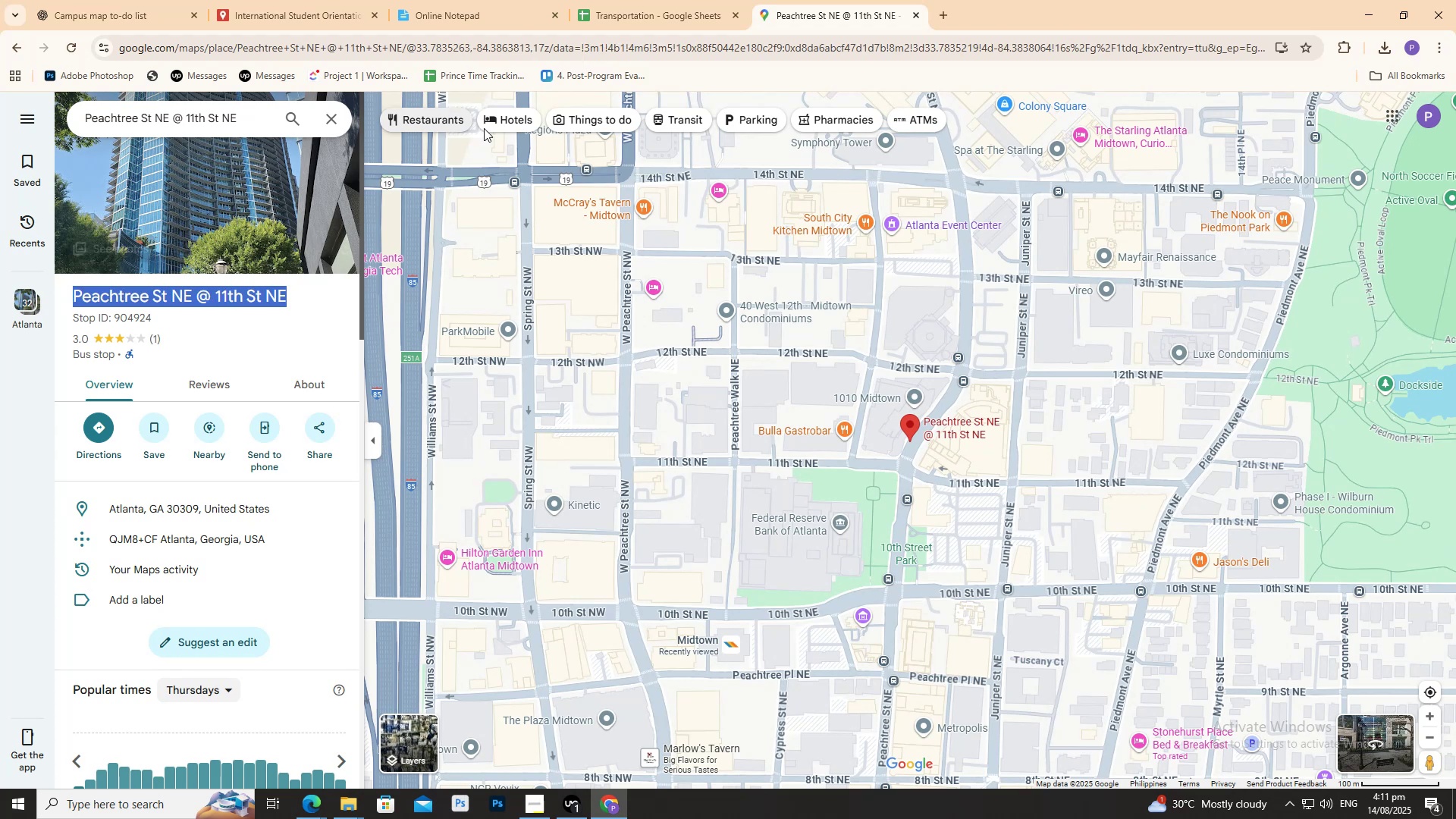 
key(Control+C)
 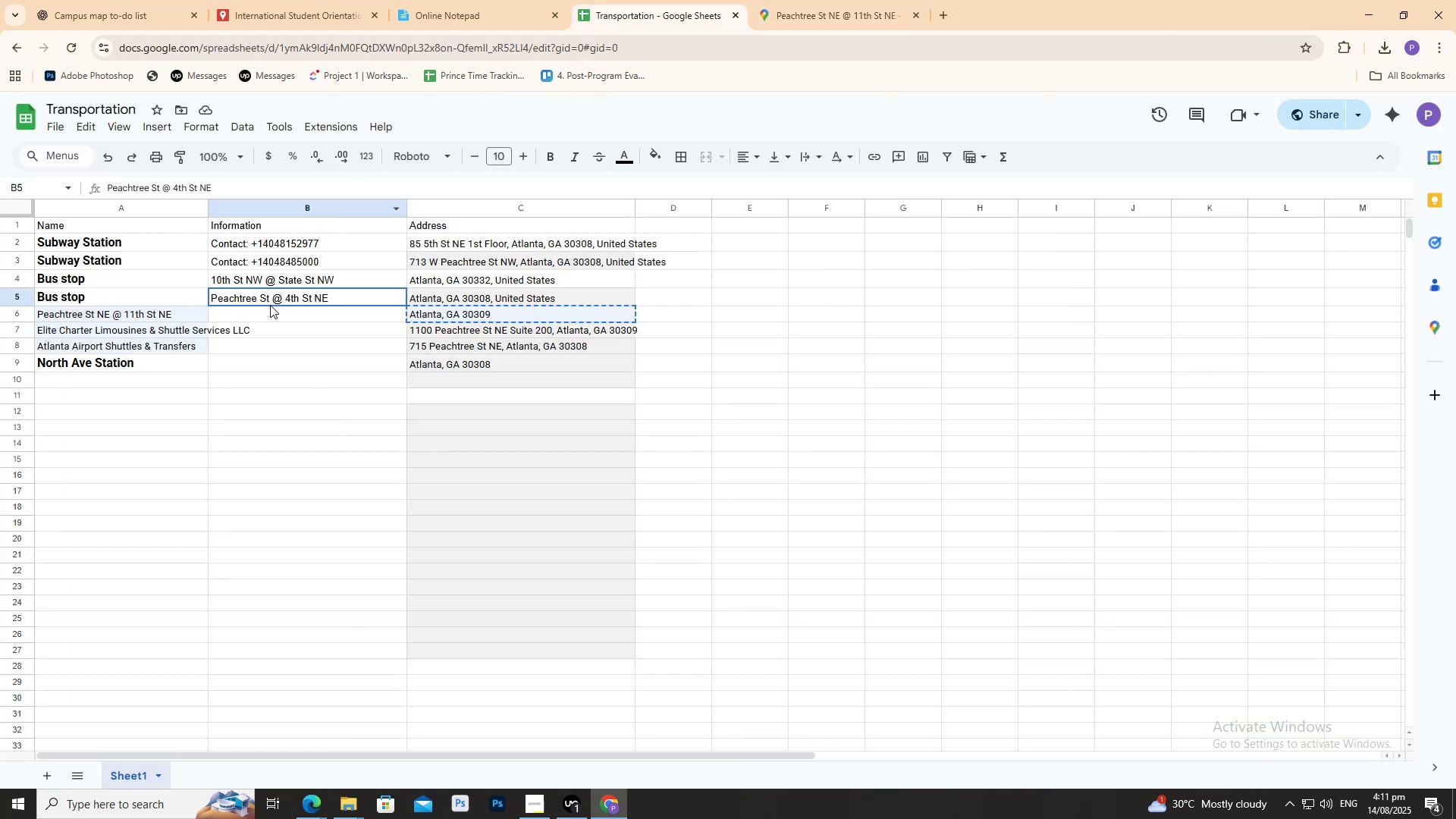 
double_click([262, 315])
 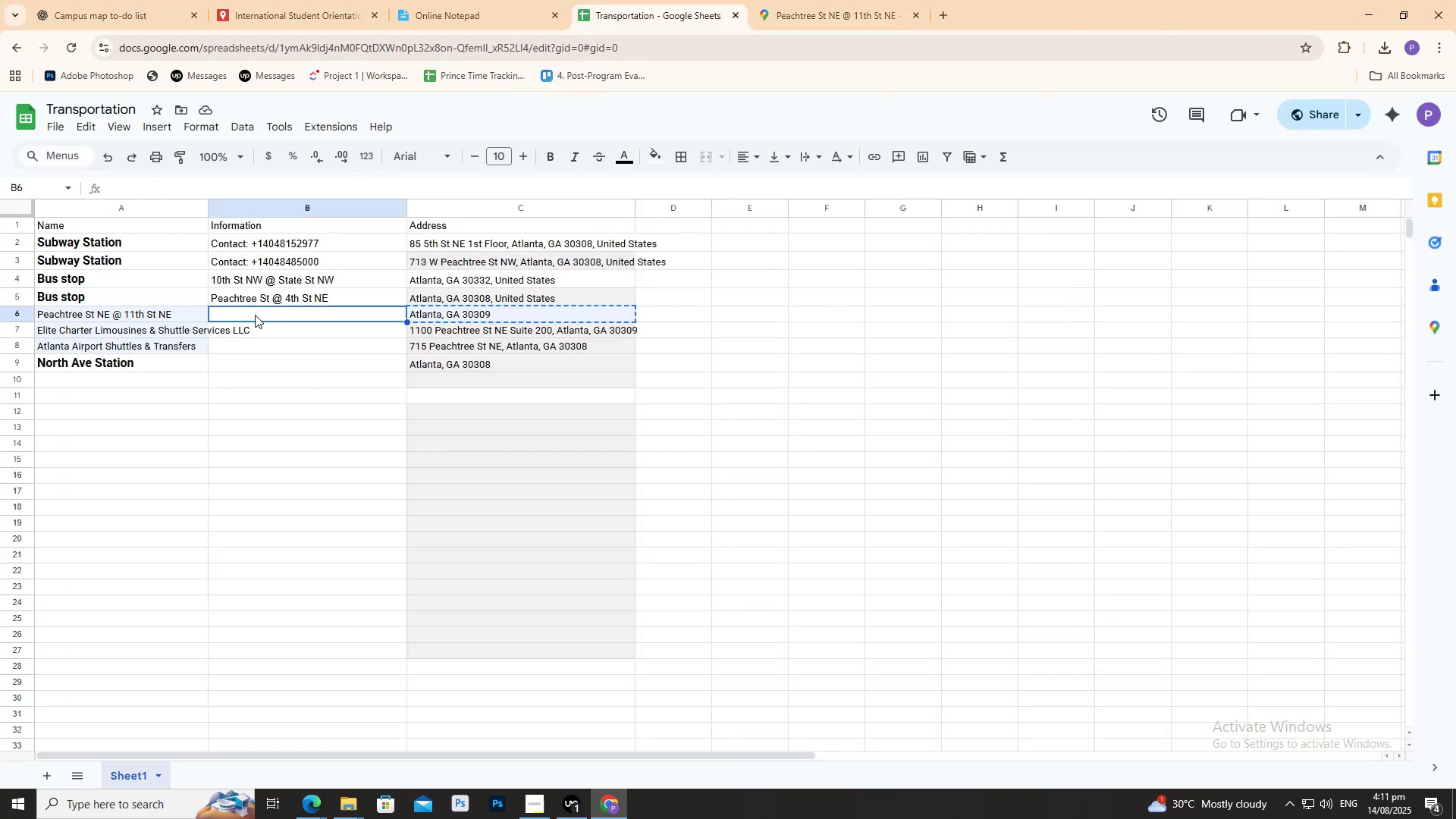 
key(Control+V)
 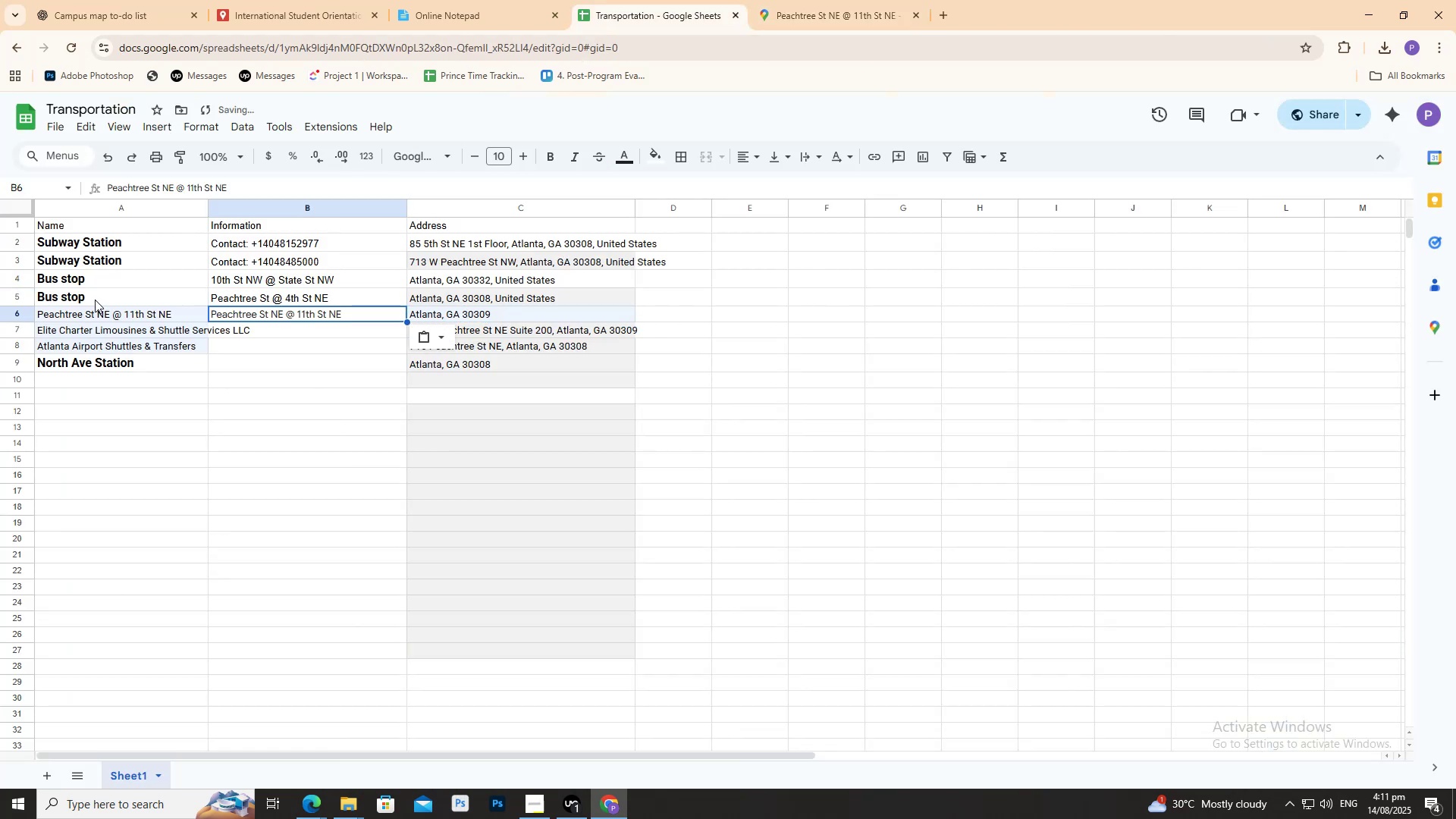 
left_click([95, 300])
 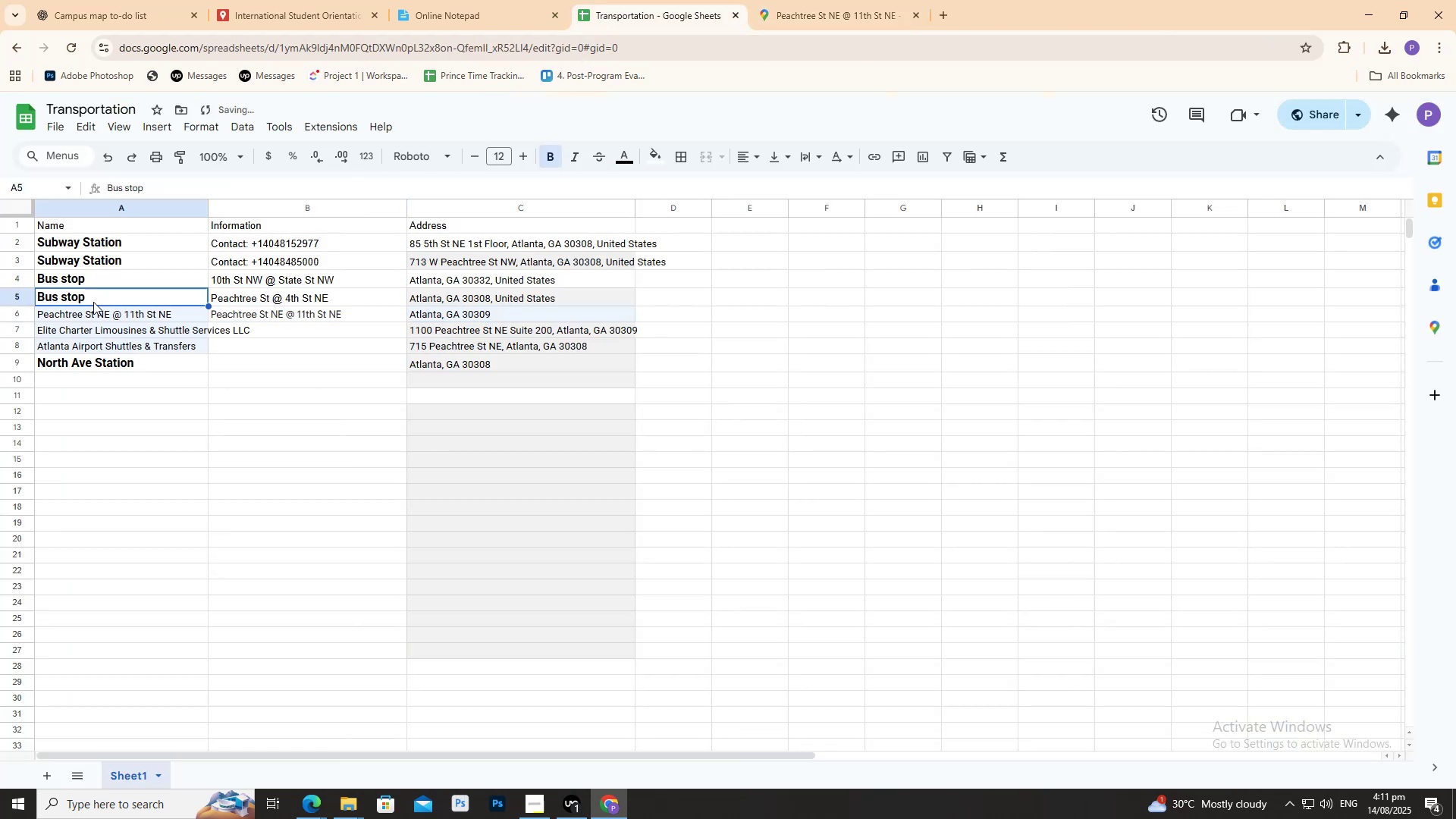 
key(Control+C)
 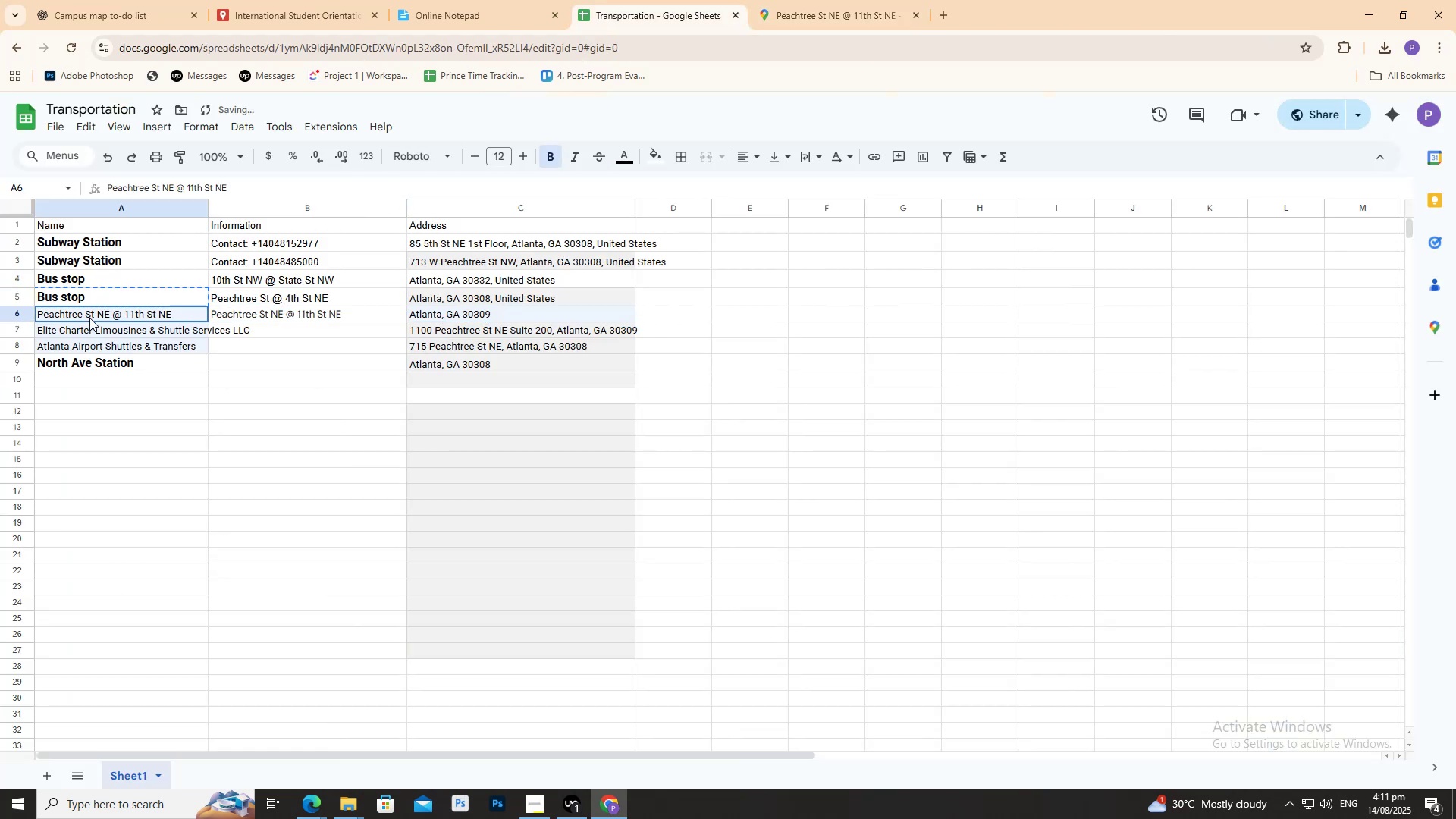 
double_click([89, 318])
 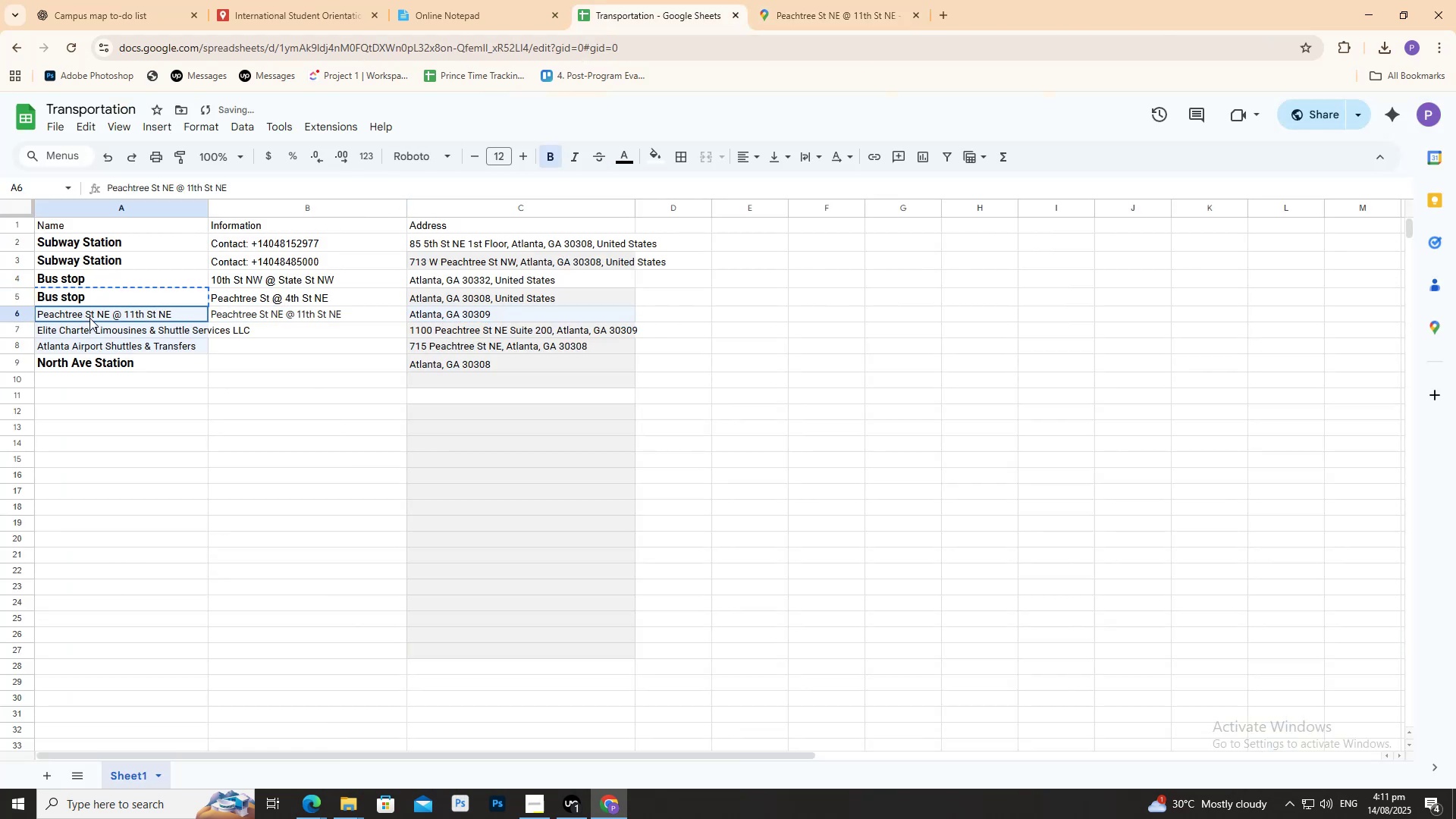 
key(Control+ControlLeft)
 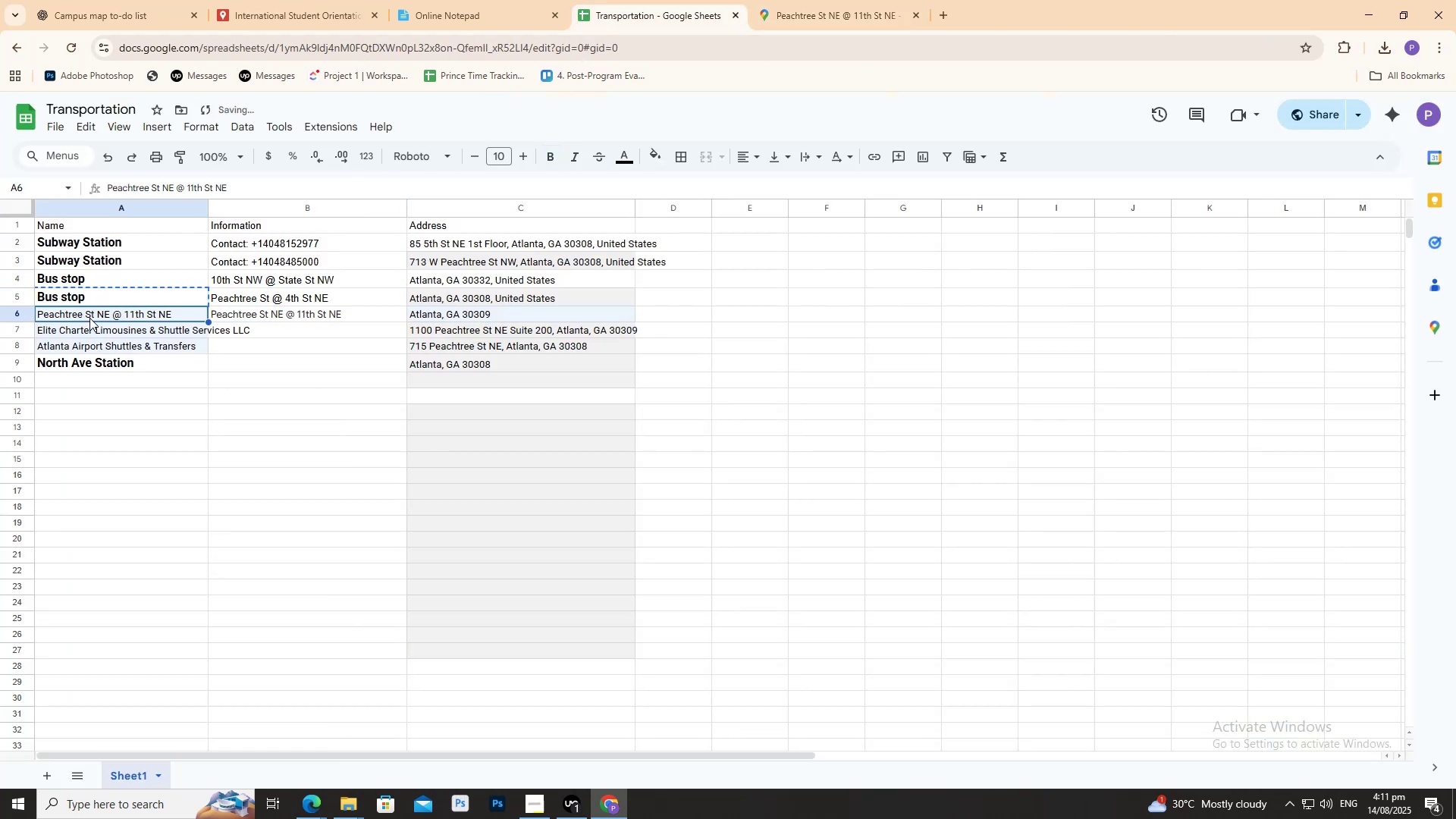 
key(Control+V)
 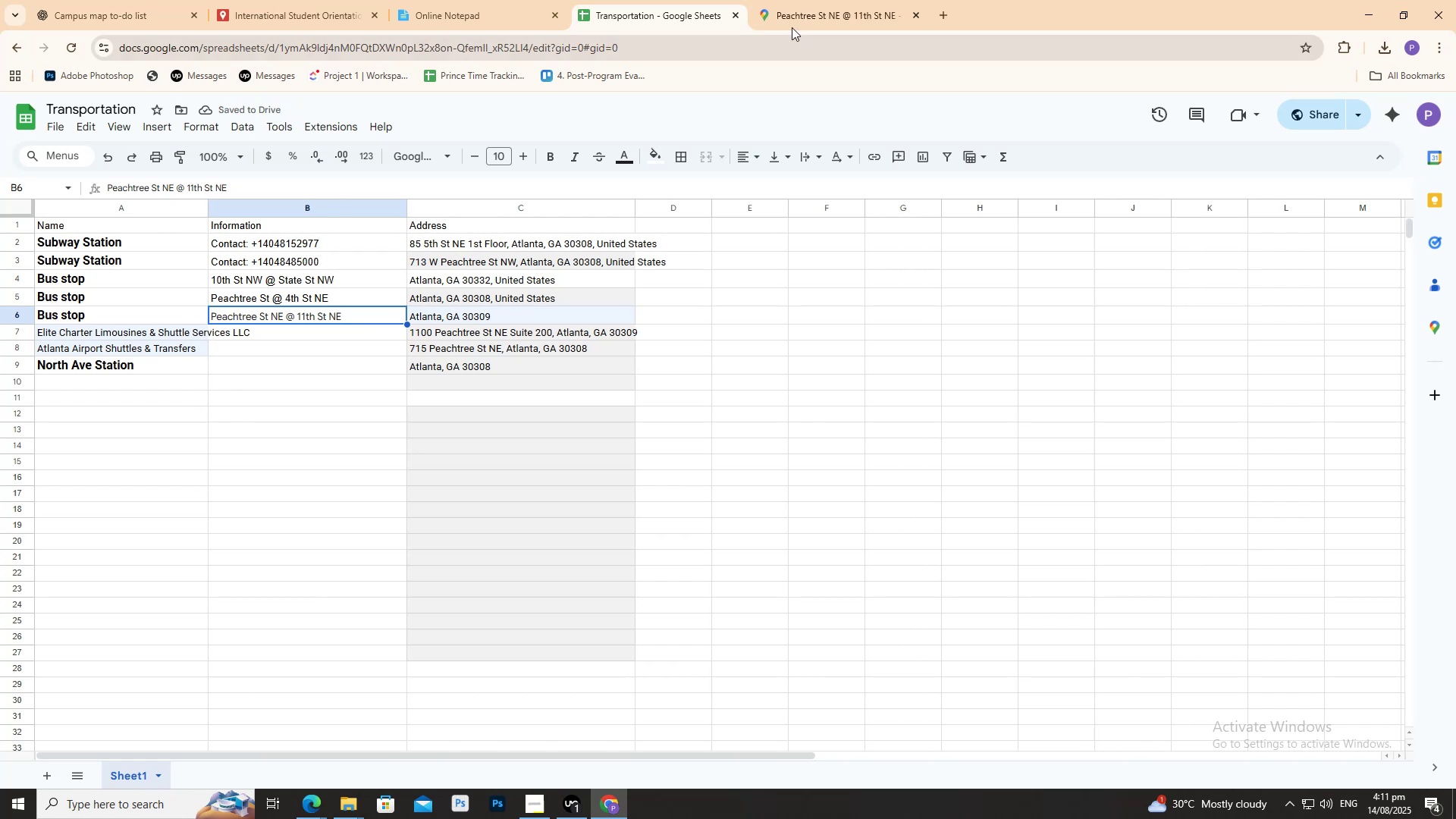 
wait(5.69)
 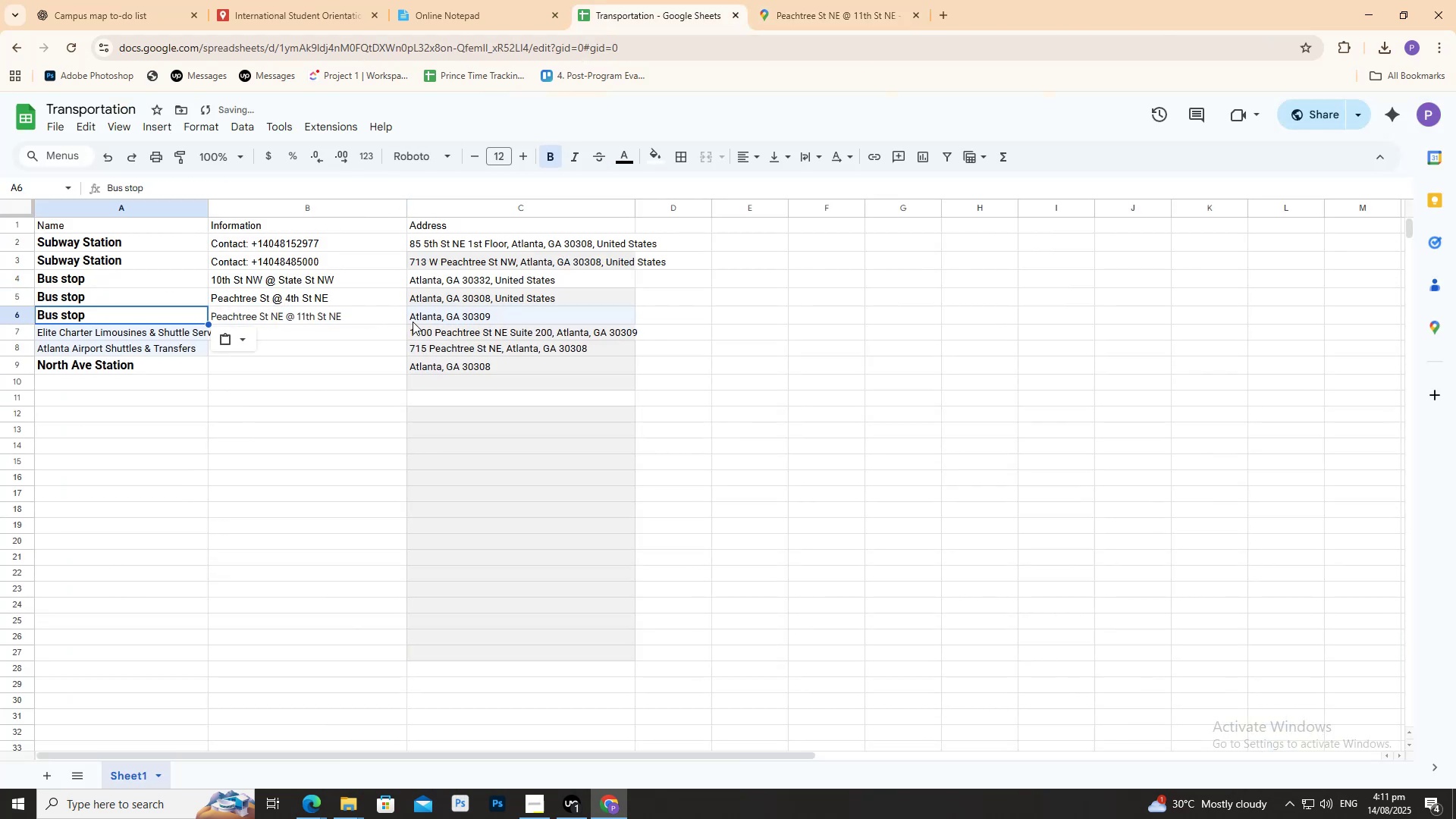 
double_click([142, 331])
 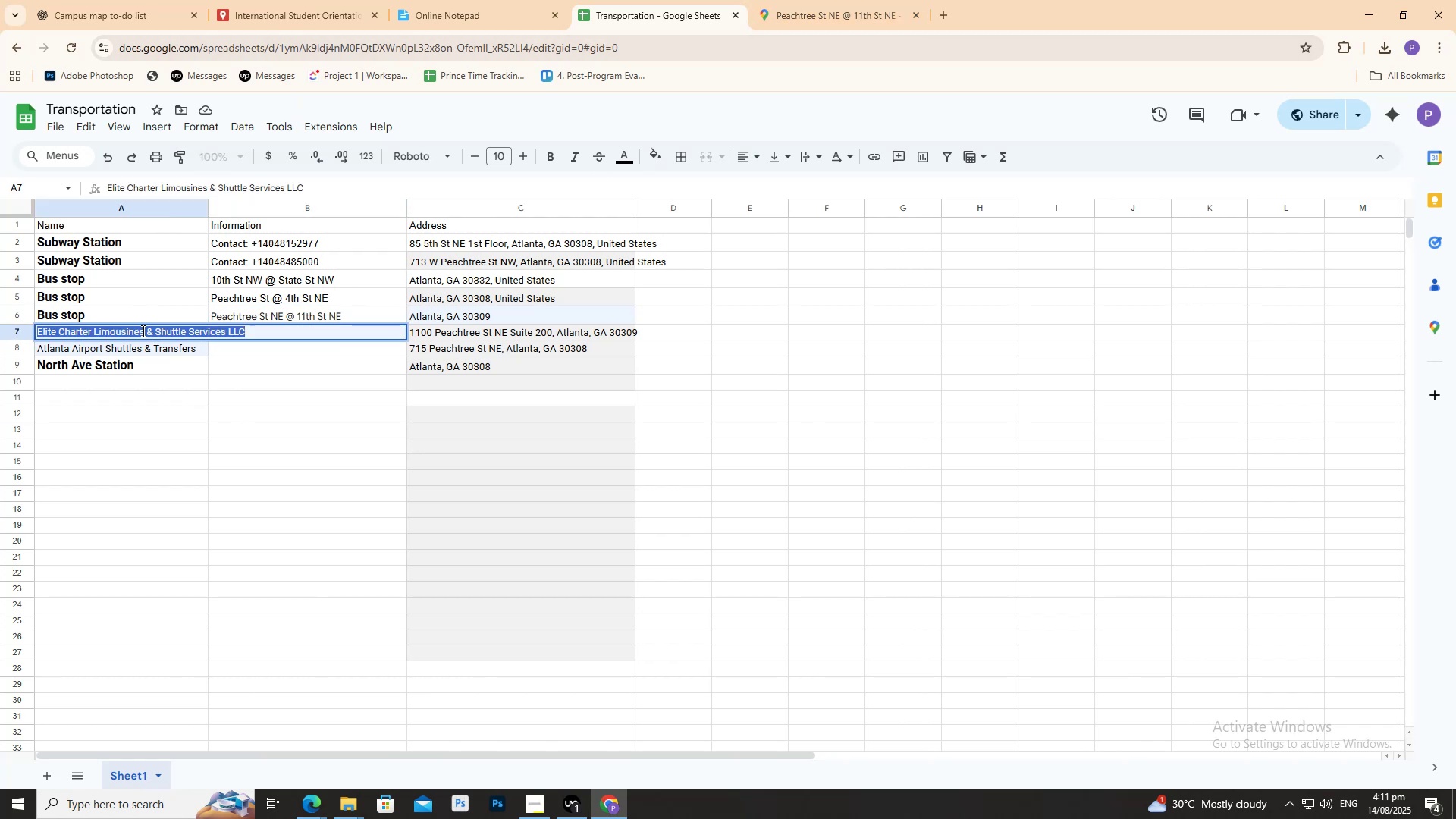 
triple_click([142, 331])
 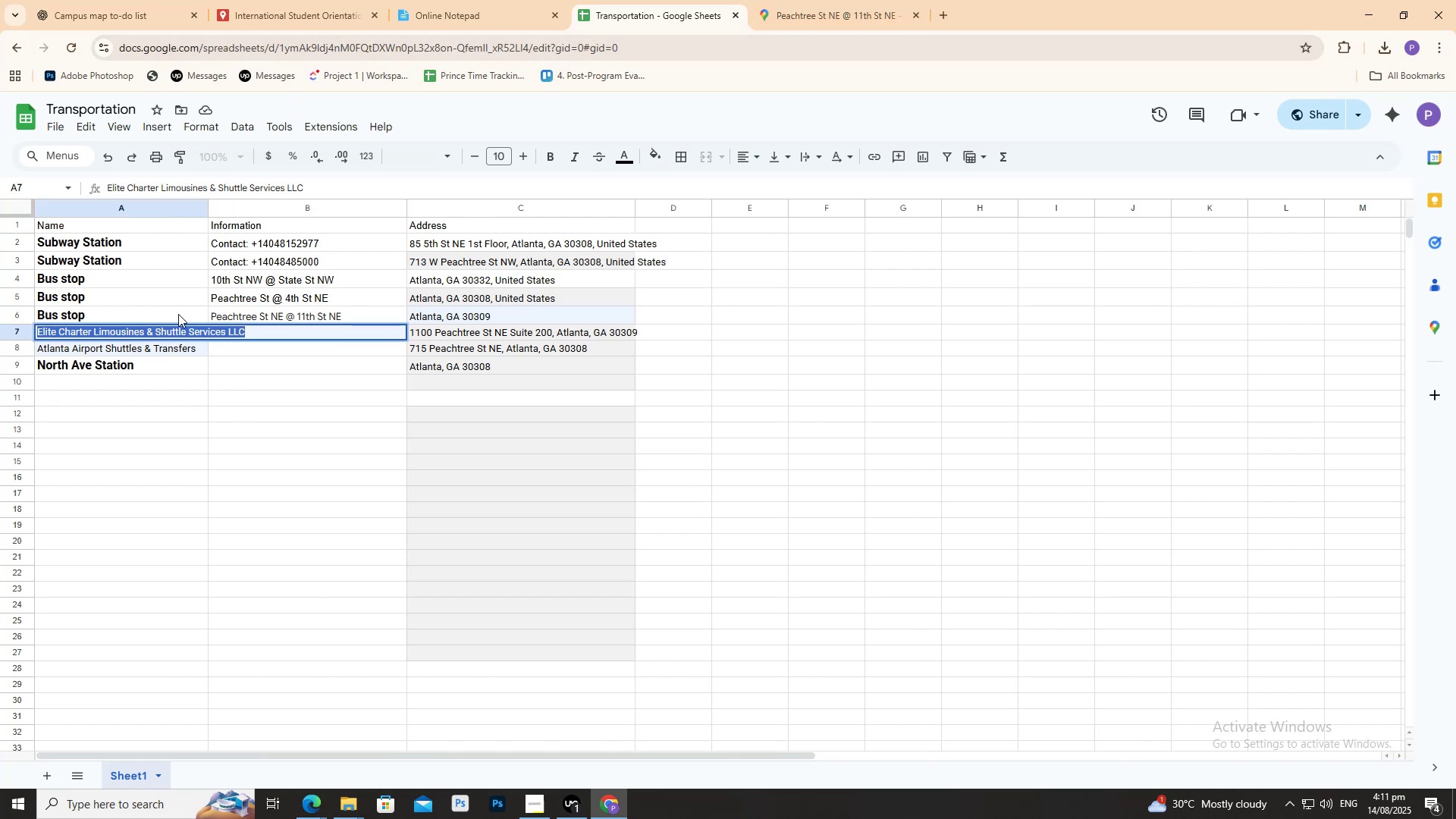 
key(Control+C)
 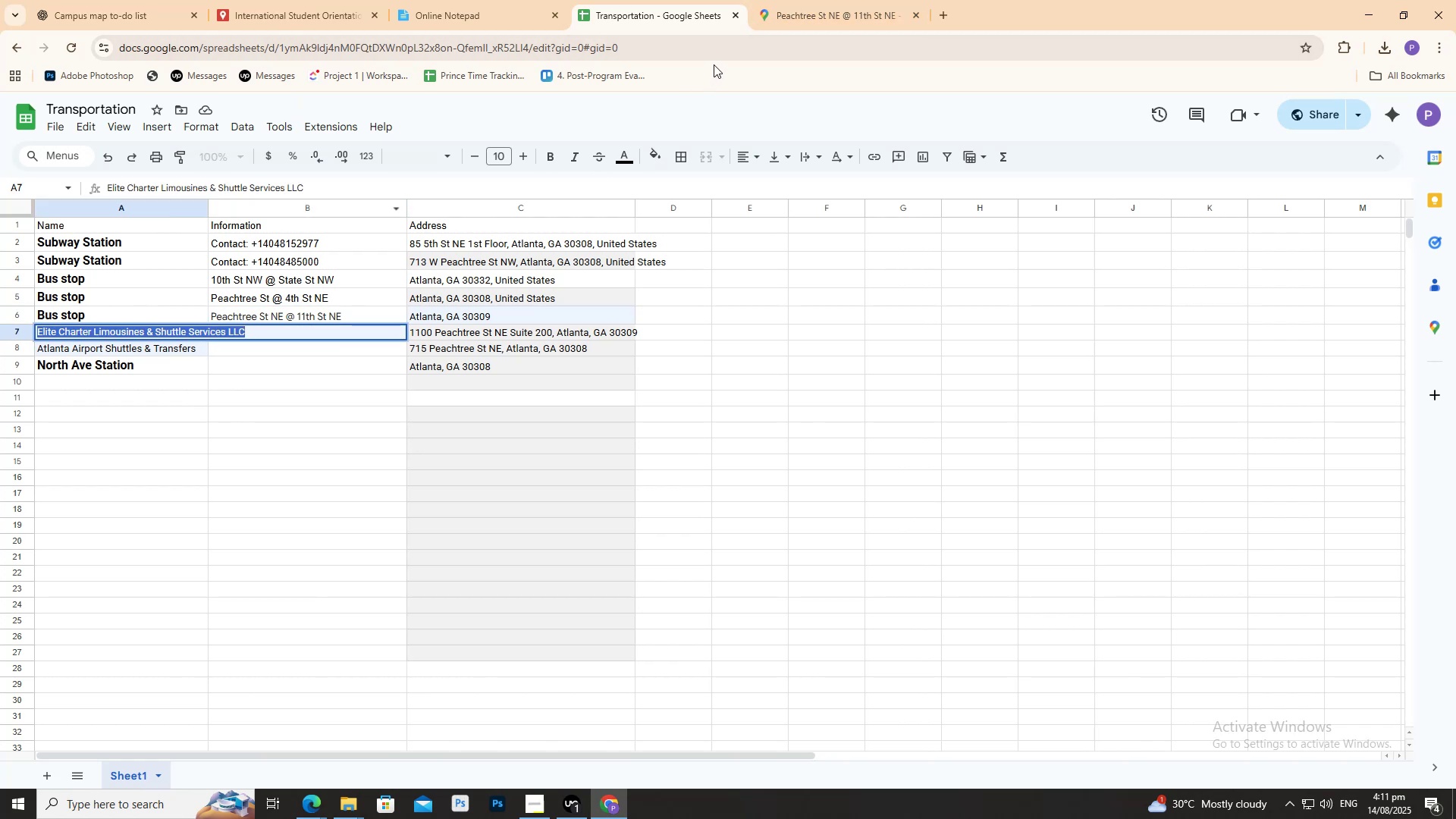 
key(Control+C)
 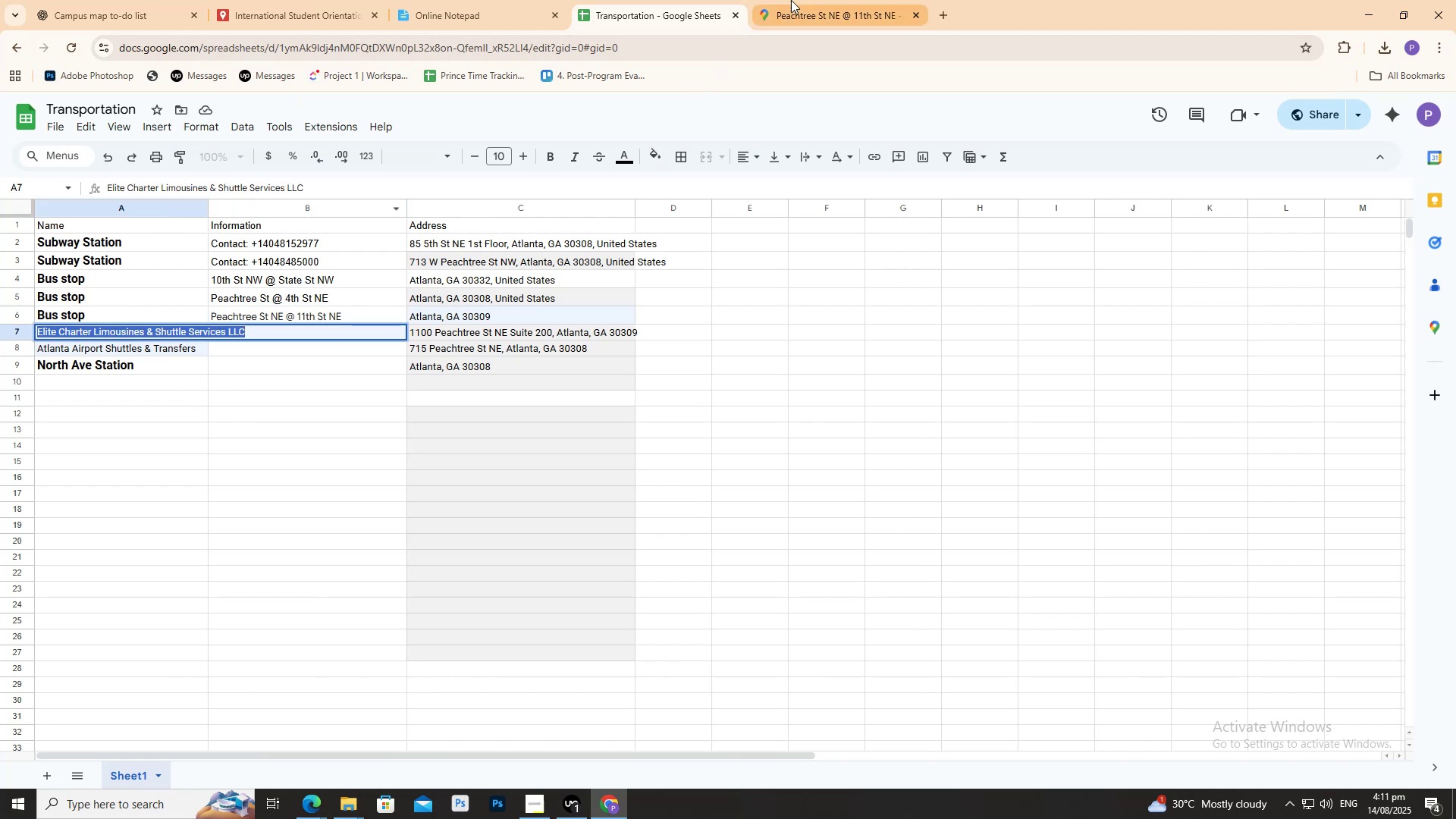 
left_click([791, 0])
 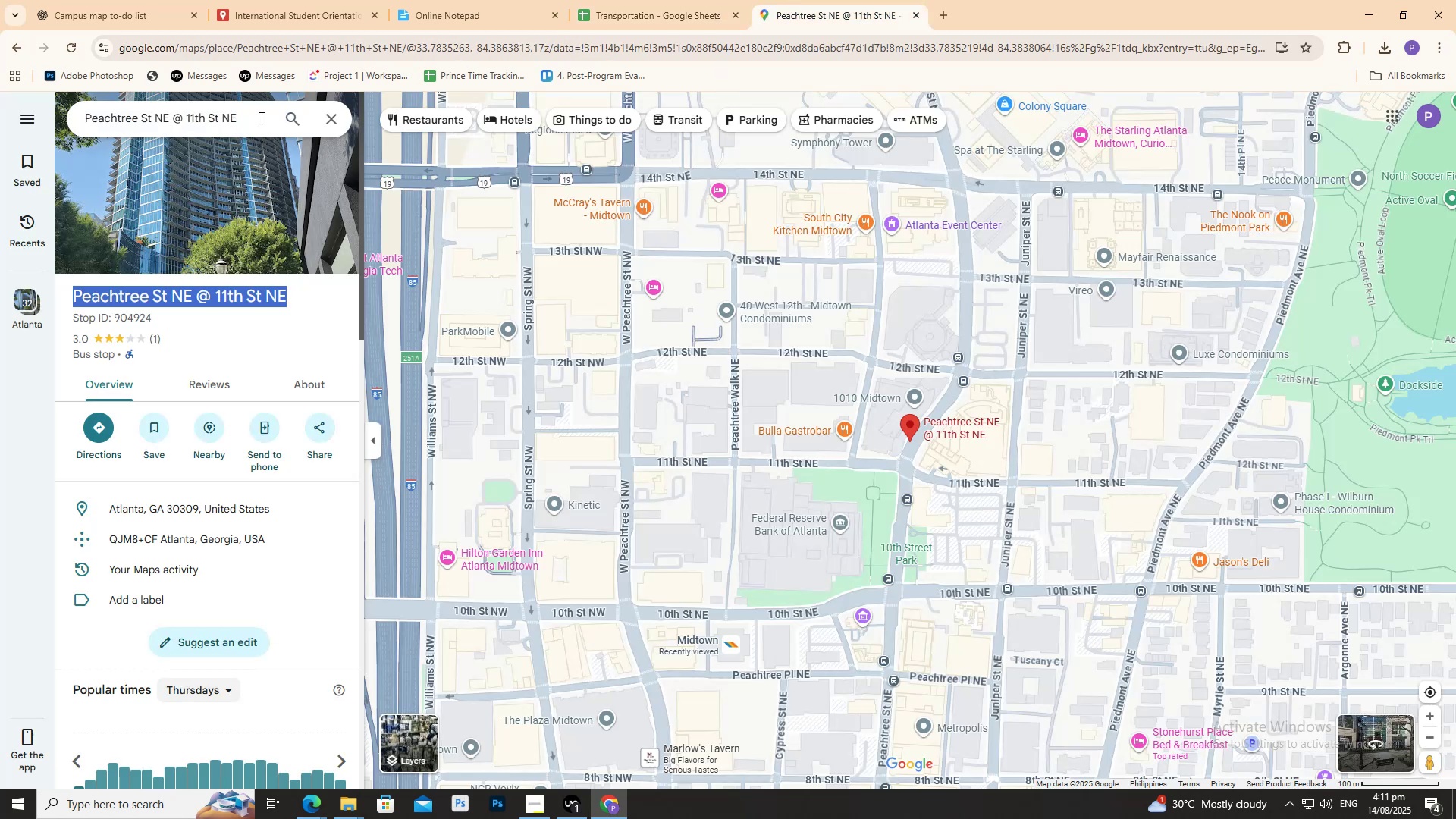 
double_click([260, 118])
 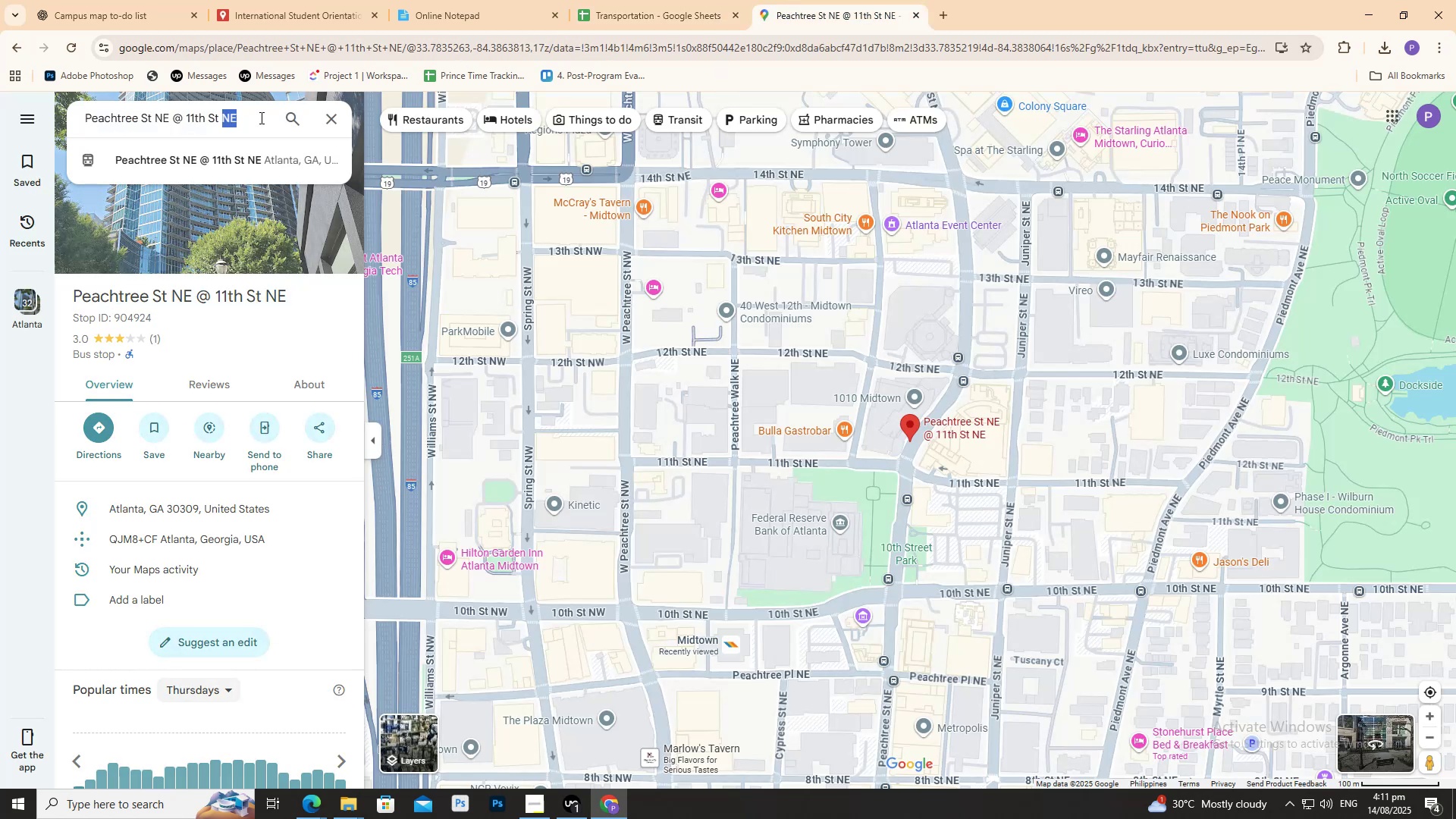 
triple_click([260, 118])
 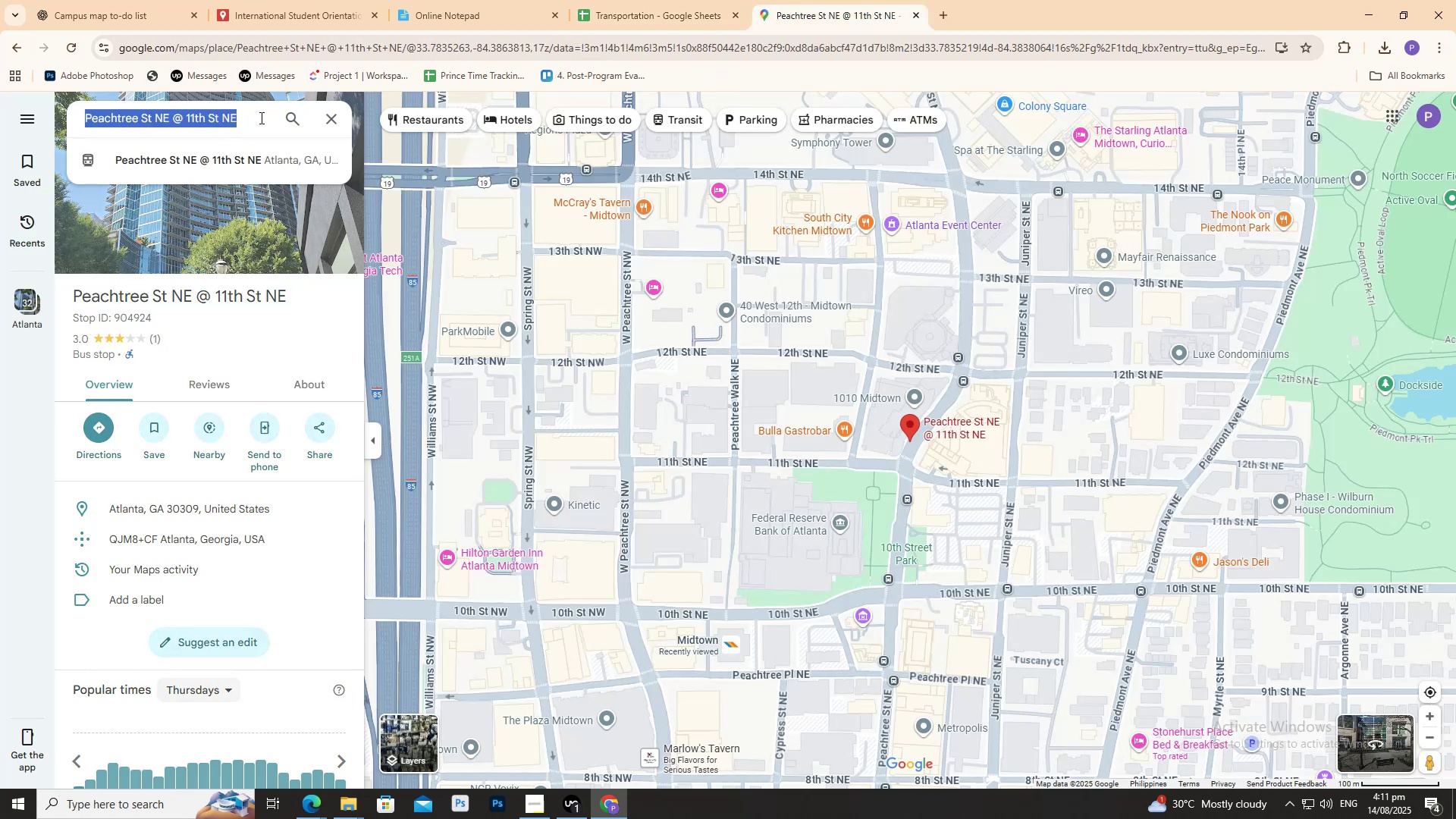 
key(Control+V)
 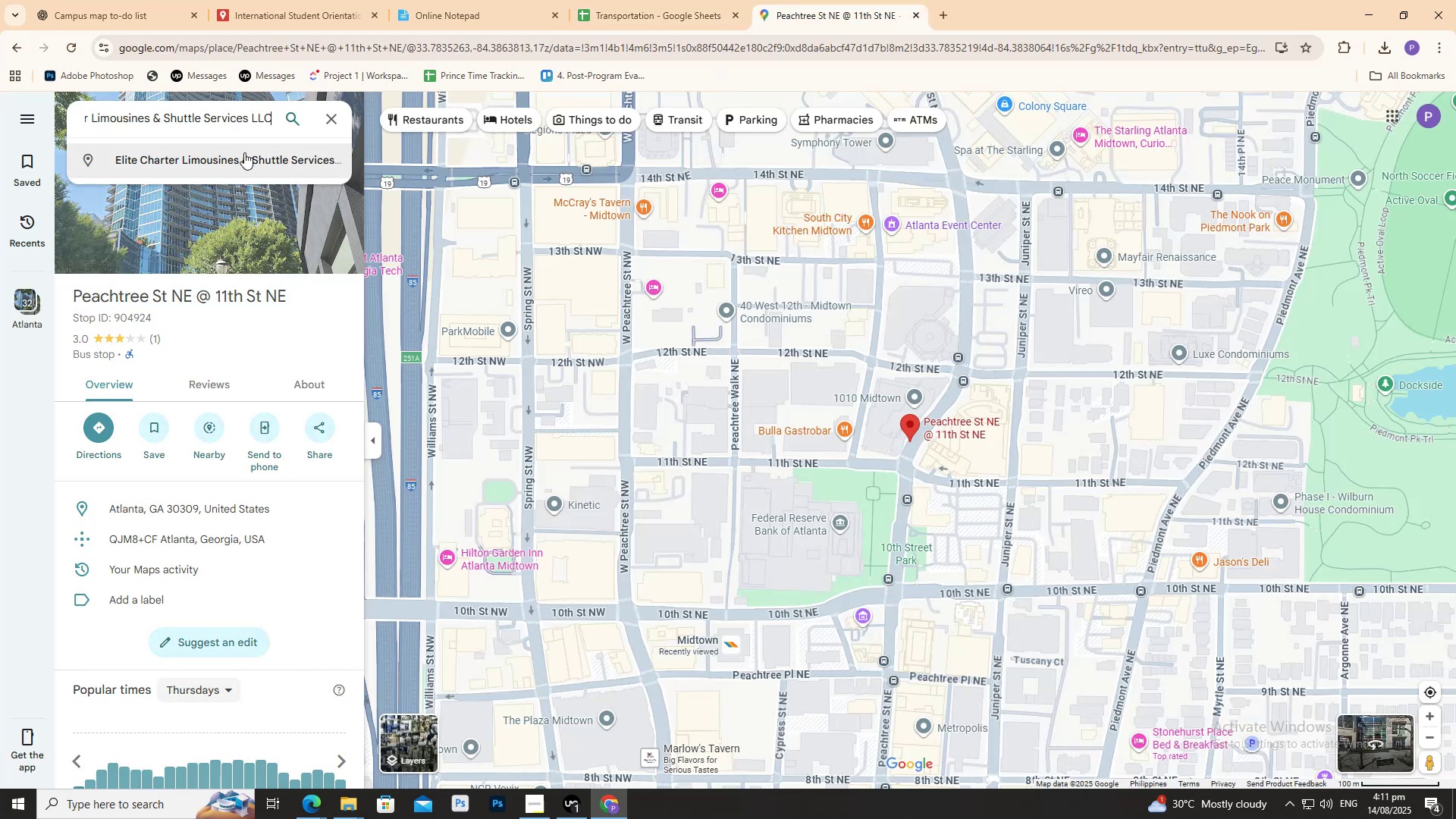 
key(Control+A)
 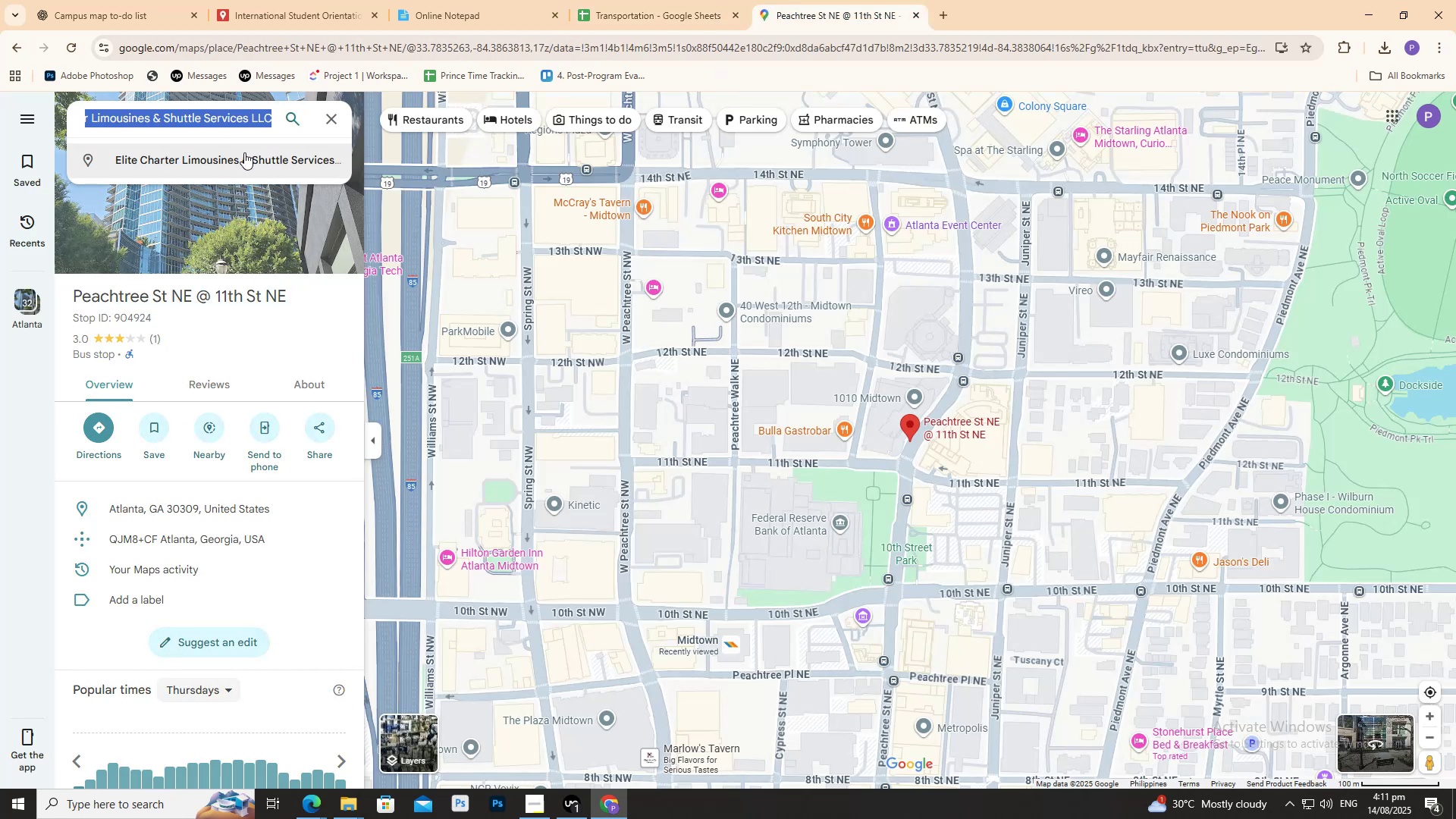 
key(Control+V)
 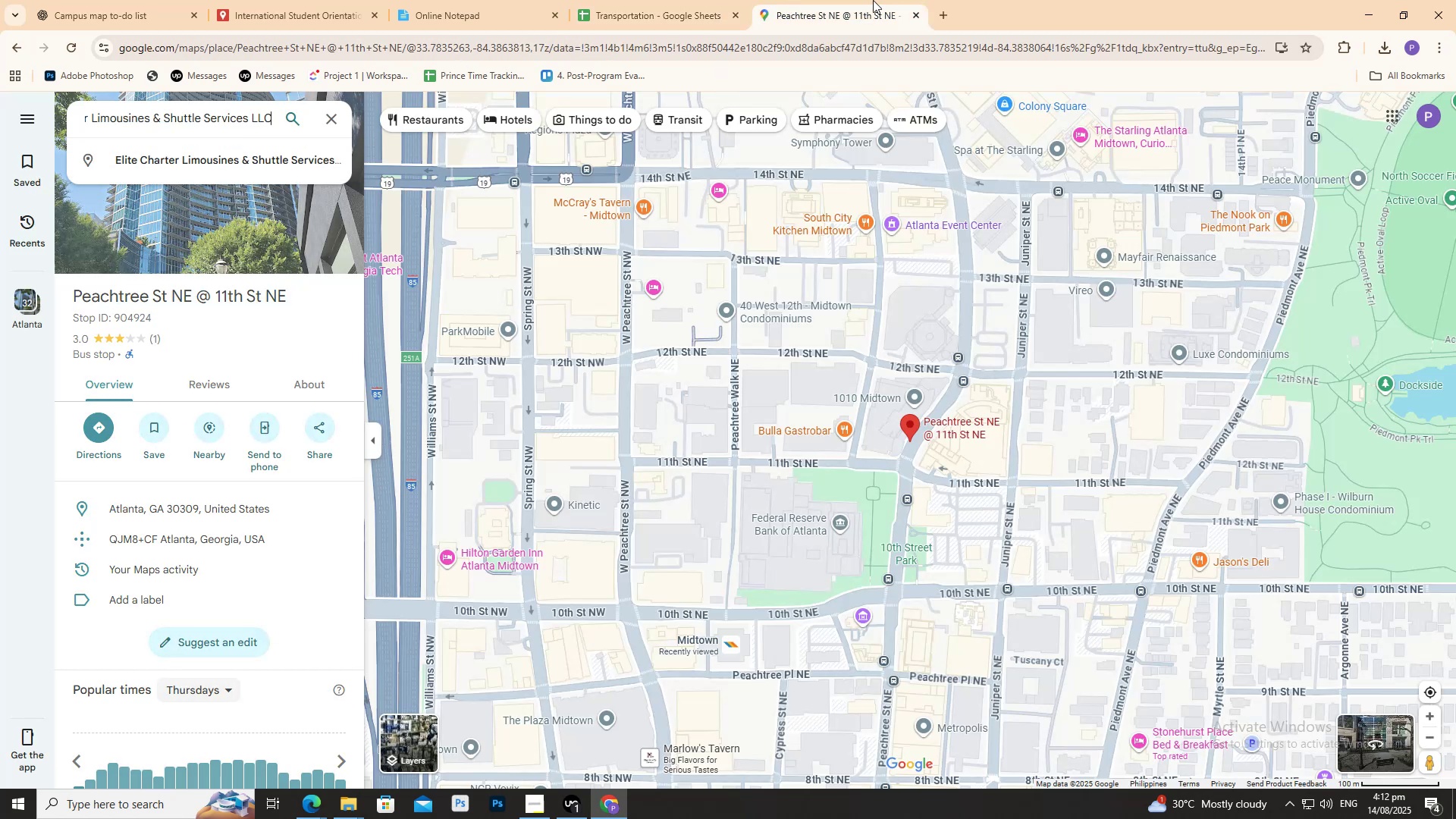 
left_click([695, 0])
 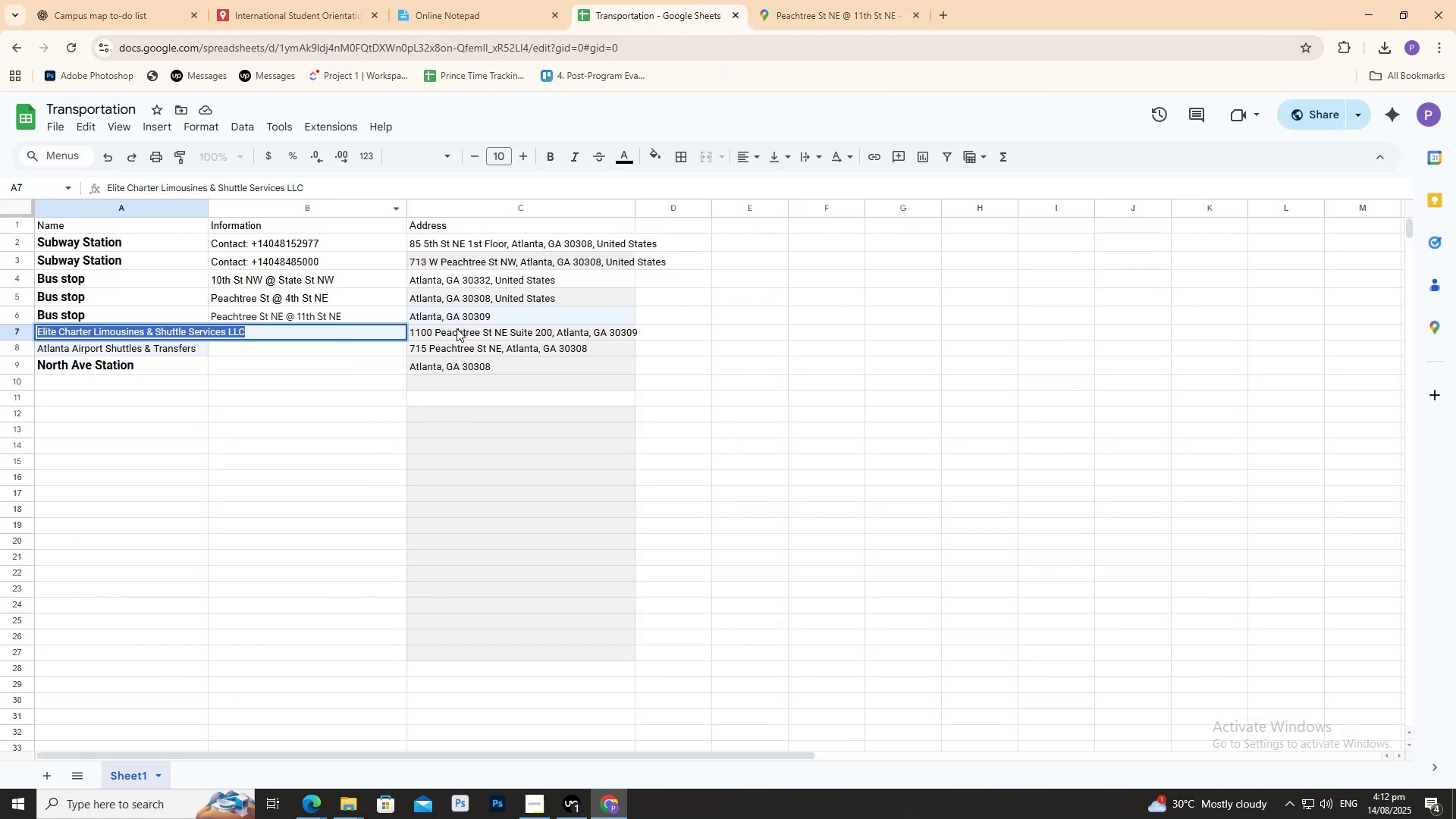 
double_click([457, 328])
 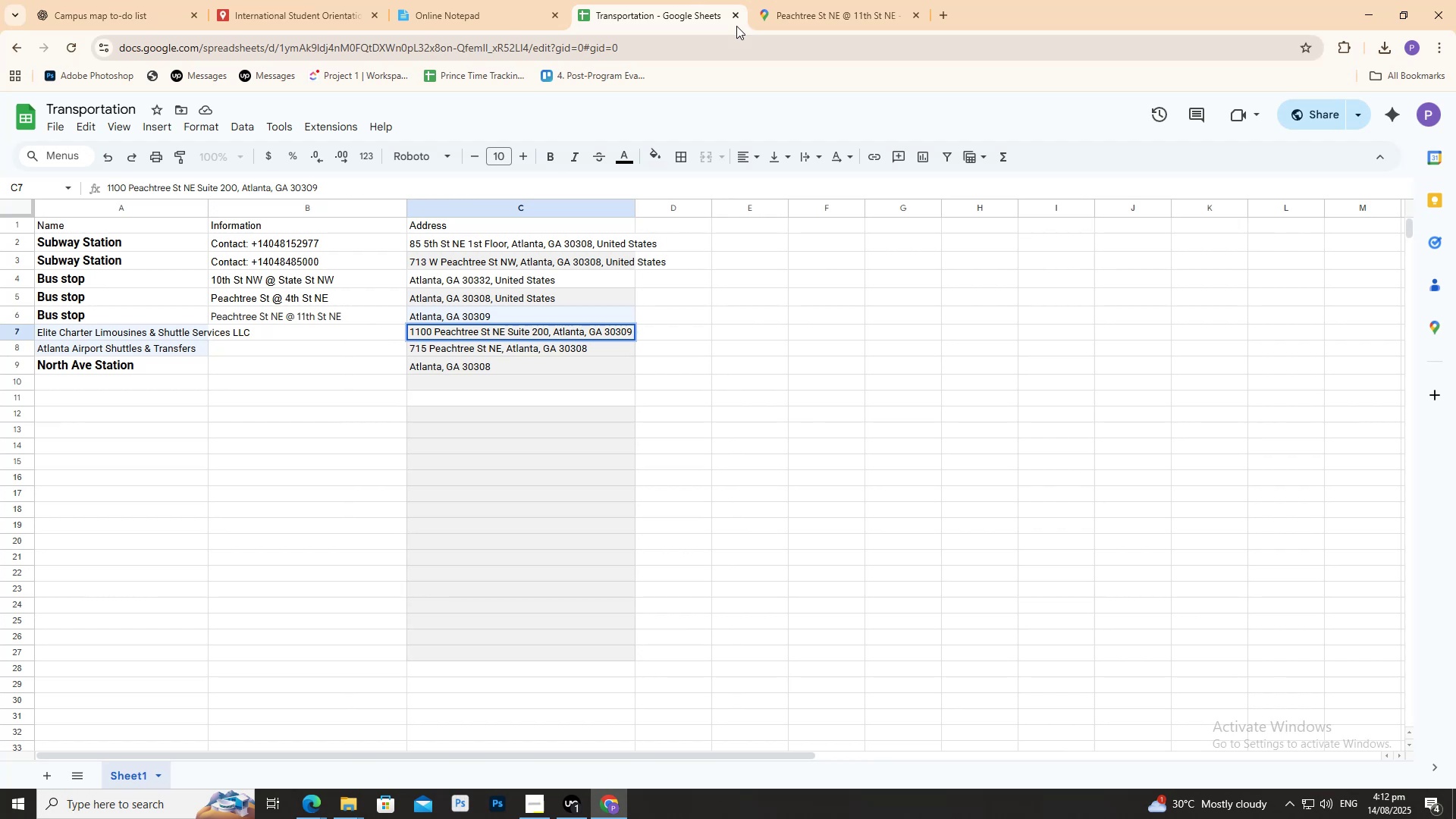 
left_click([767, 0])
 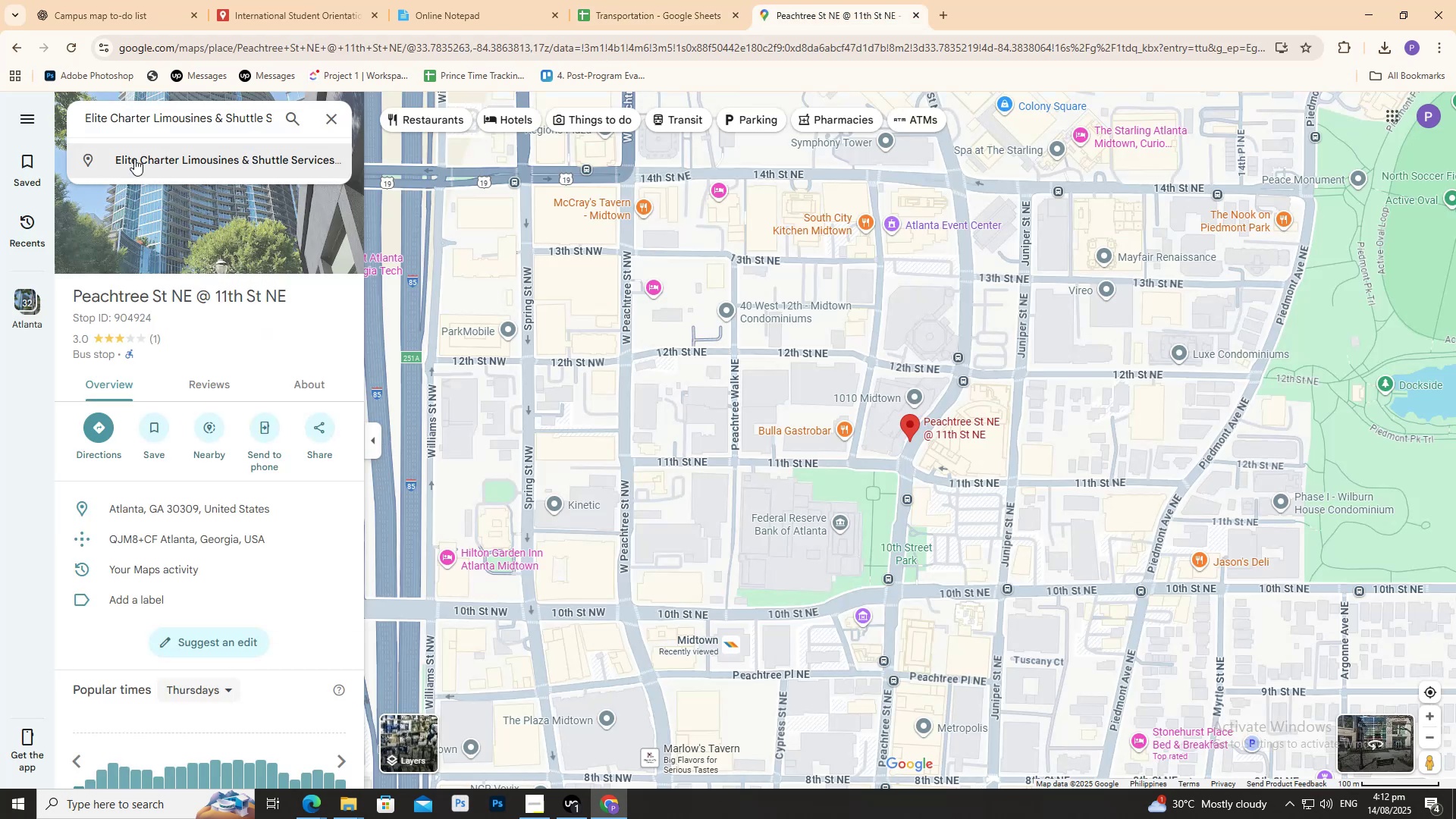 
double_click([134, 158])
 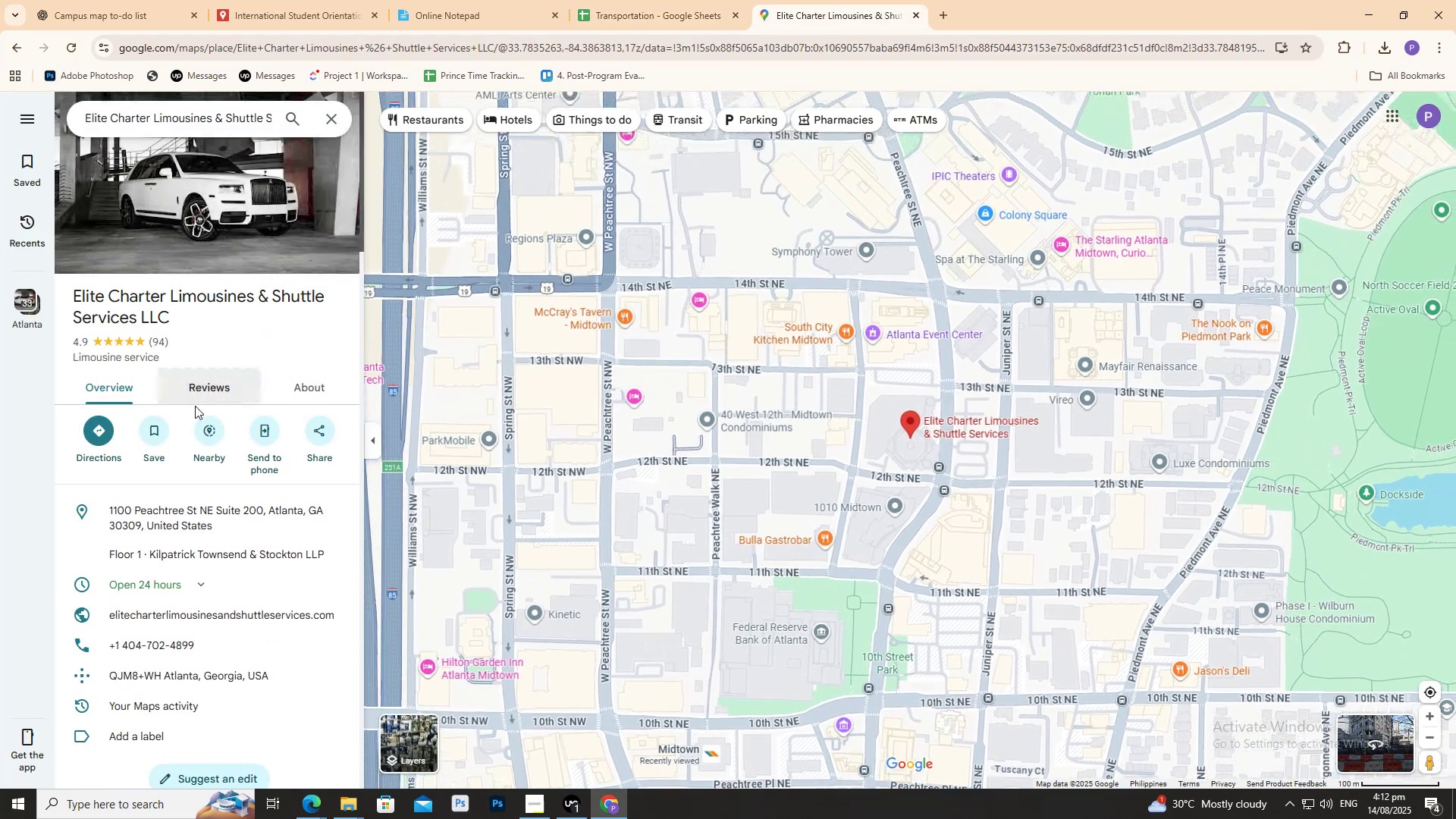 
left_click([180, 510])
 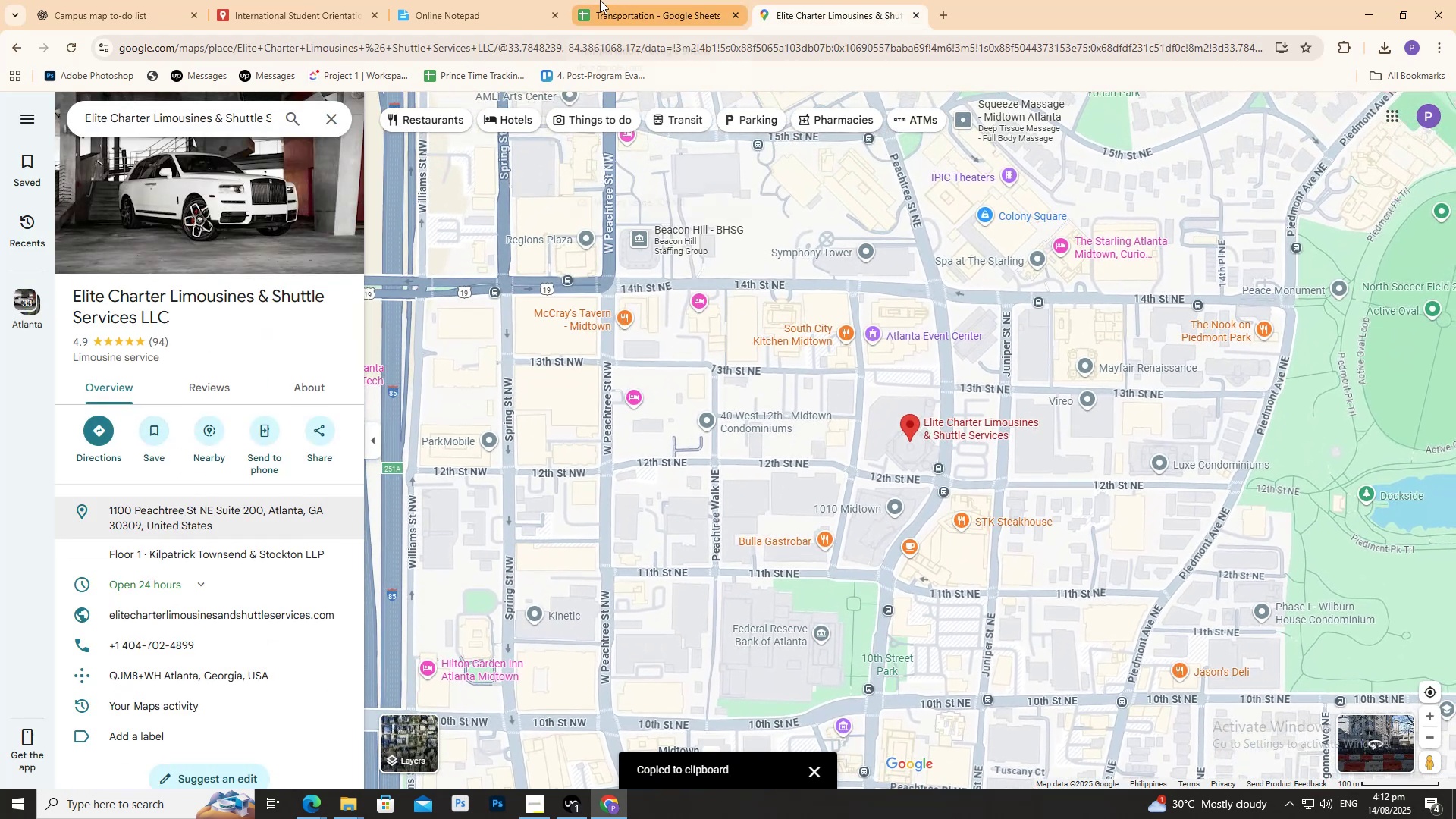 
left_click([600, 0])
 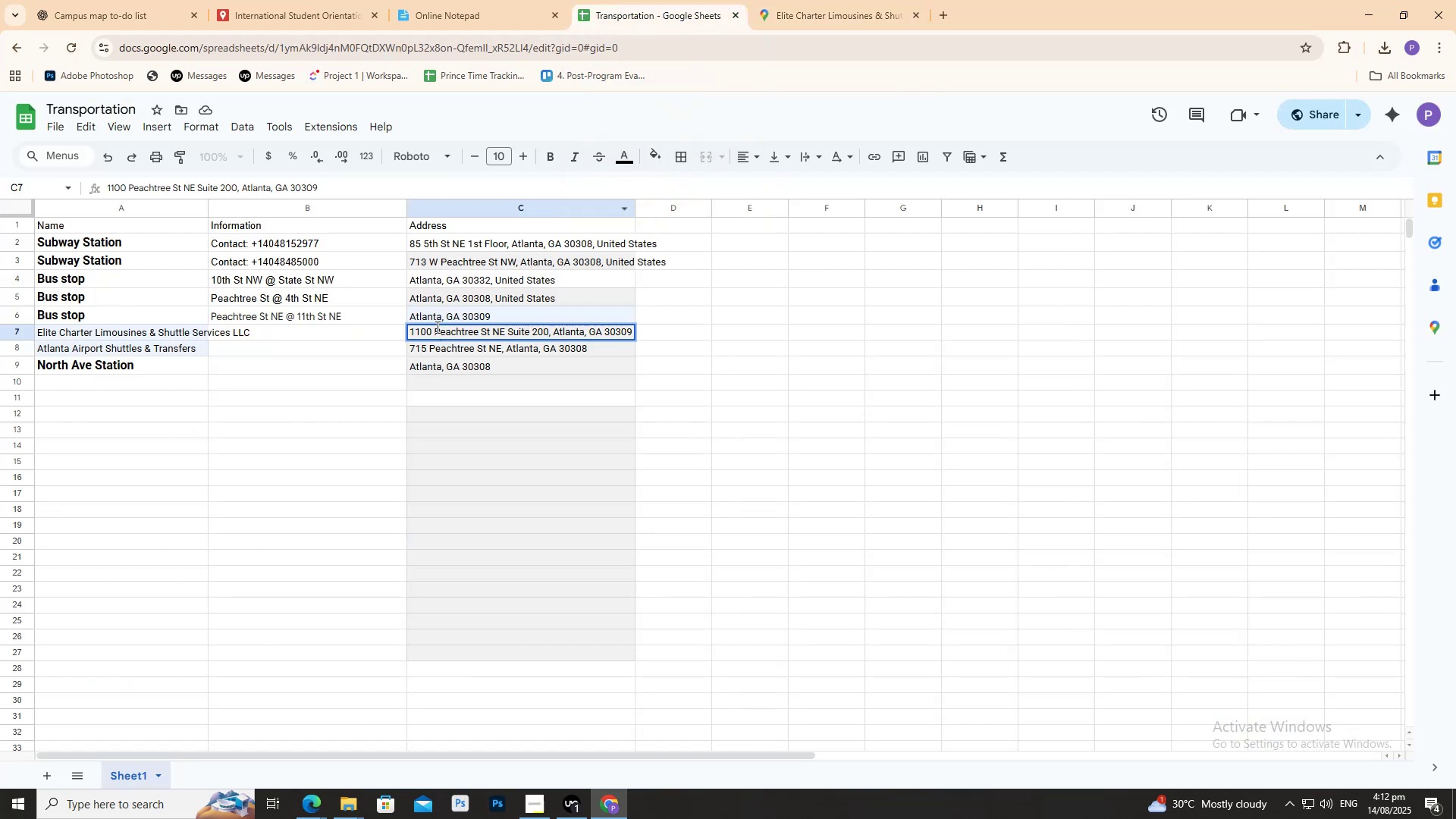 
double_click([438, 328])
 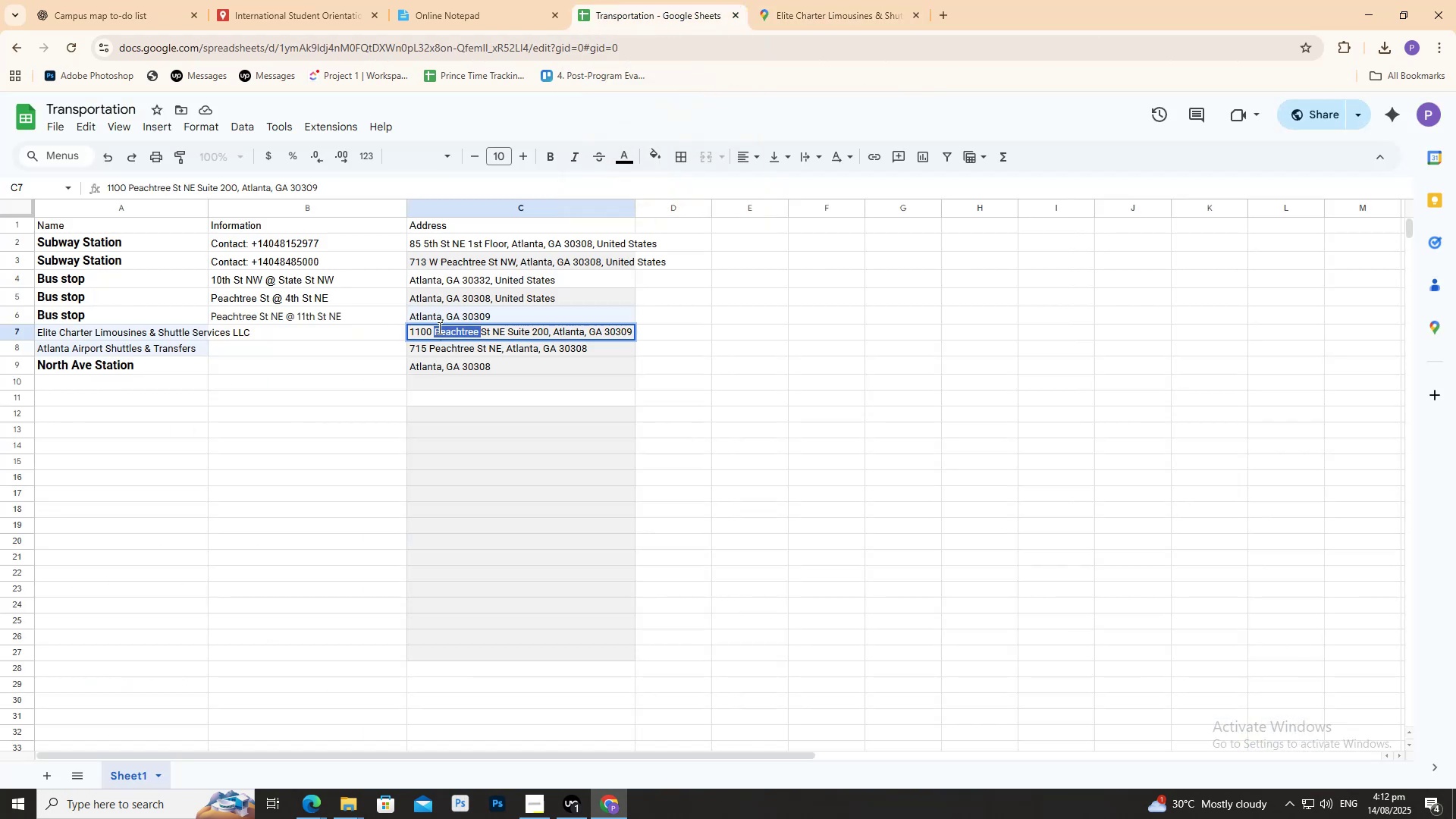 
triple_click([438, 328])
 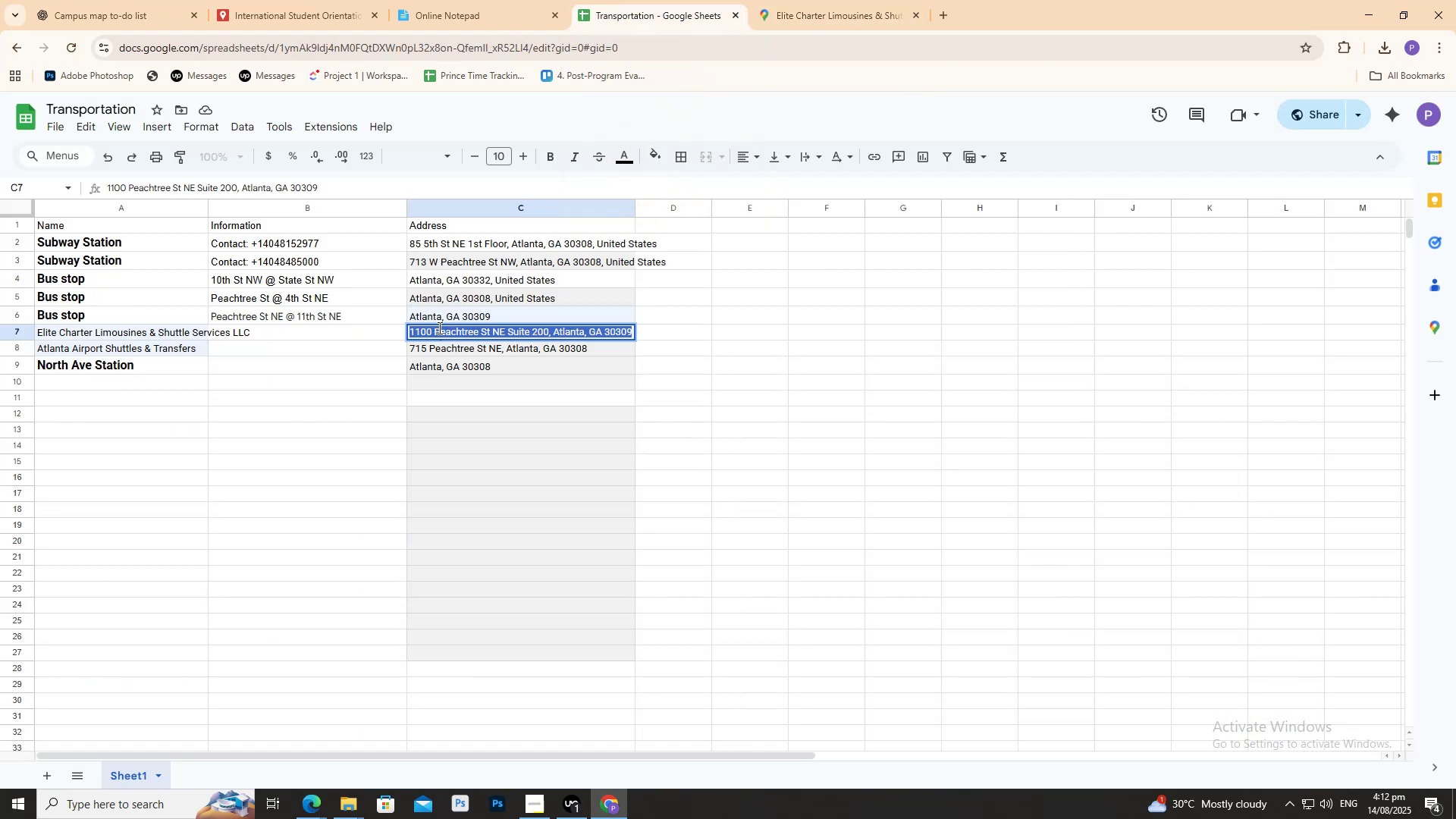 
key(Control+V)
 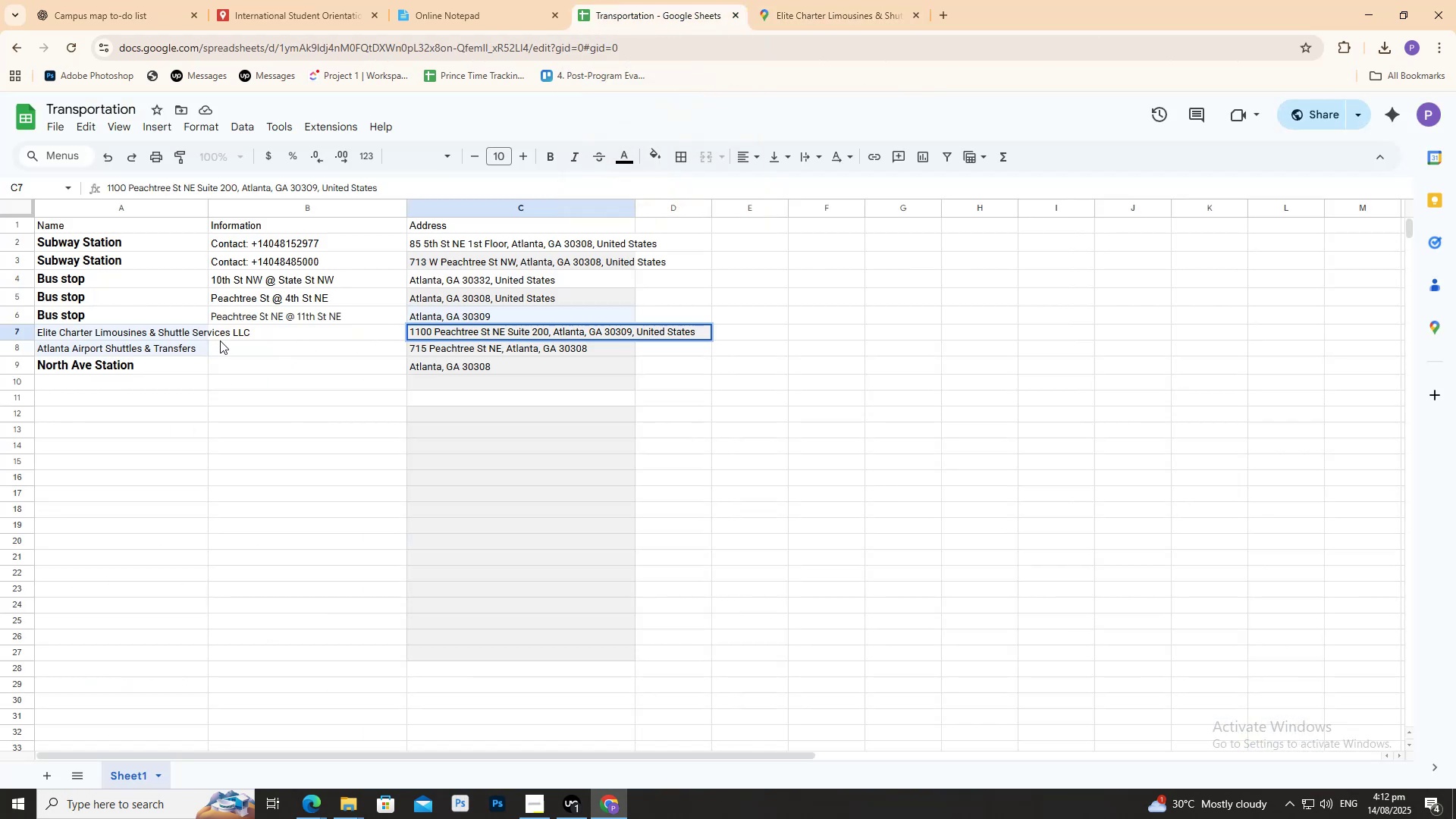 
left_click([165, 333])
 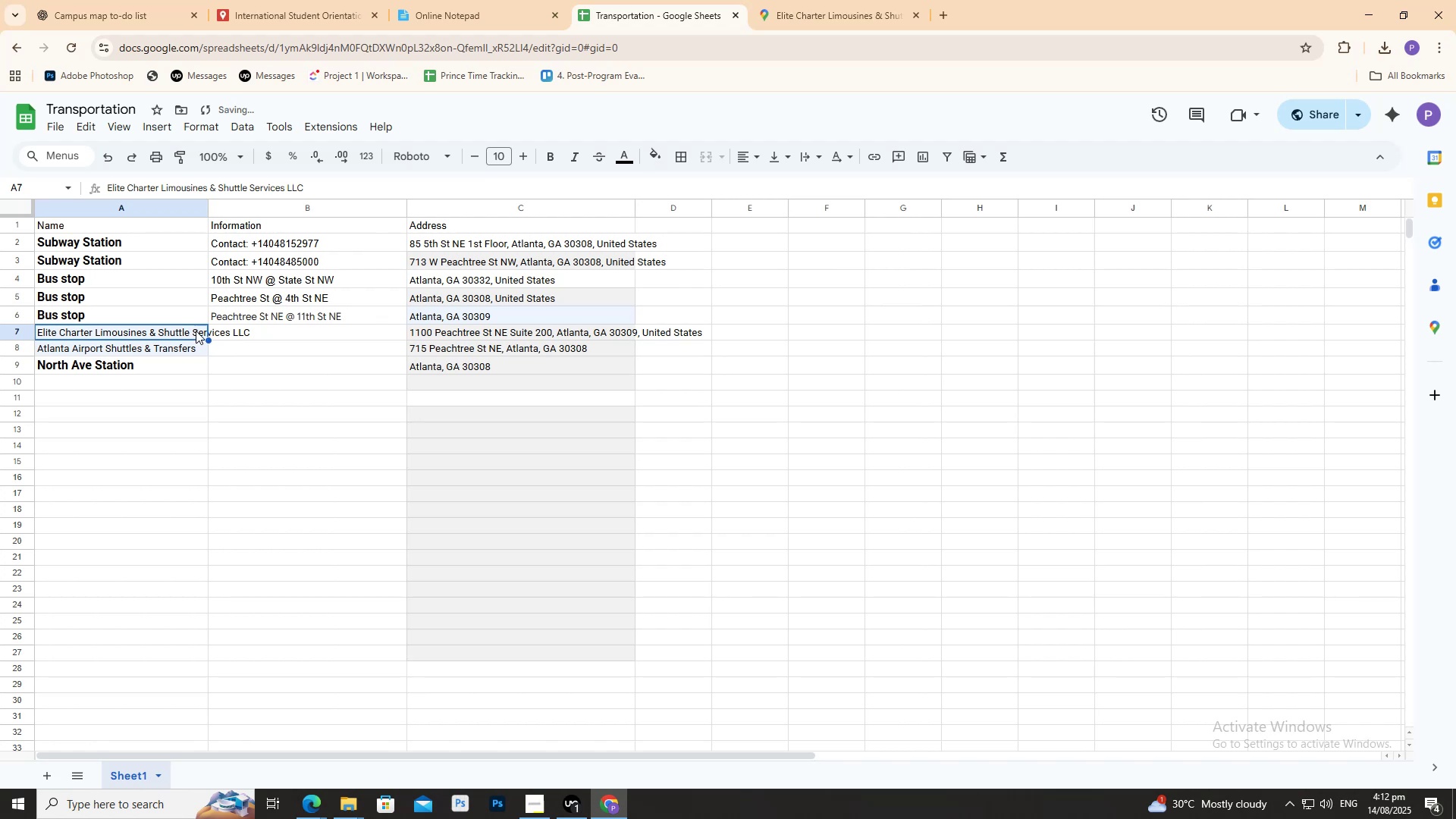 
key(Control+C)
 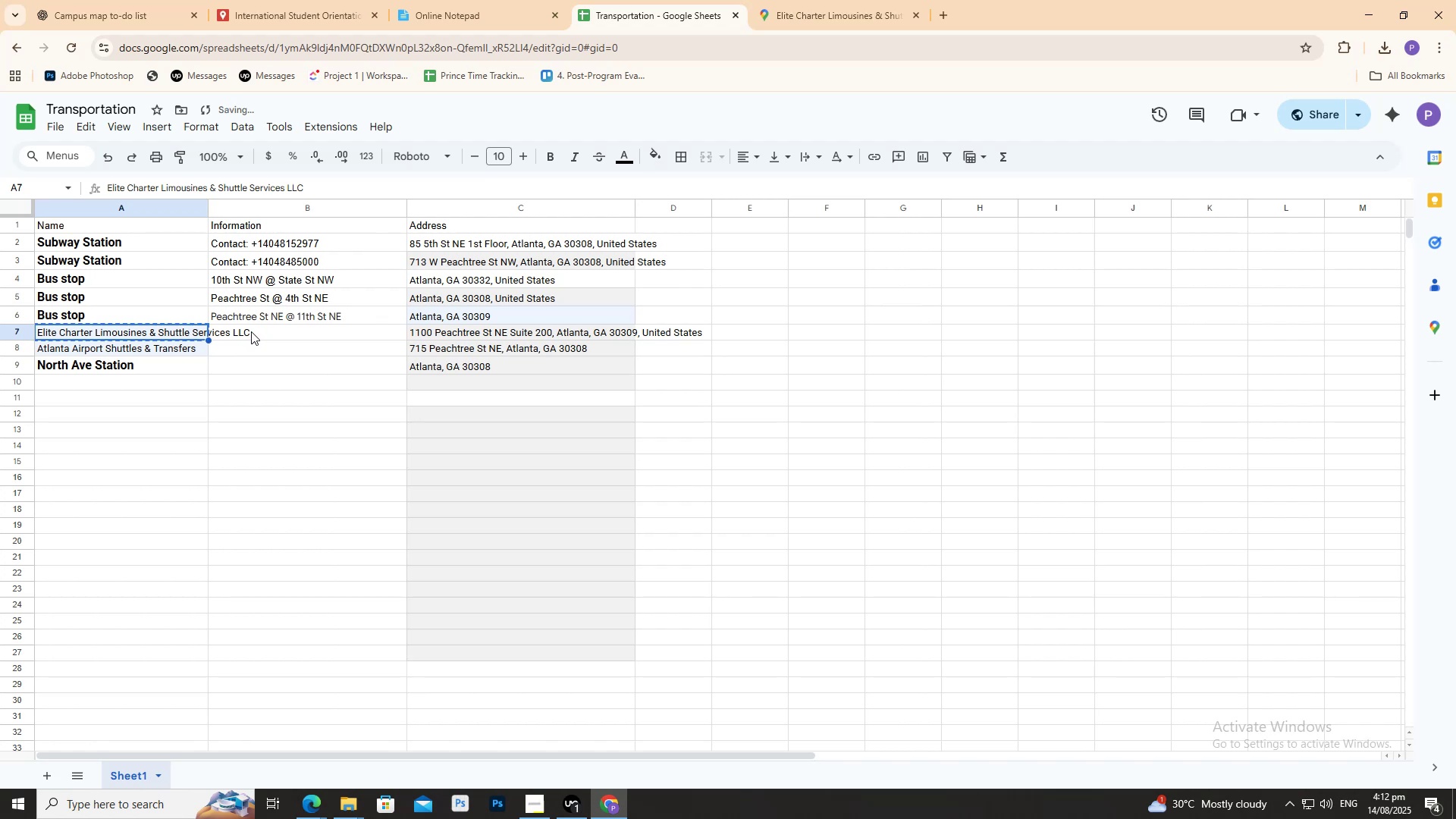 
left_click([251, 331])
 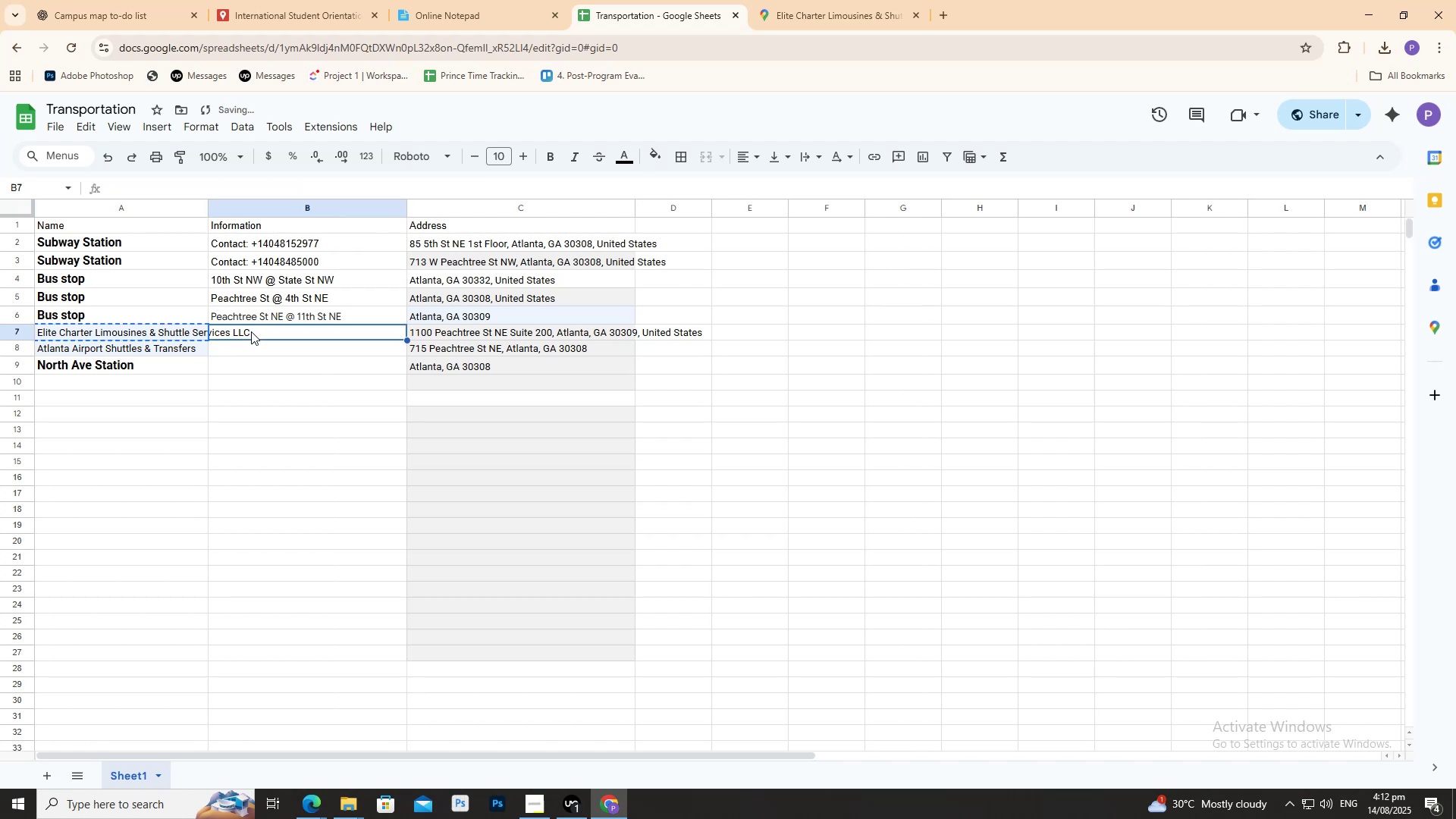 
key(Control+ControlLeft)
 